 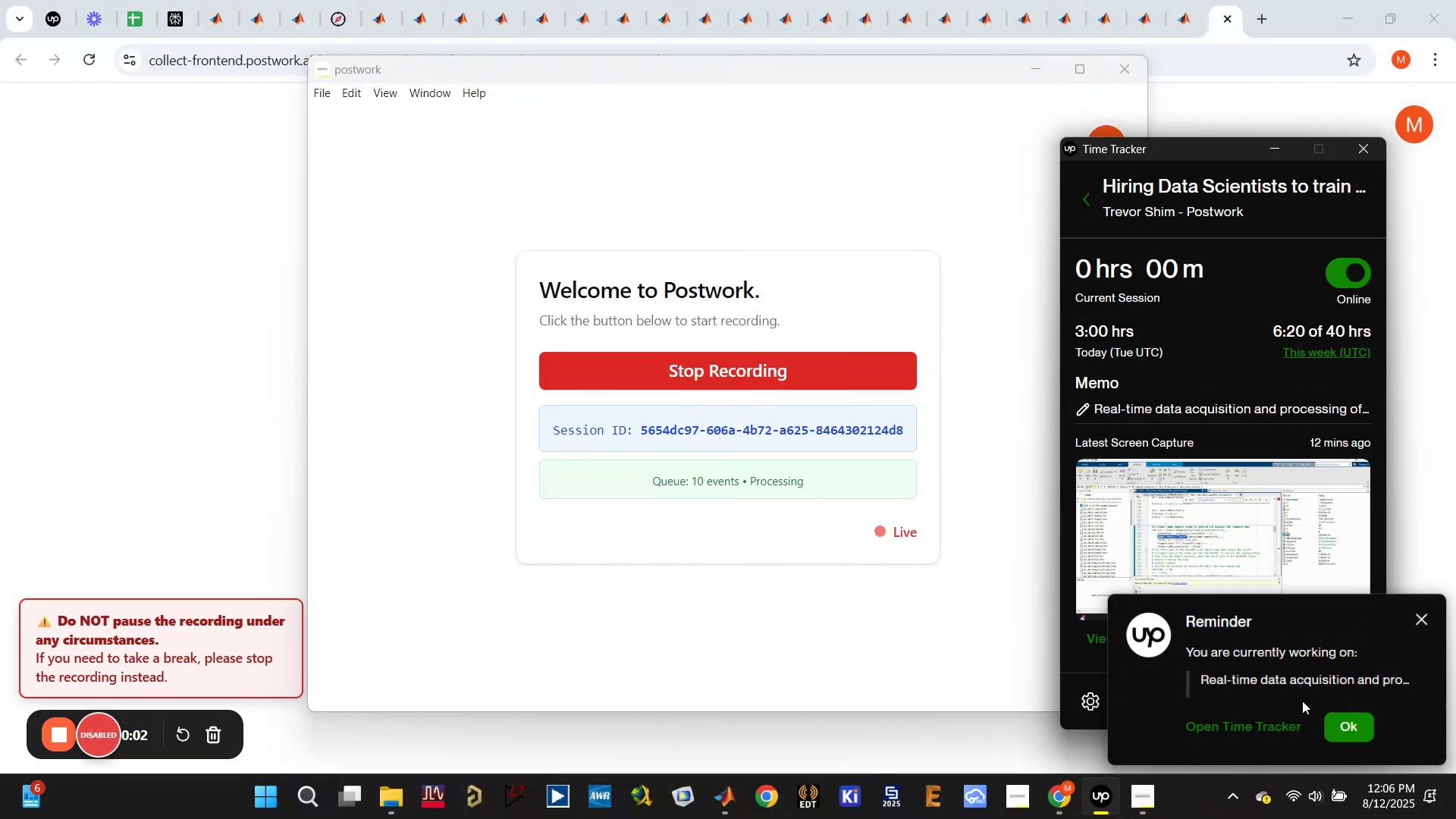 
left_click([1417, 502])
 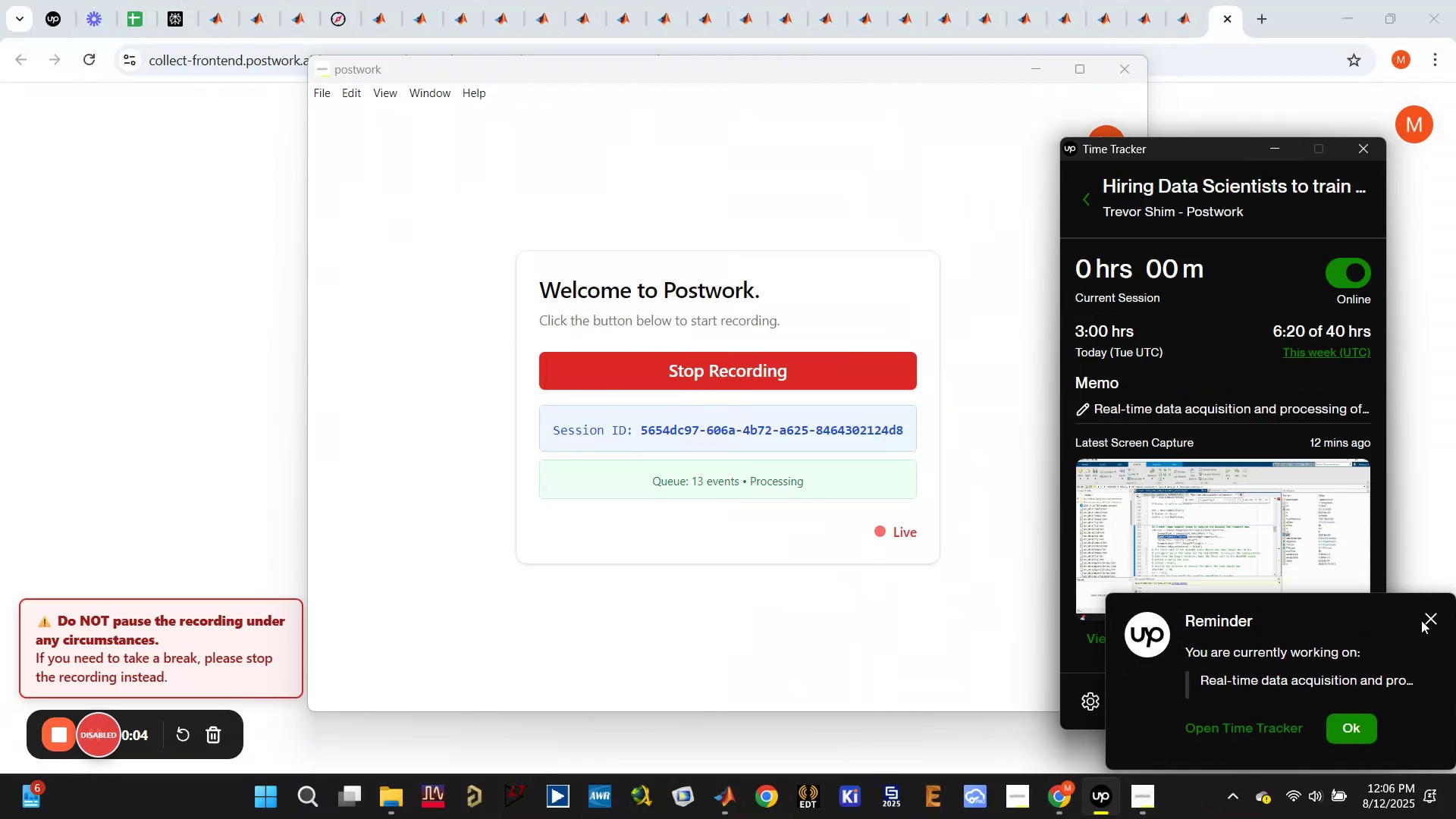 
left_click([1427, 618])
 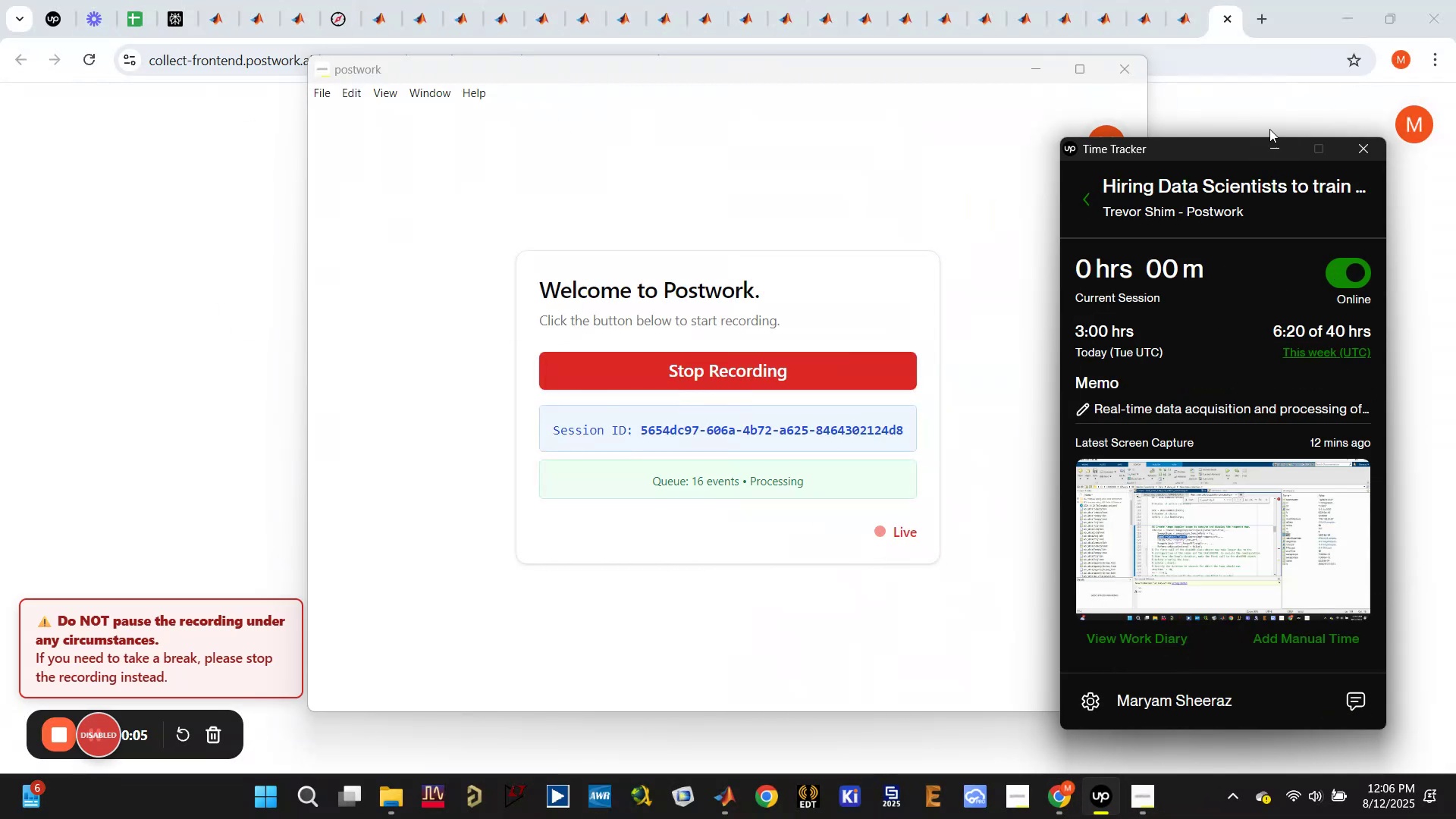 
left_click([1276, 152])
 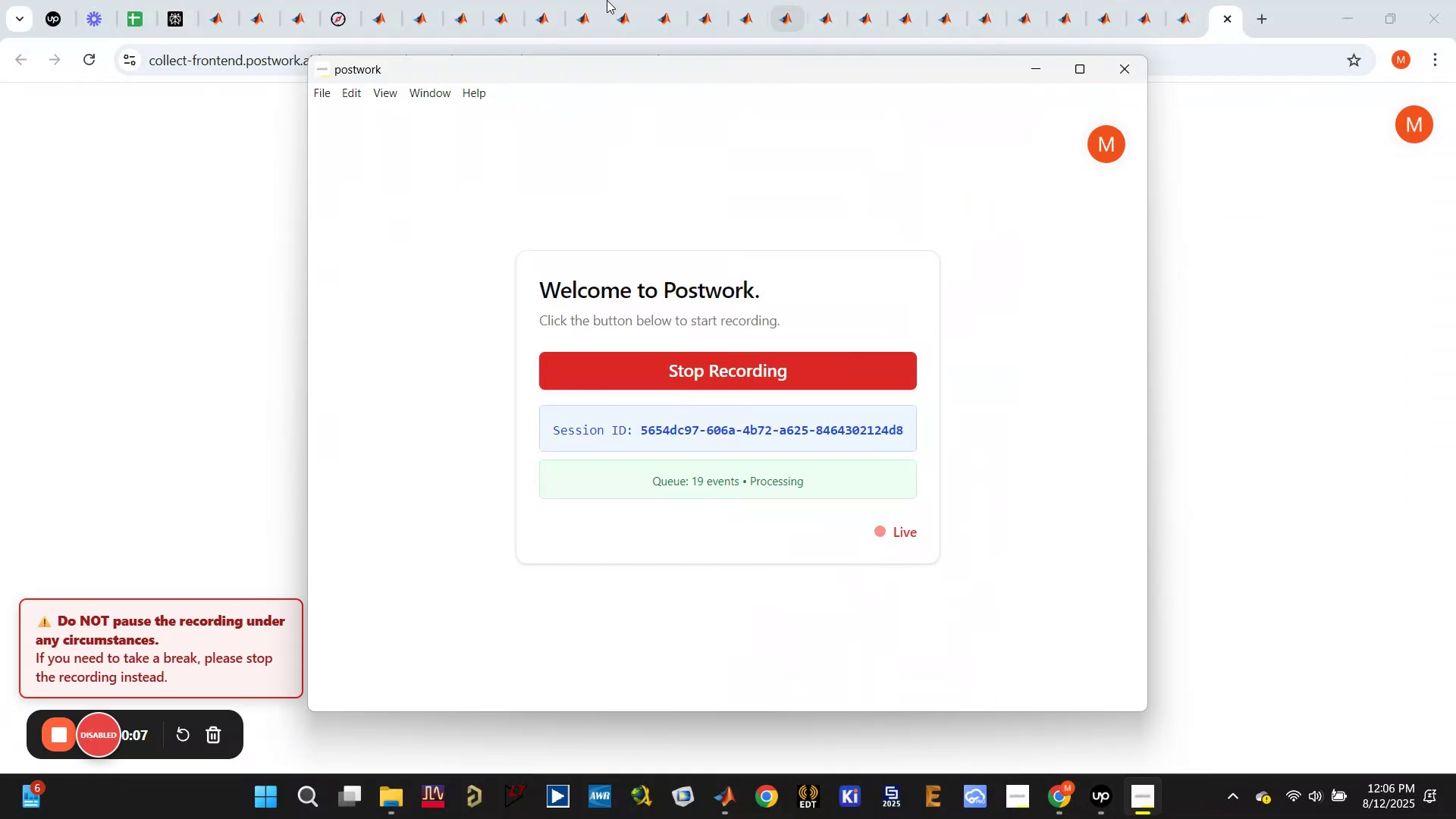 
left_click([571, 0])
 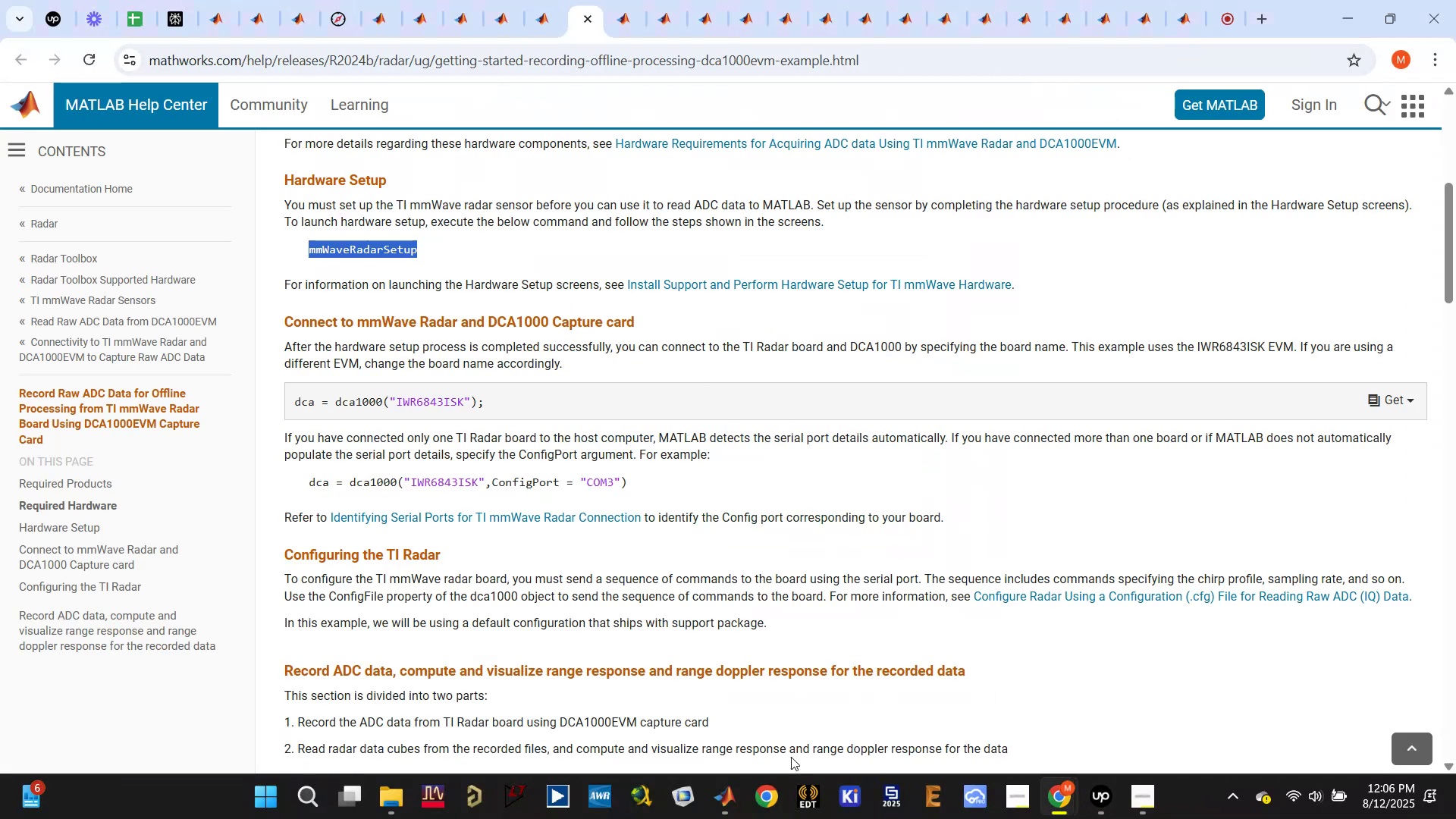 
left_click([721, 807])
 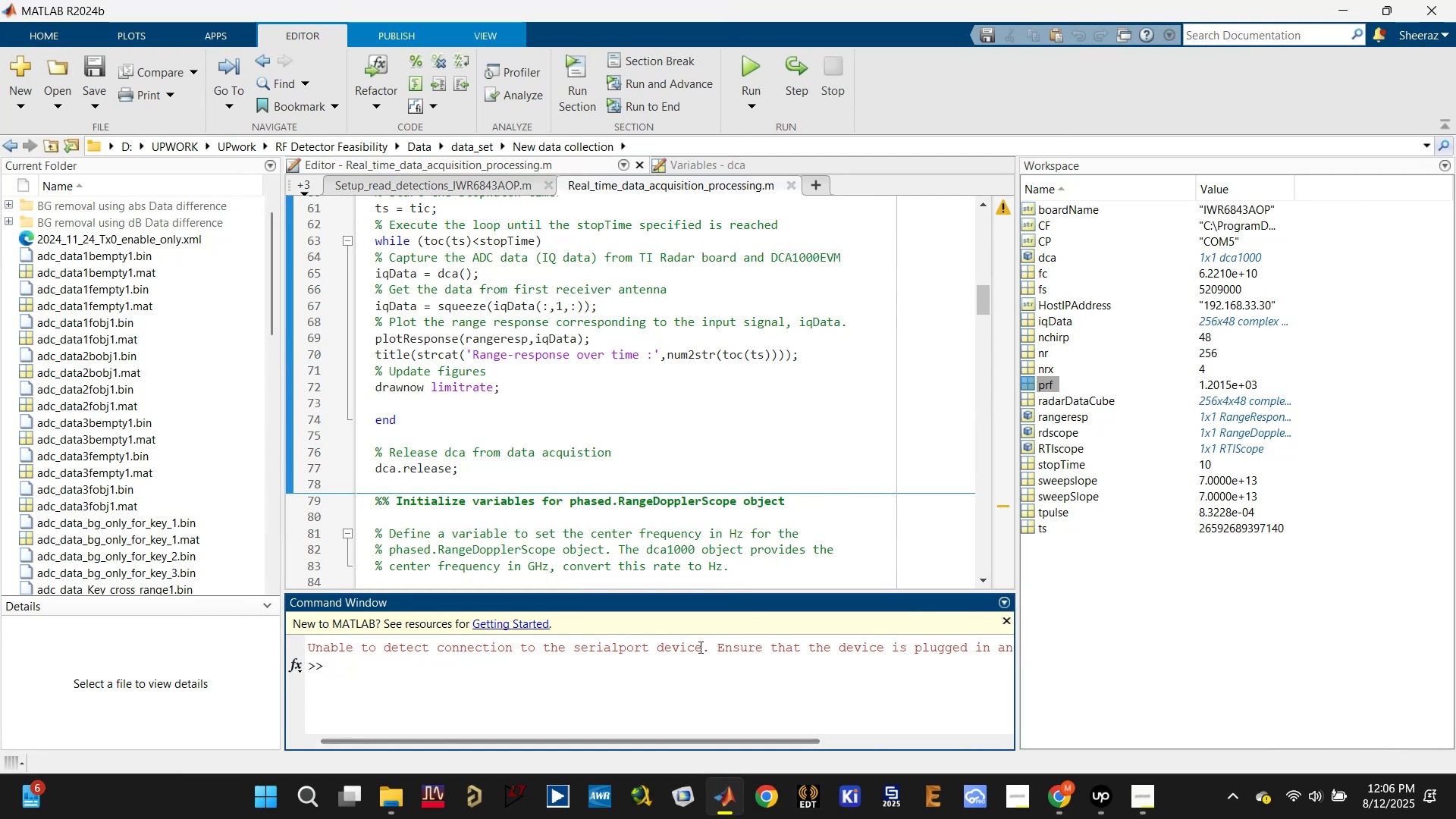 
left_click([640, 705])
 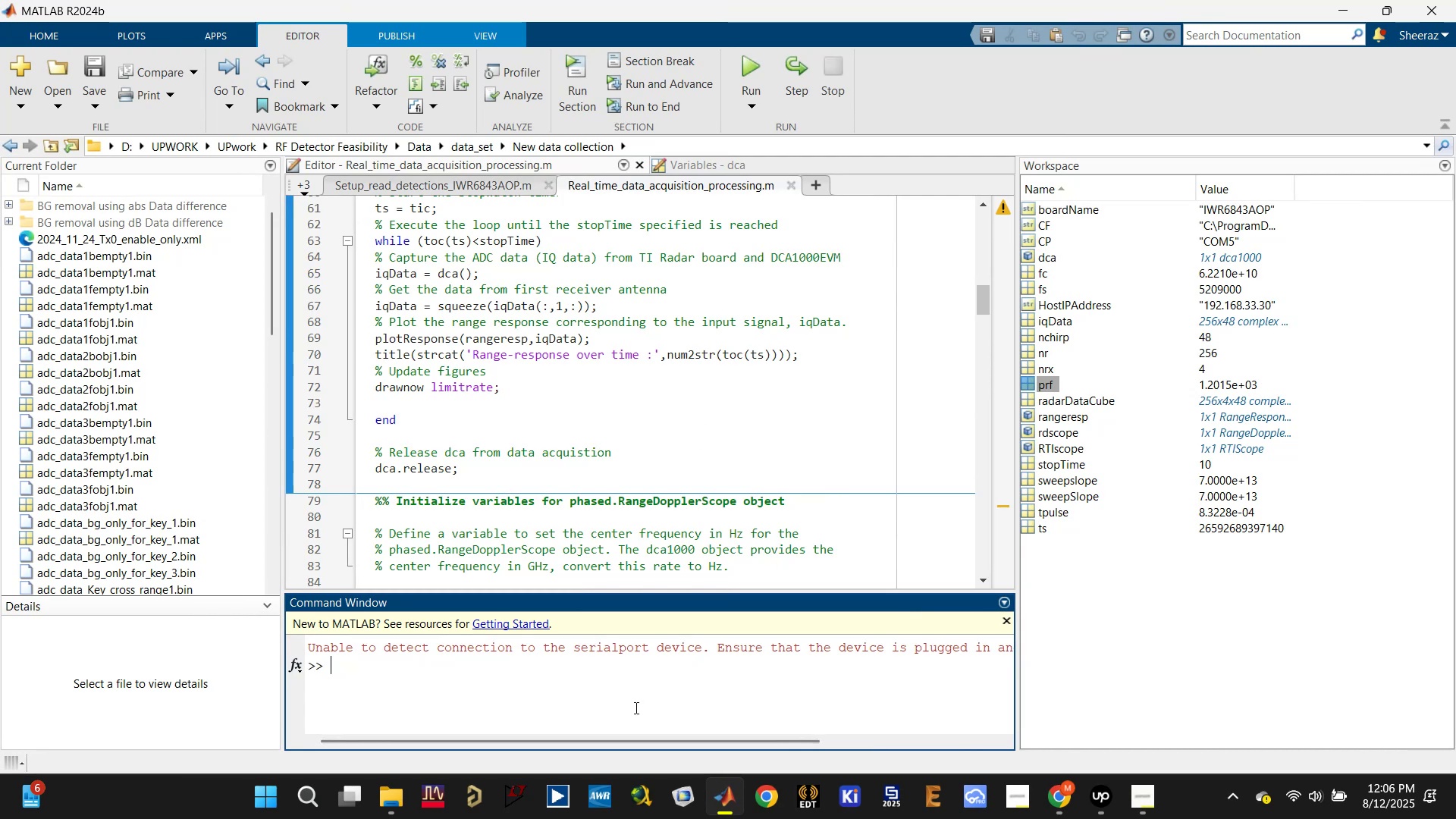 
type(clc)
 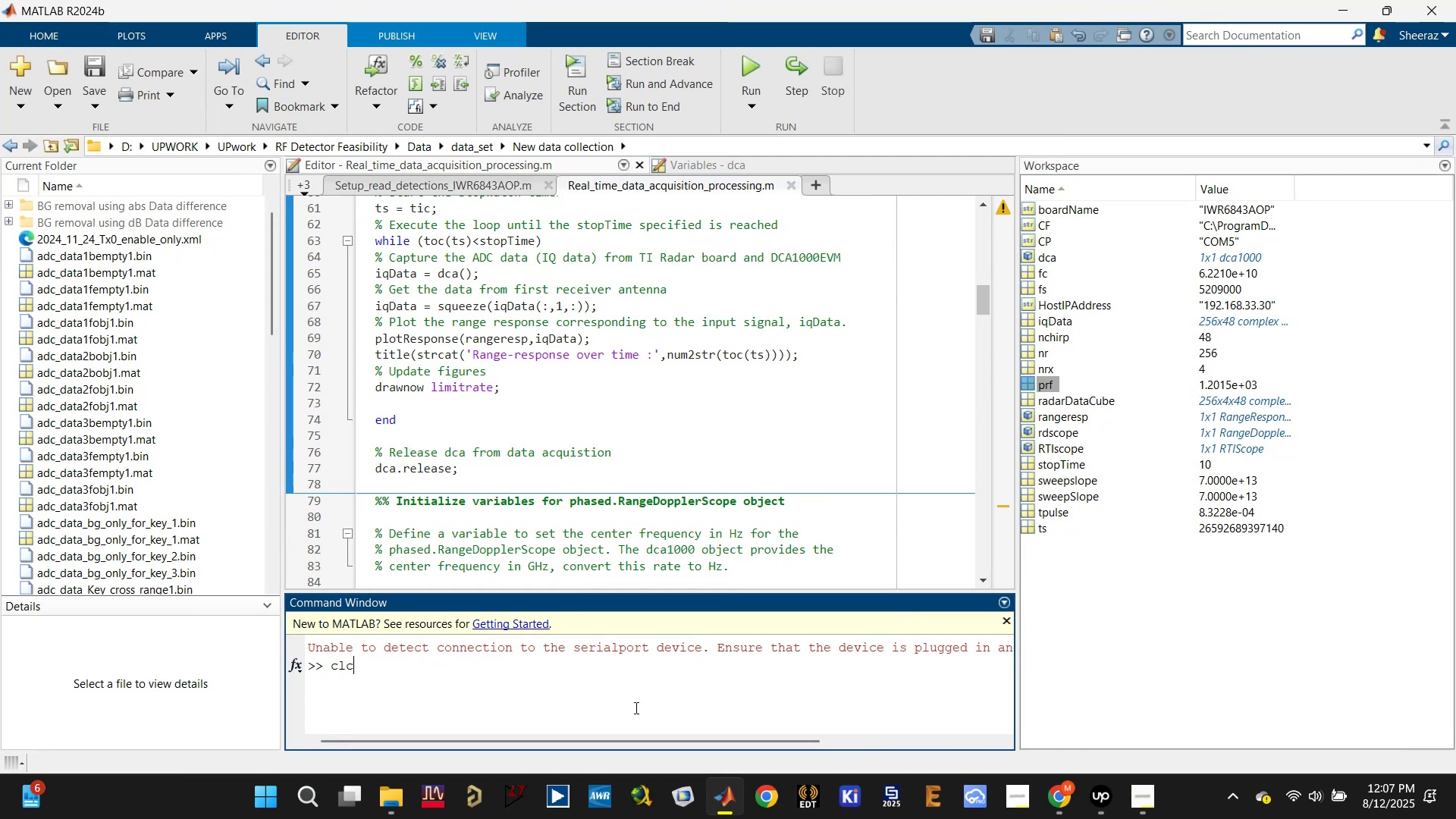 
key(Enter)
 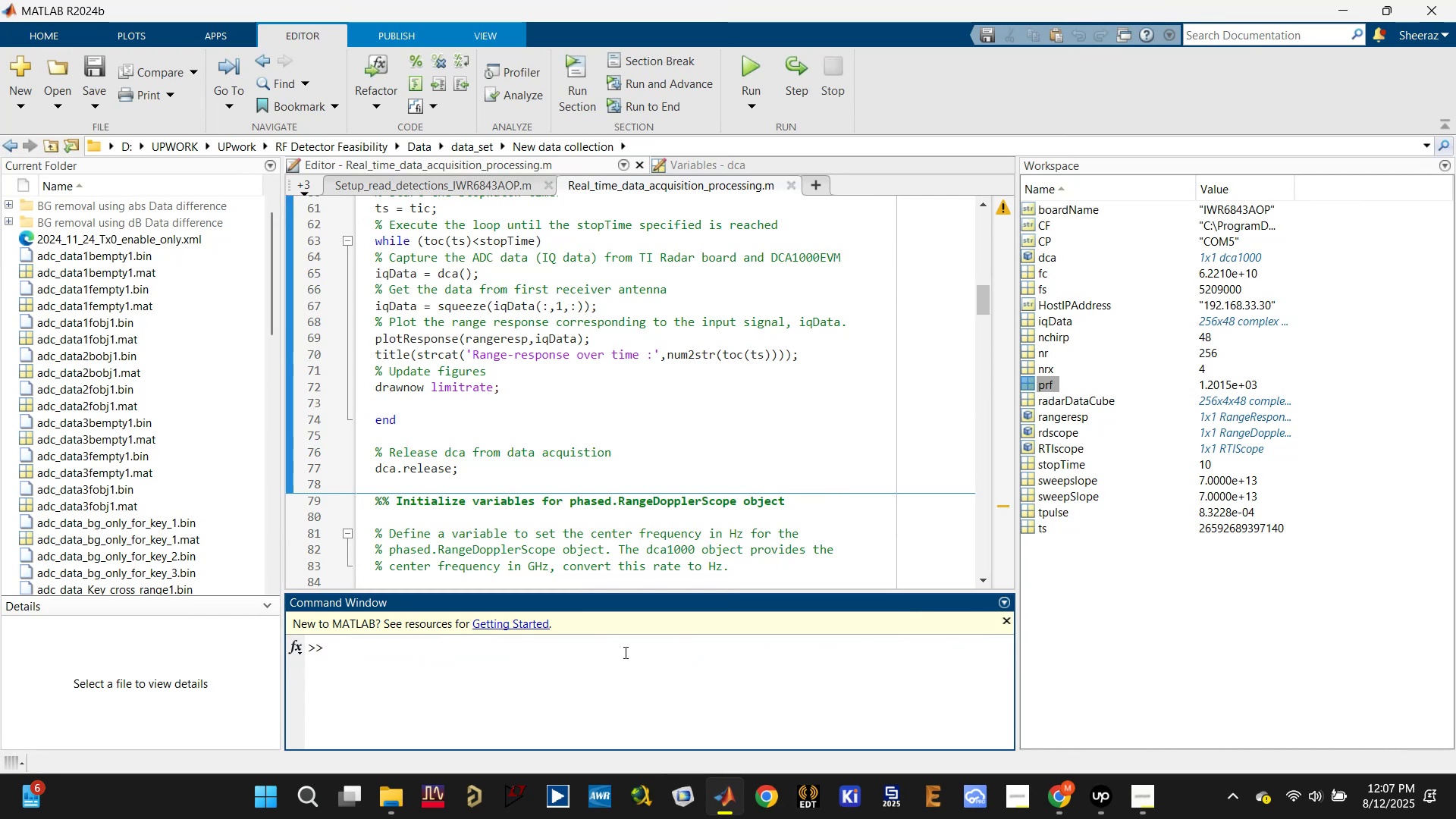 
scroll: coordinate [544, 411], scroll_direction: up, amount: 30.0
 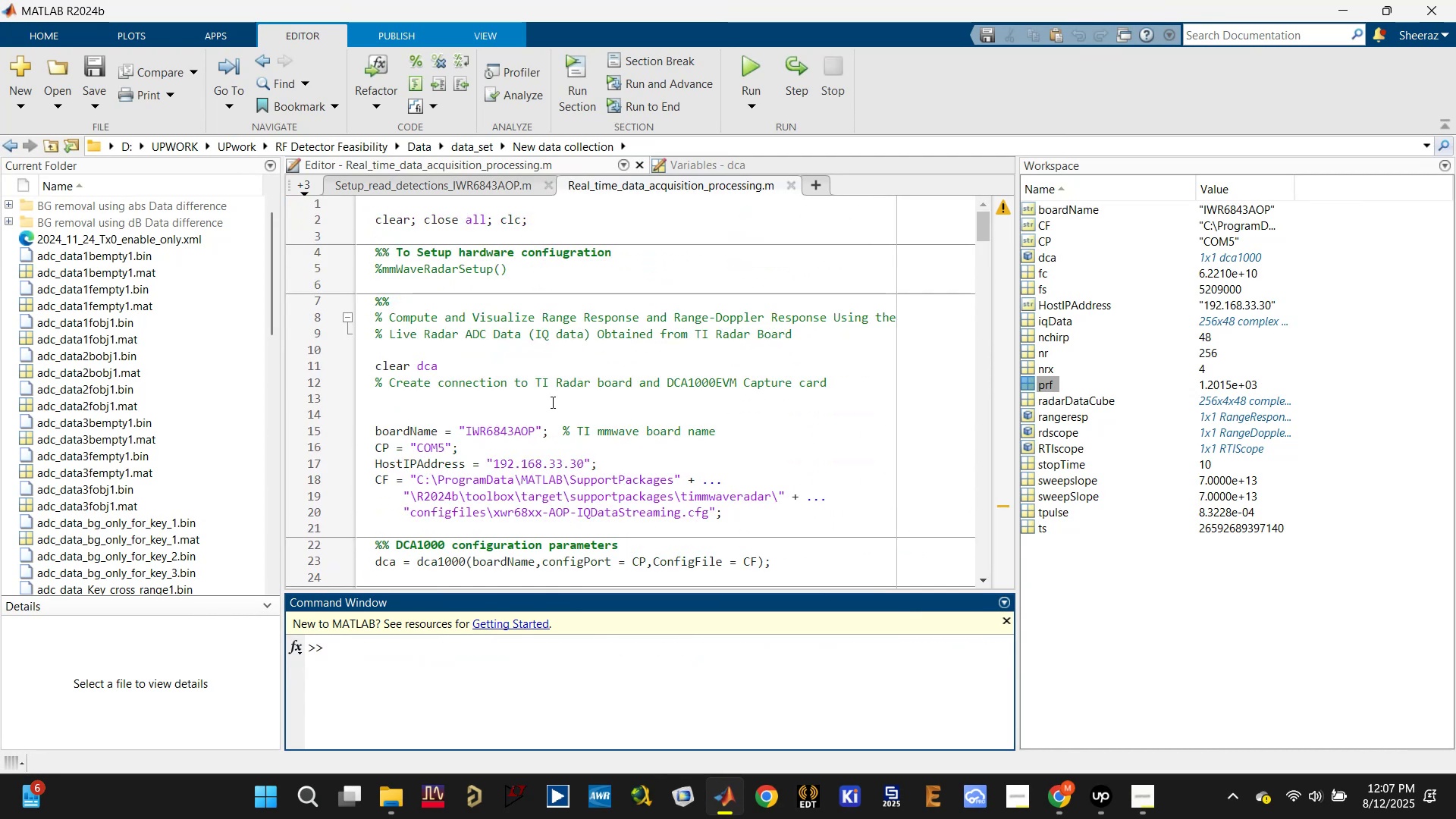 
key(Control+ControlLeft)
 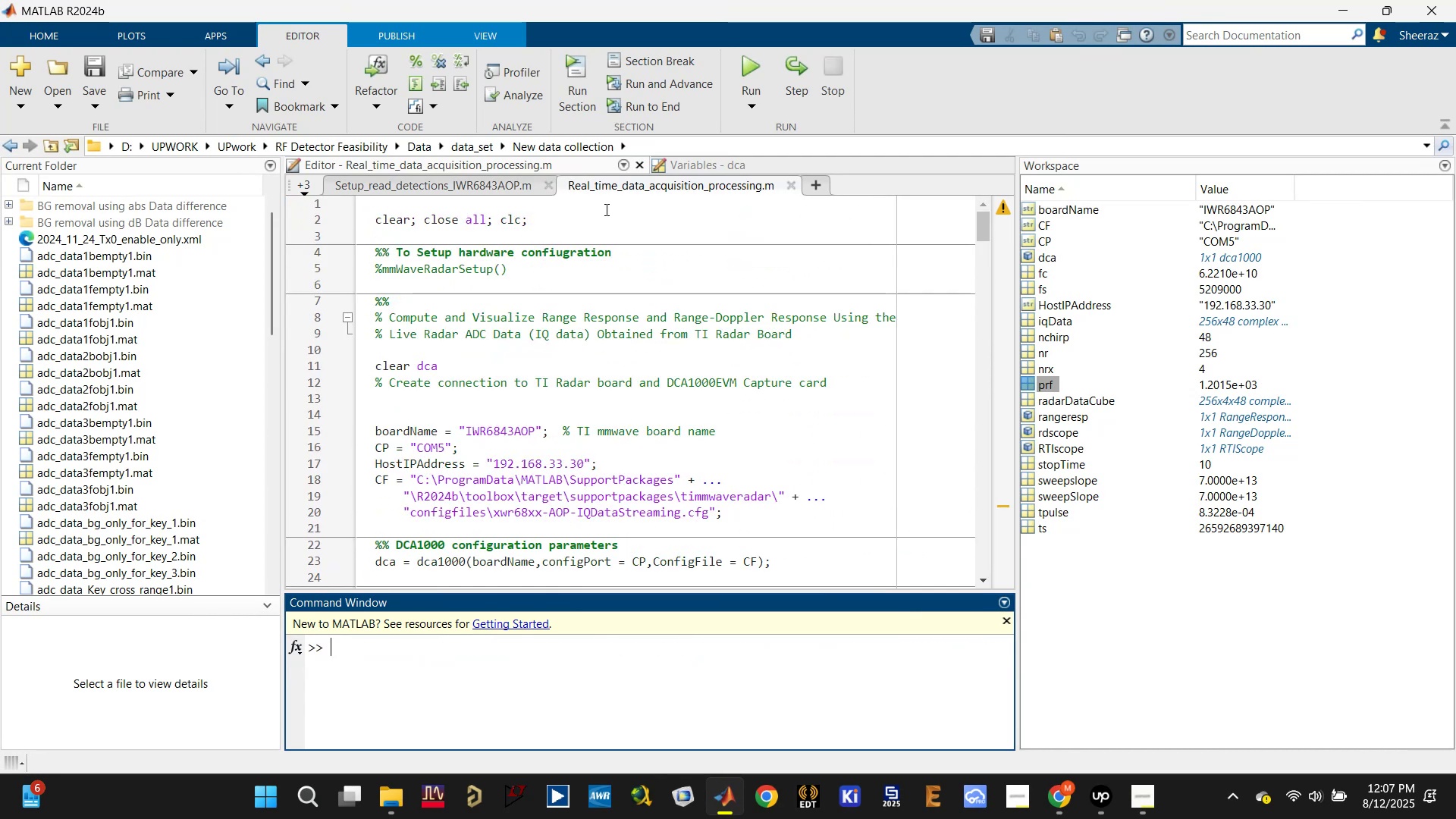 
key(Control+S)
 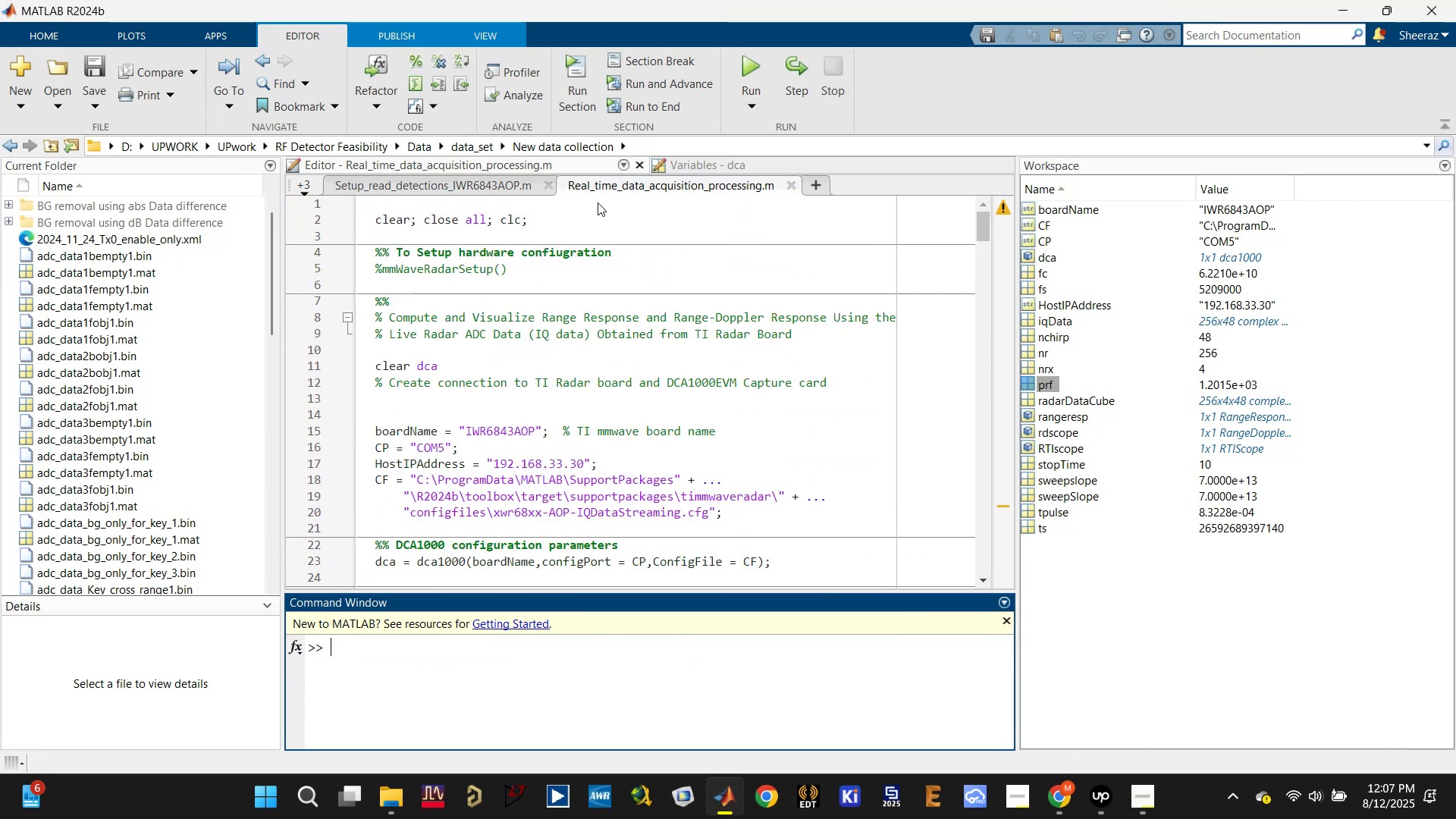 
left_click([595, 215])
 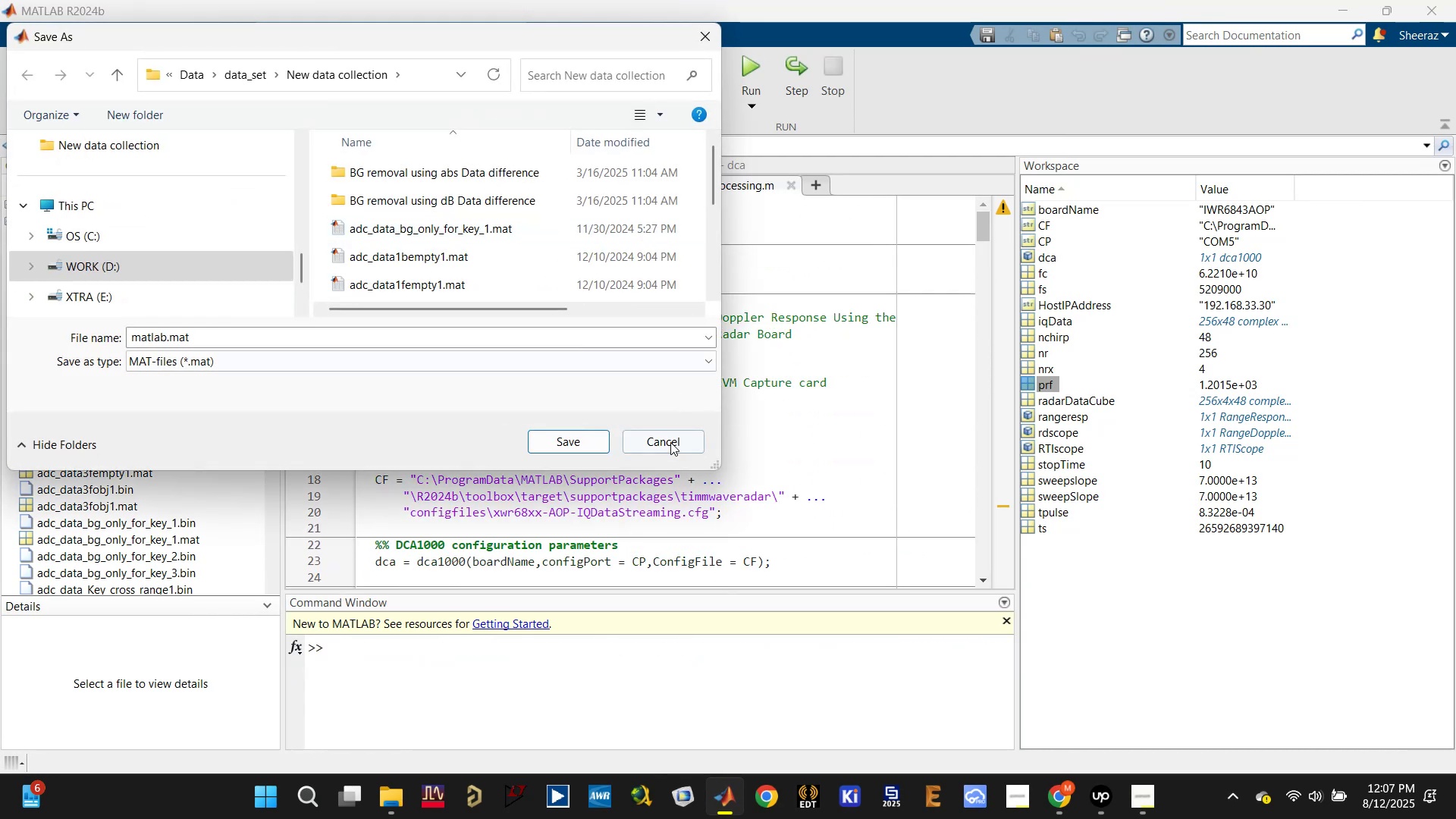 
double_click([713, 411])
 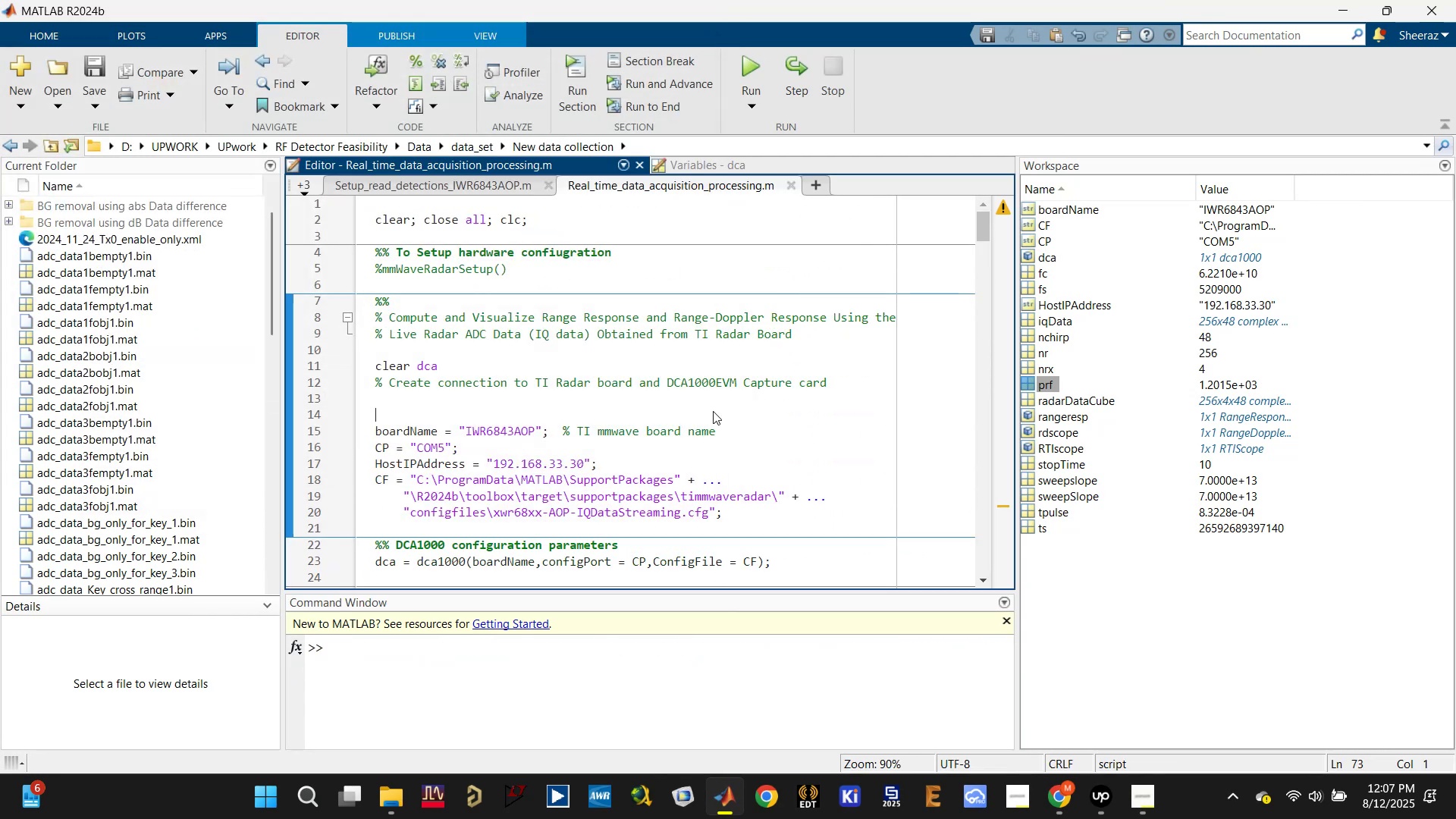 
key(Control+S)
 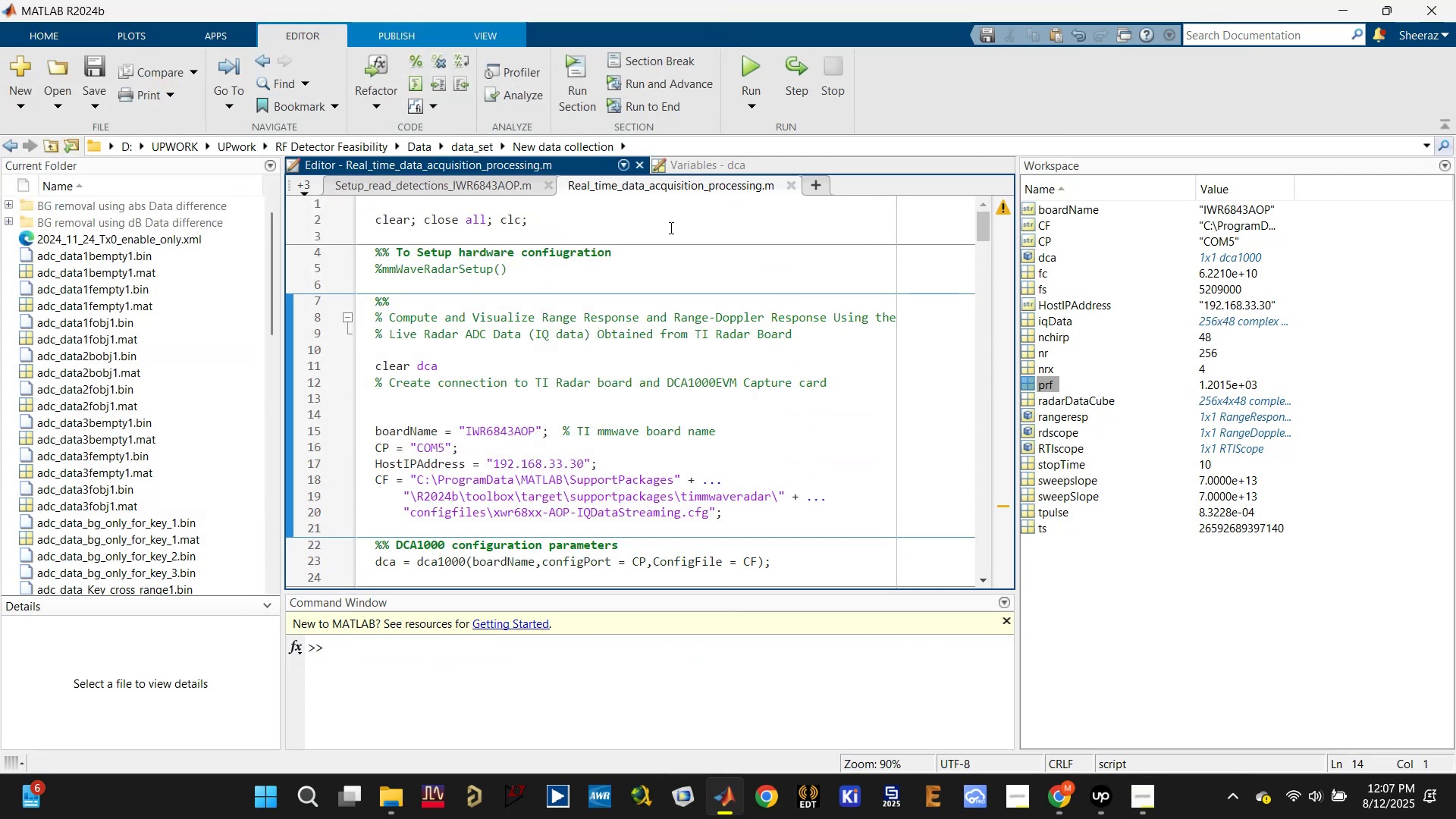 
left_click([667, 228])
 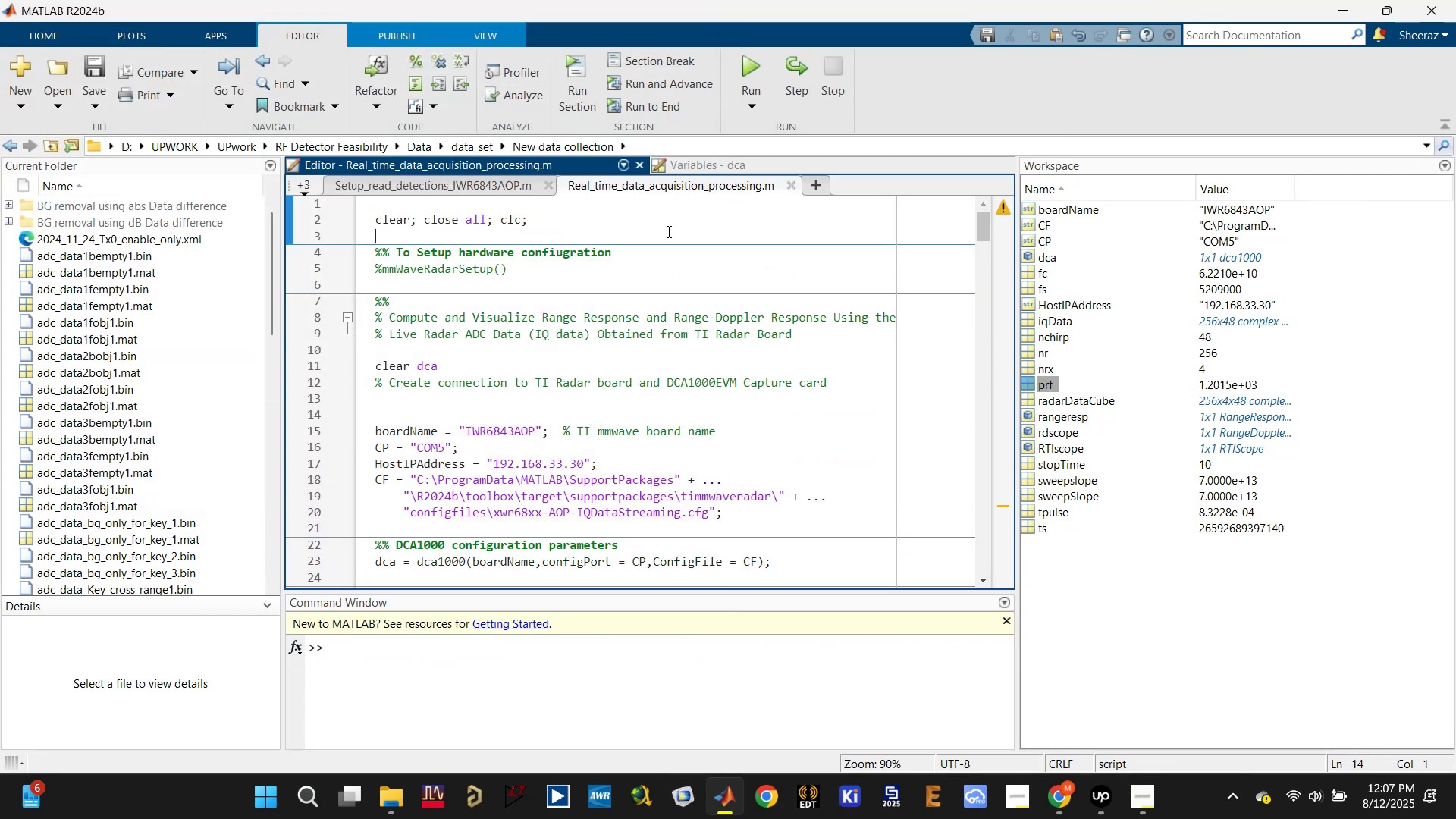 
key(Control+Enter)
 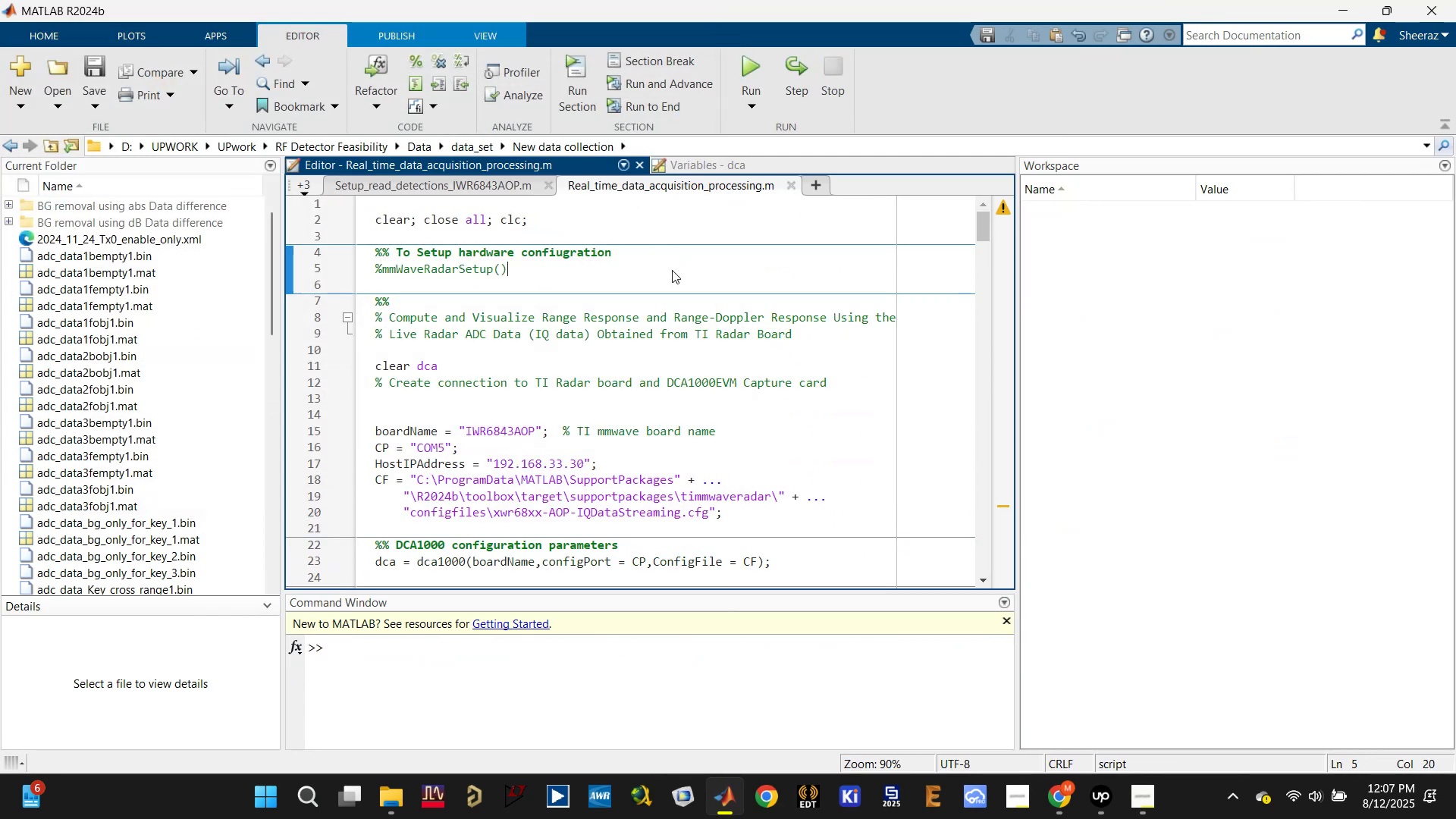 
scroll: coordinate [667, 274], scroll_direction: down, amount: 1.0
 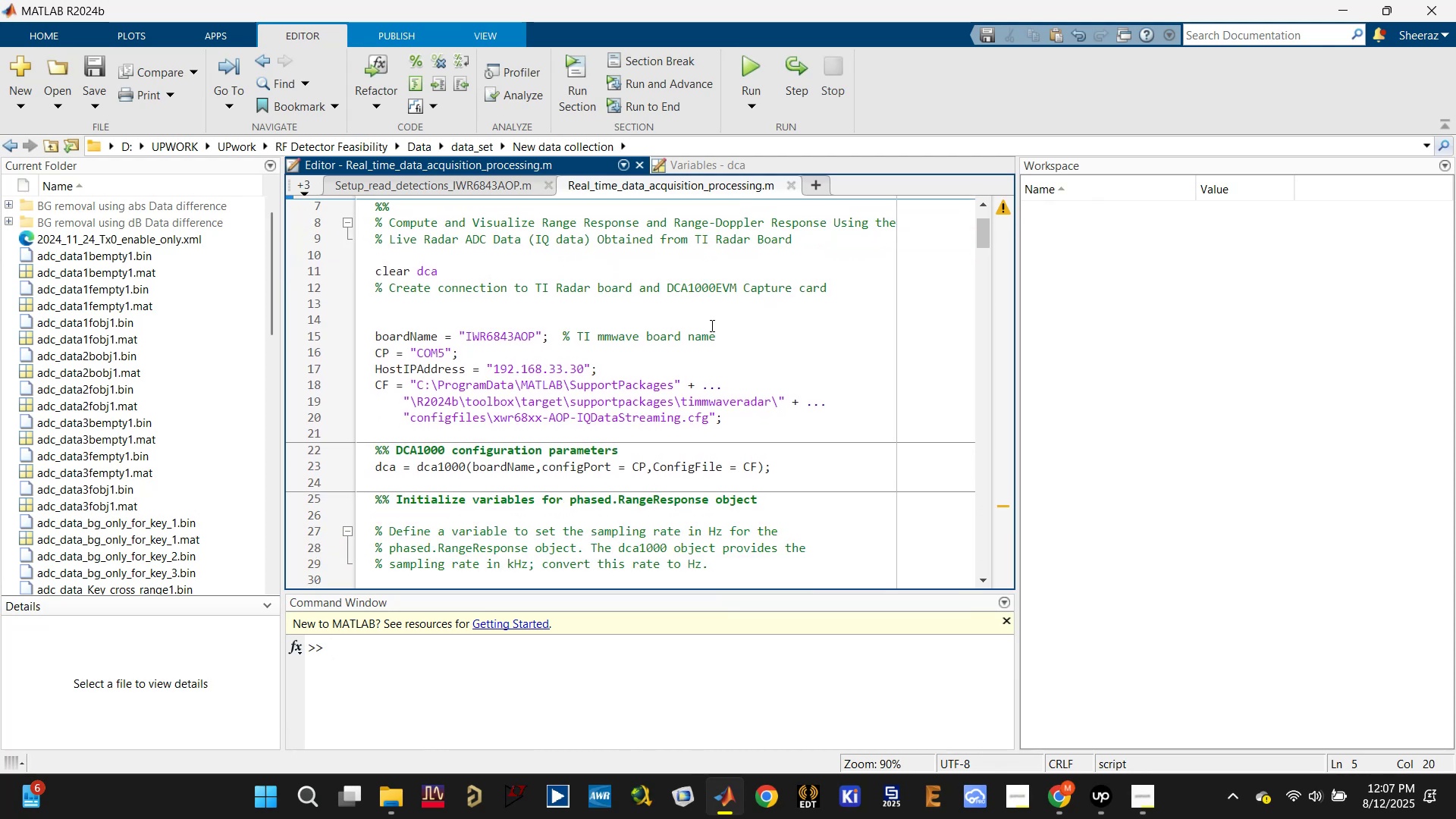 
left_click([730, 312])
 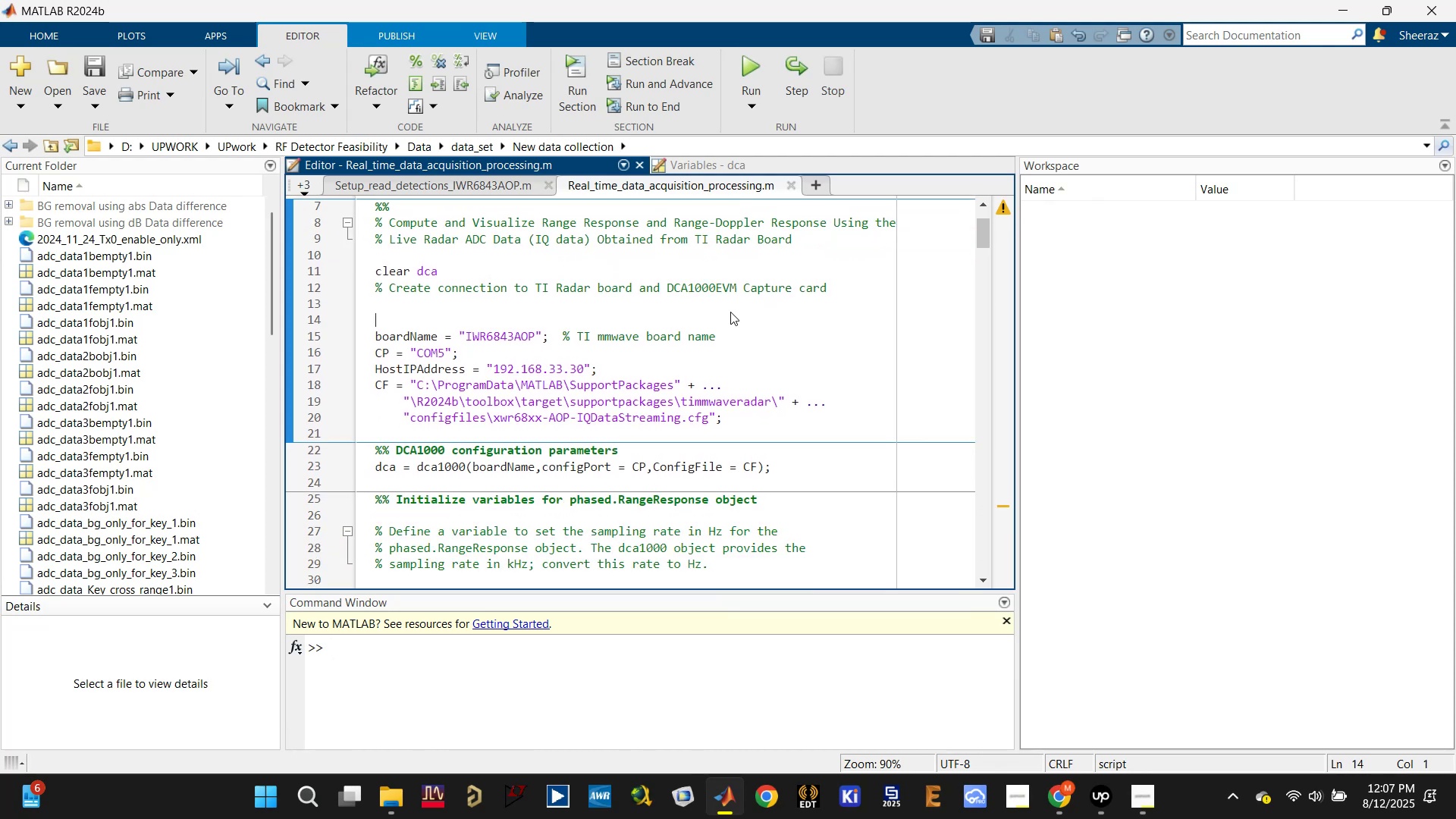 
key(Control+Enter)
 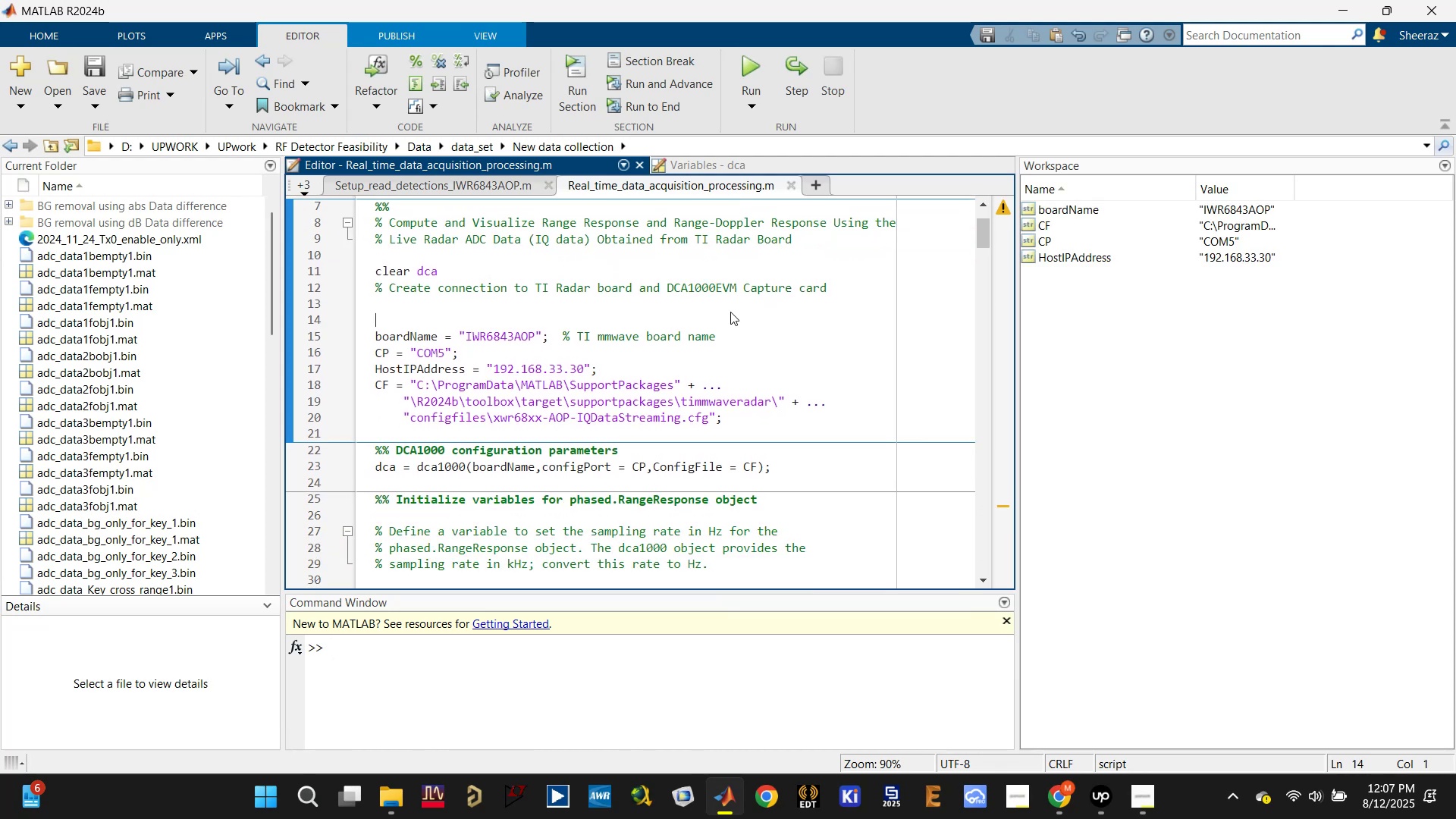 
scroll: coordinate [731, 322], scroll_direction: down, amount: 2.0
 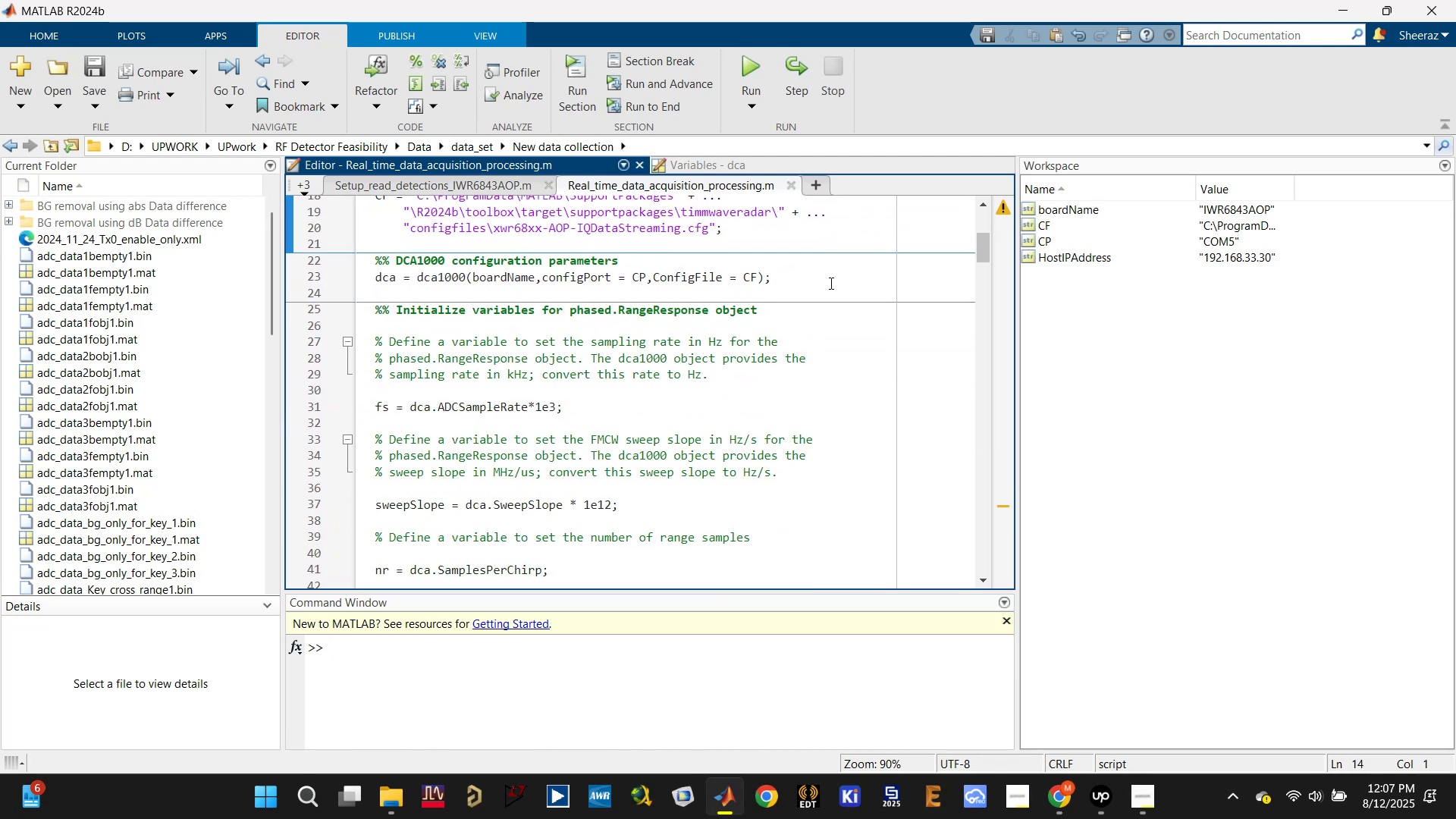 
left_click([850, 268])
 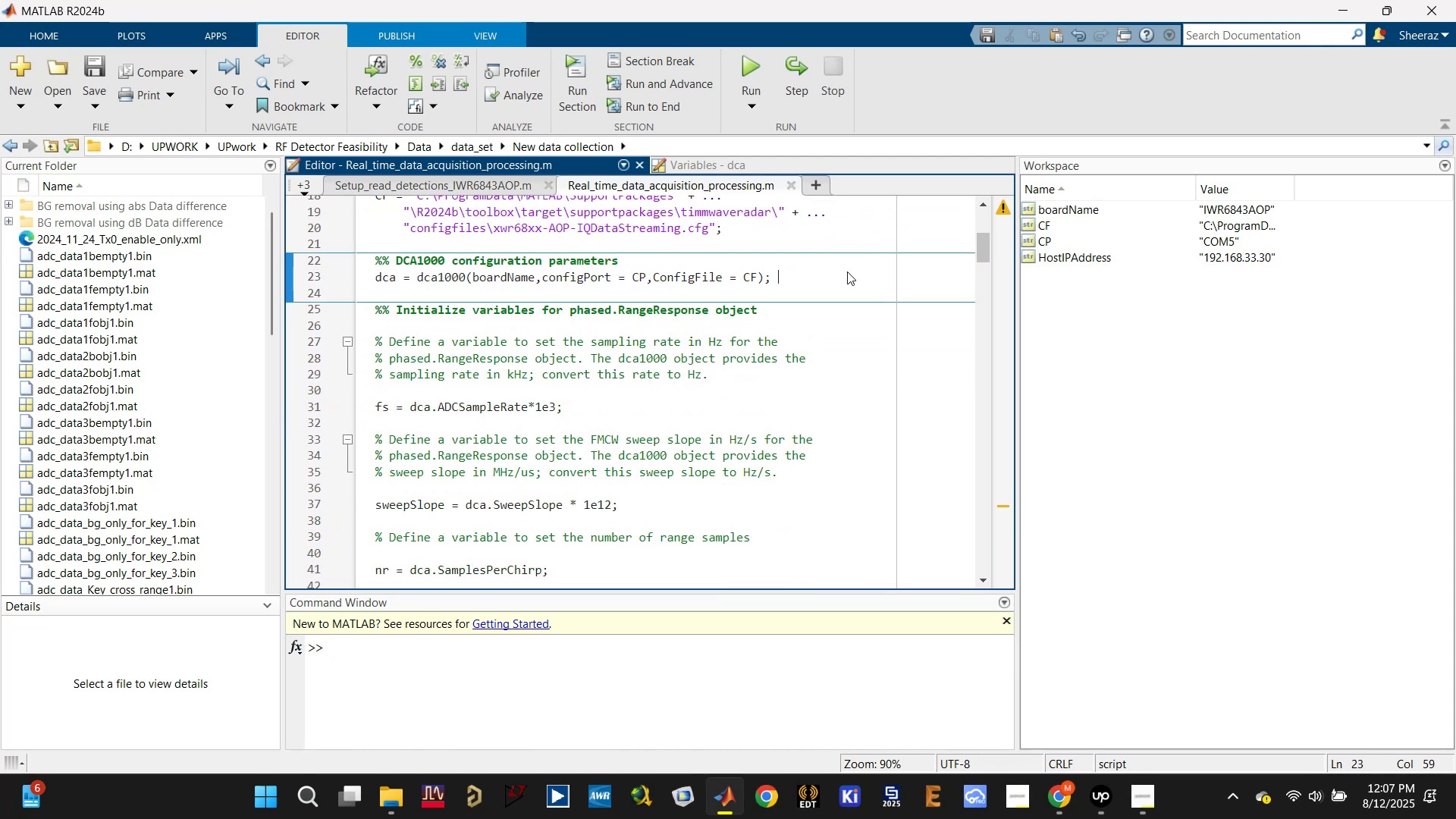 
key(Control+Enter)
 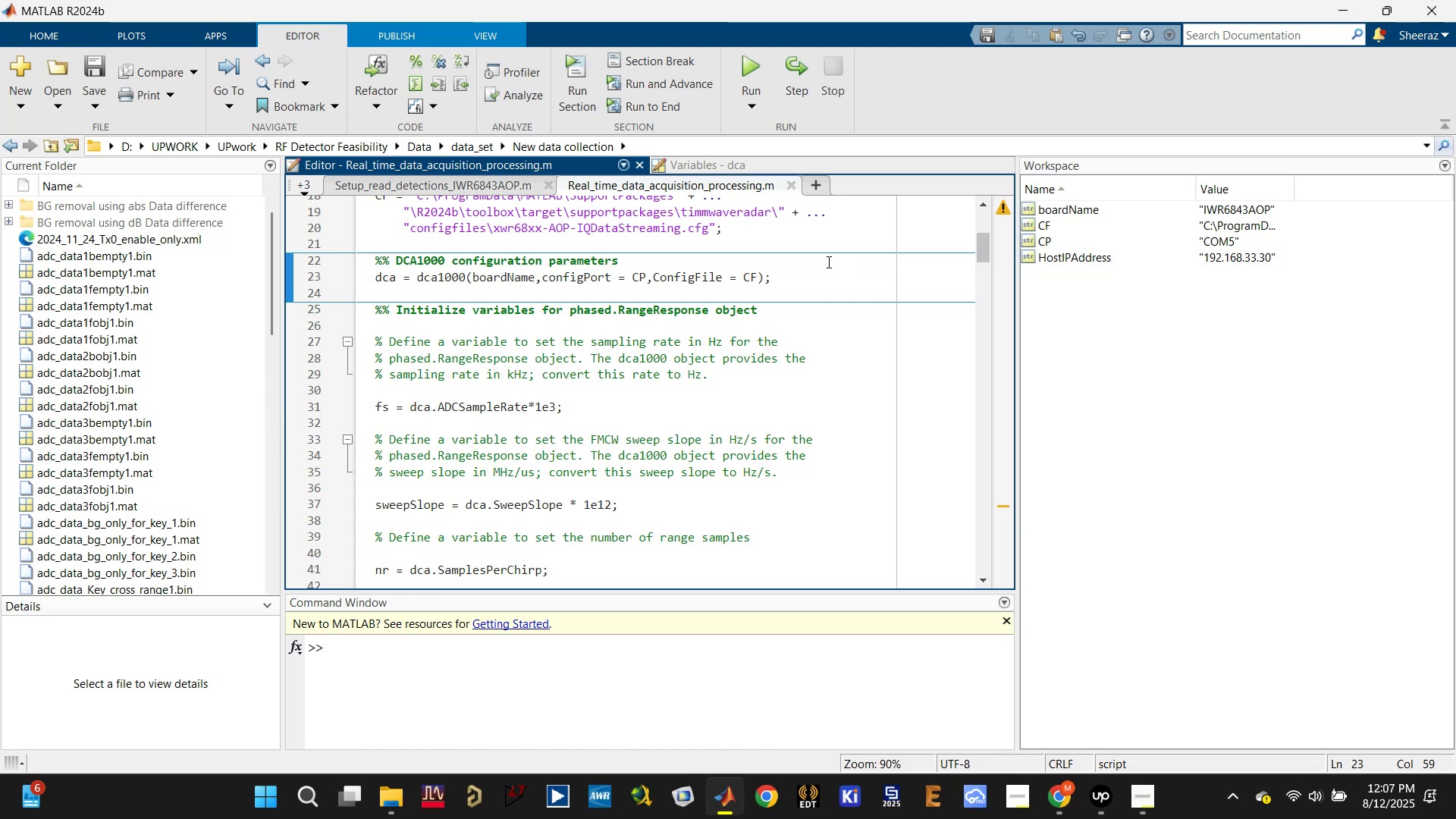 
wait(7.97)
 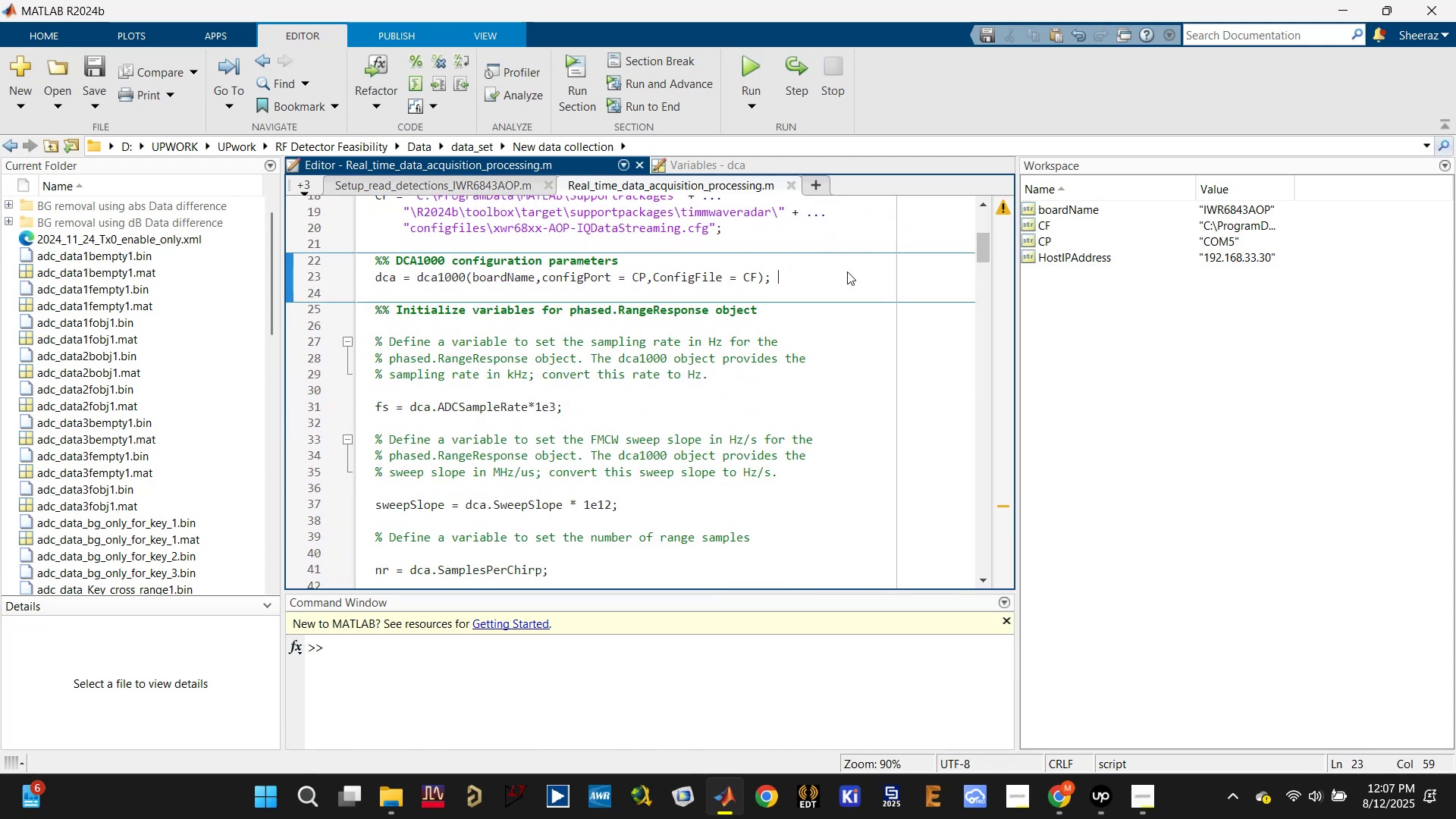 
left_click([838, 336])
 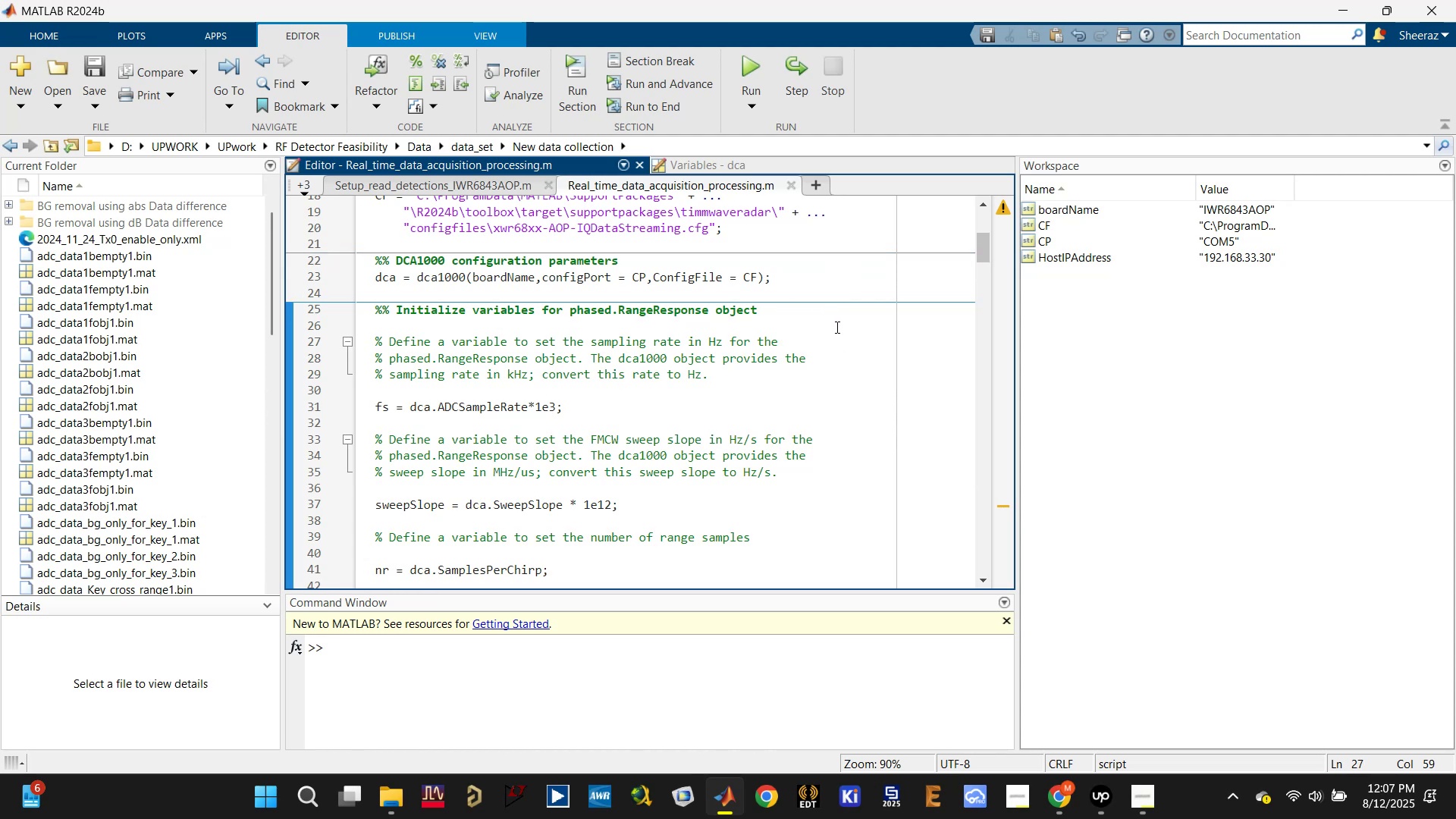 
left_click([835, 325])
 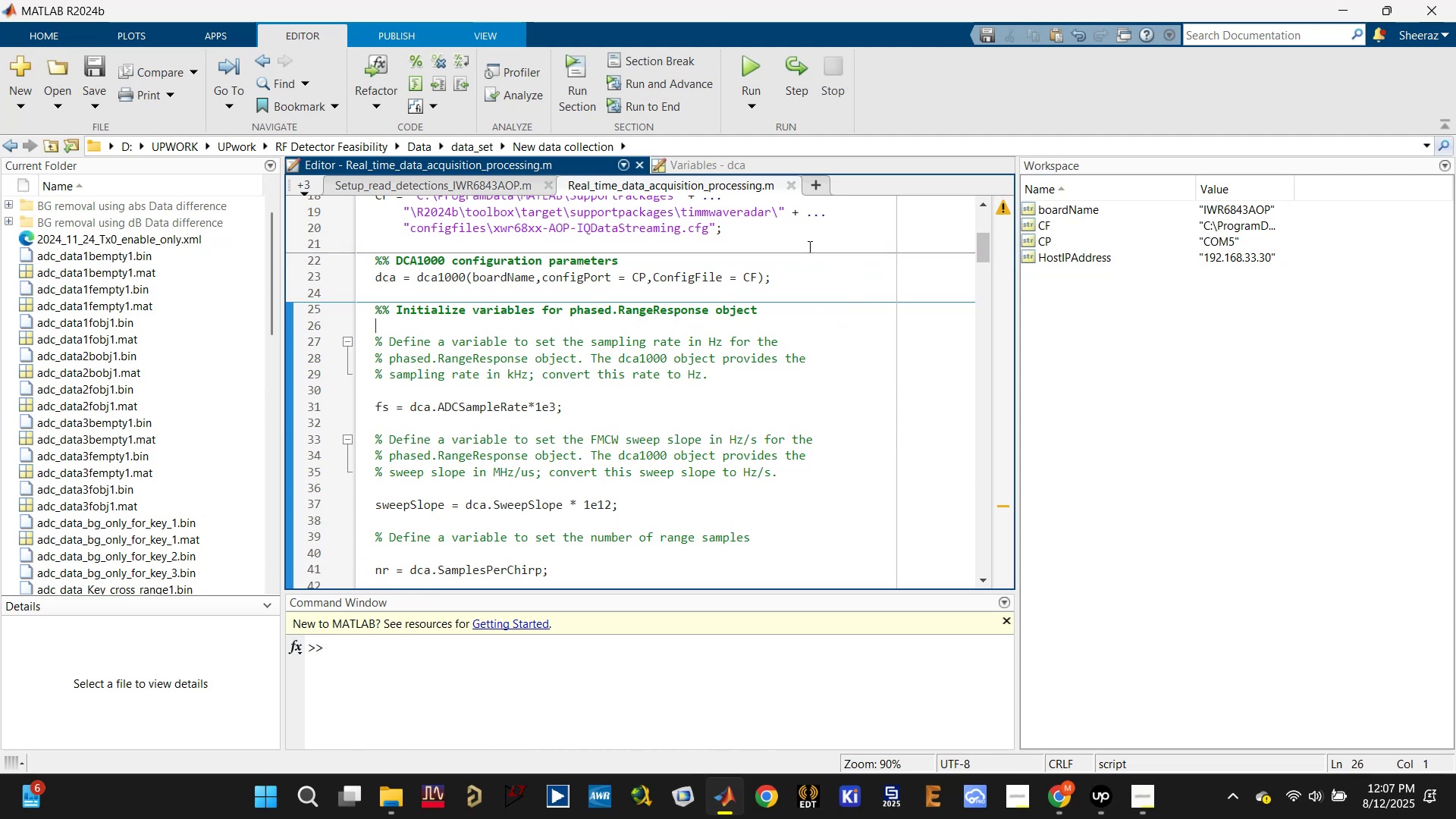 
left_click([811, 259])
 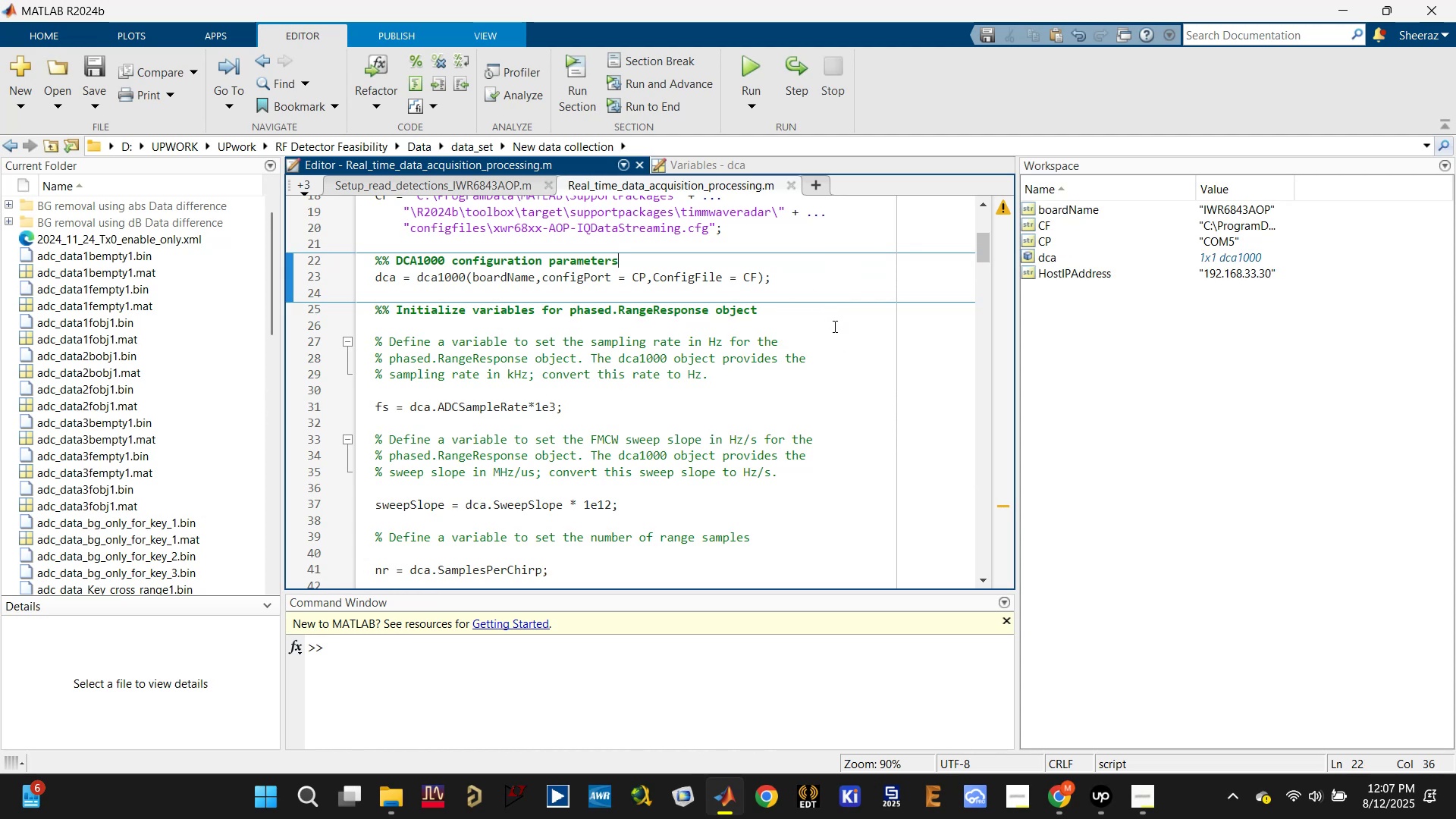 
left_click([836, 340])
 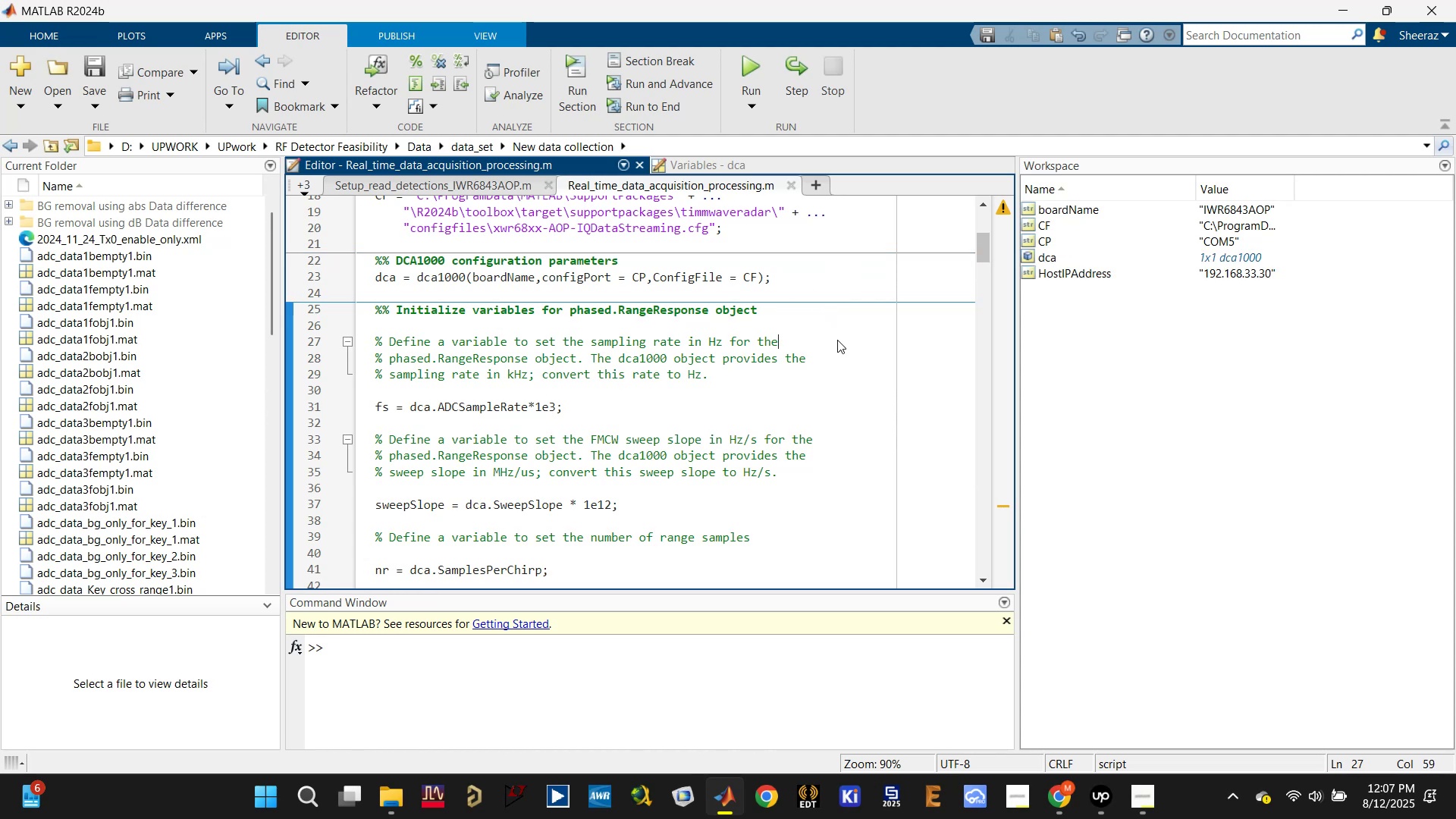 
scroll: coordinate [834, 352], scroll_direction: down, amount: 3.0
 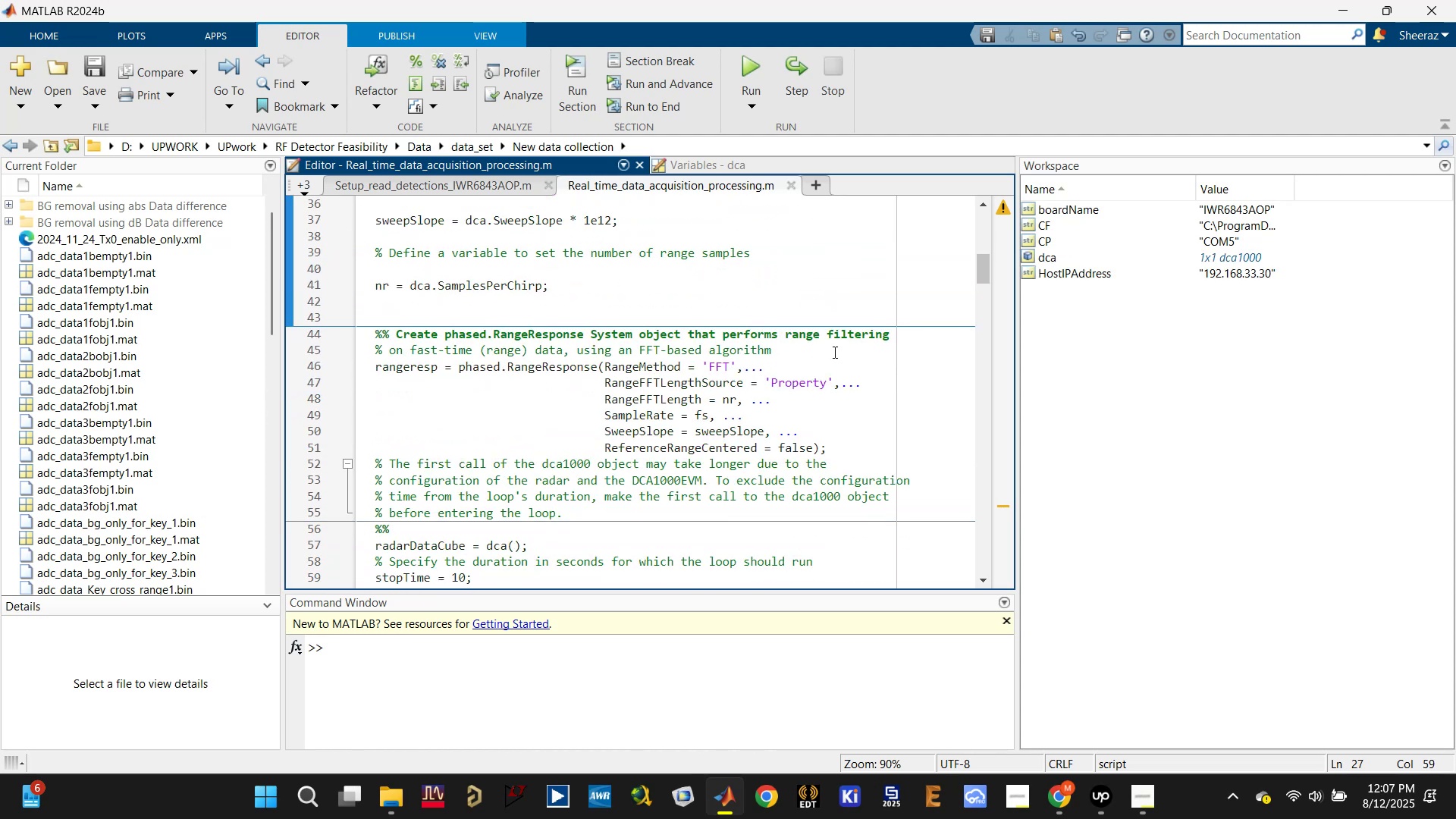 
key(Control+Enter)
 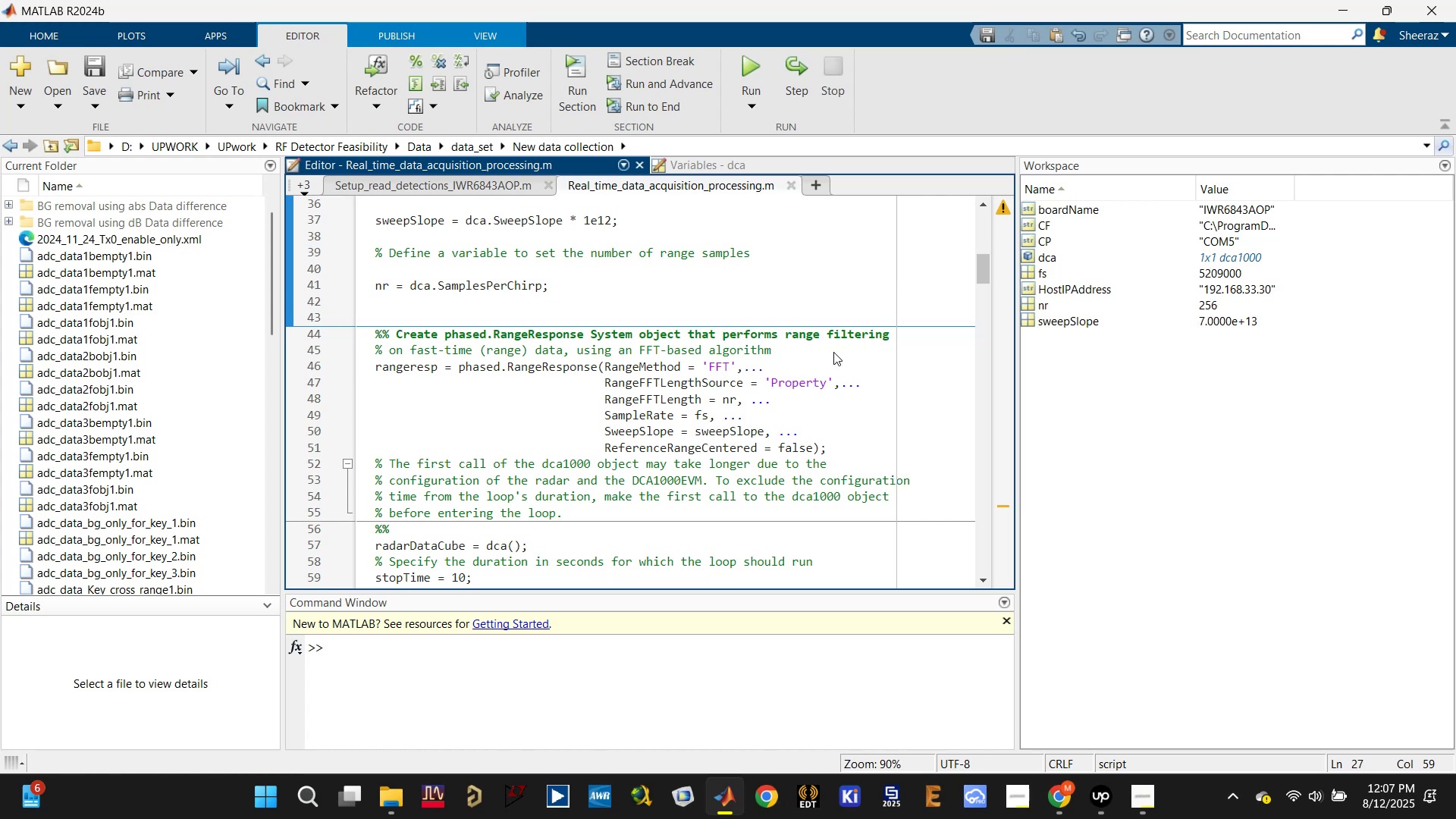 
left_click([877, 410])
 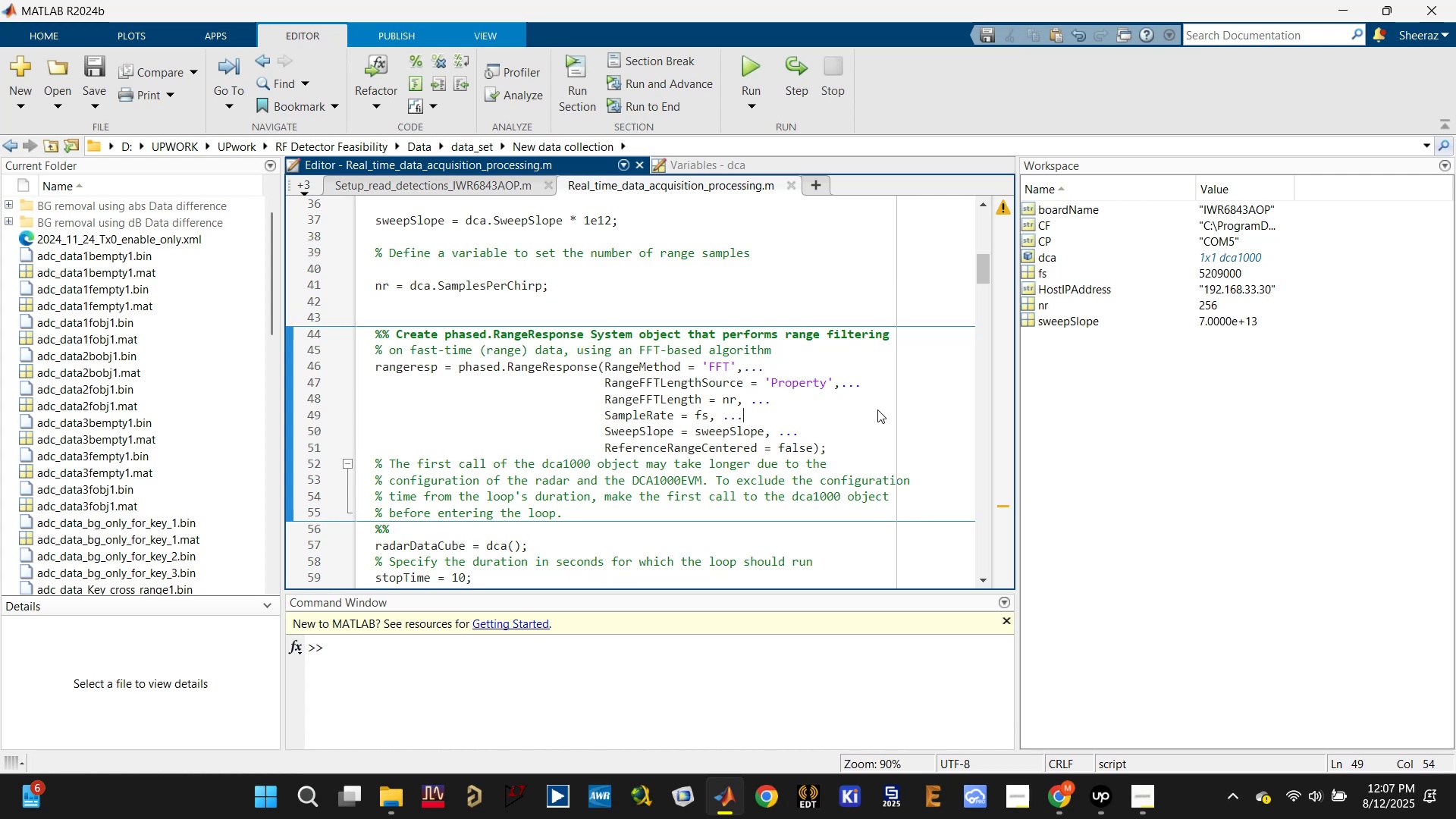 
key(Control+Enter)
 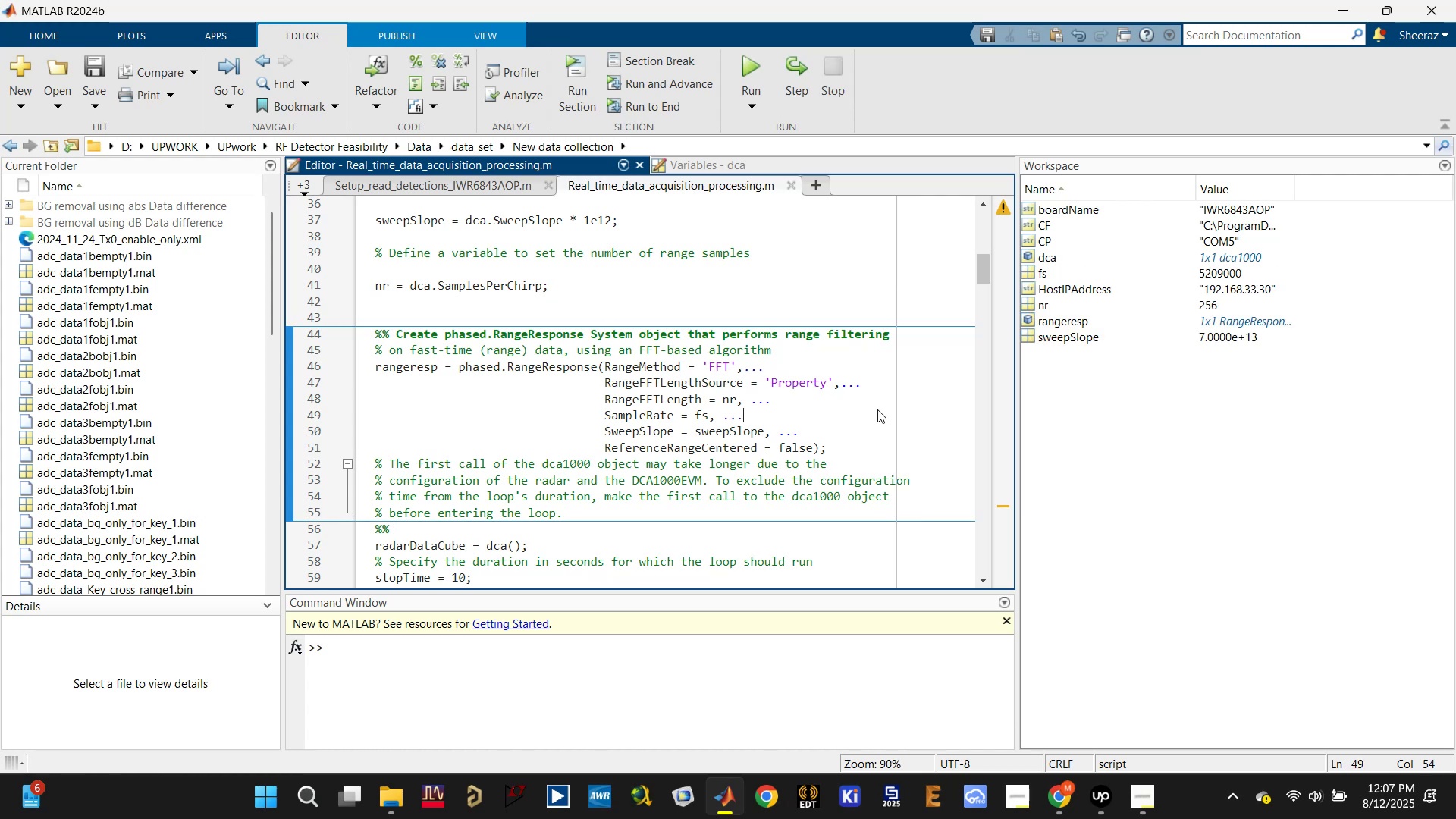 
scroll: coordinate [877, 410], scroll_direction: down, amount: 2.0
 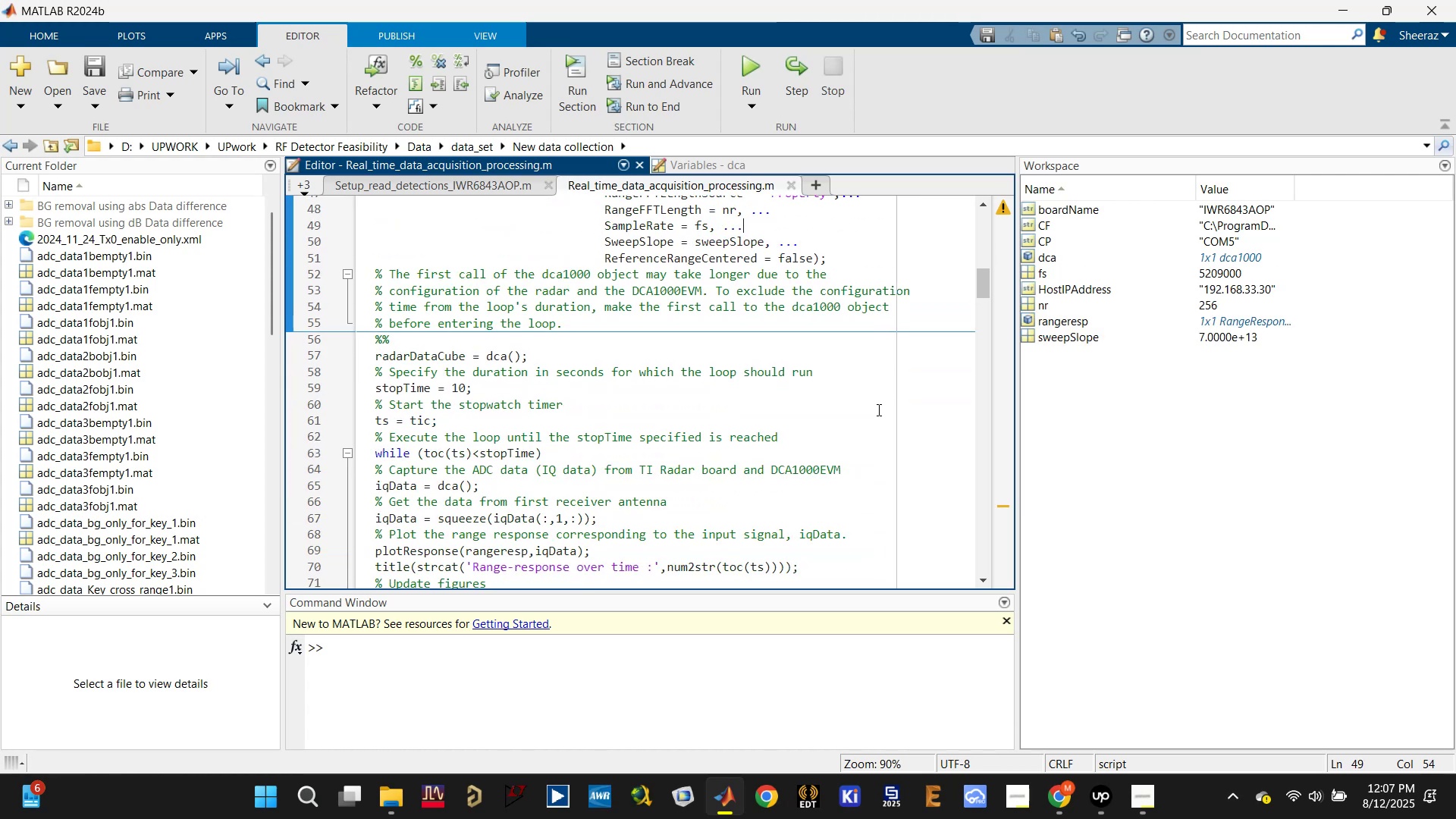 
left_click([877, 410])
 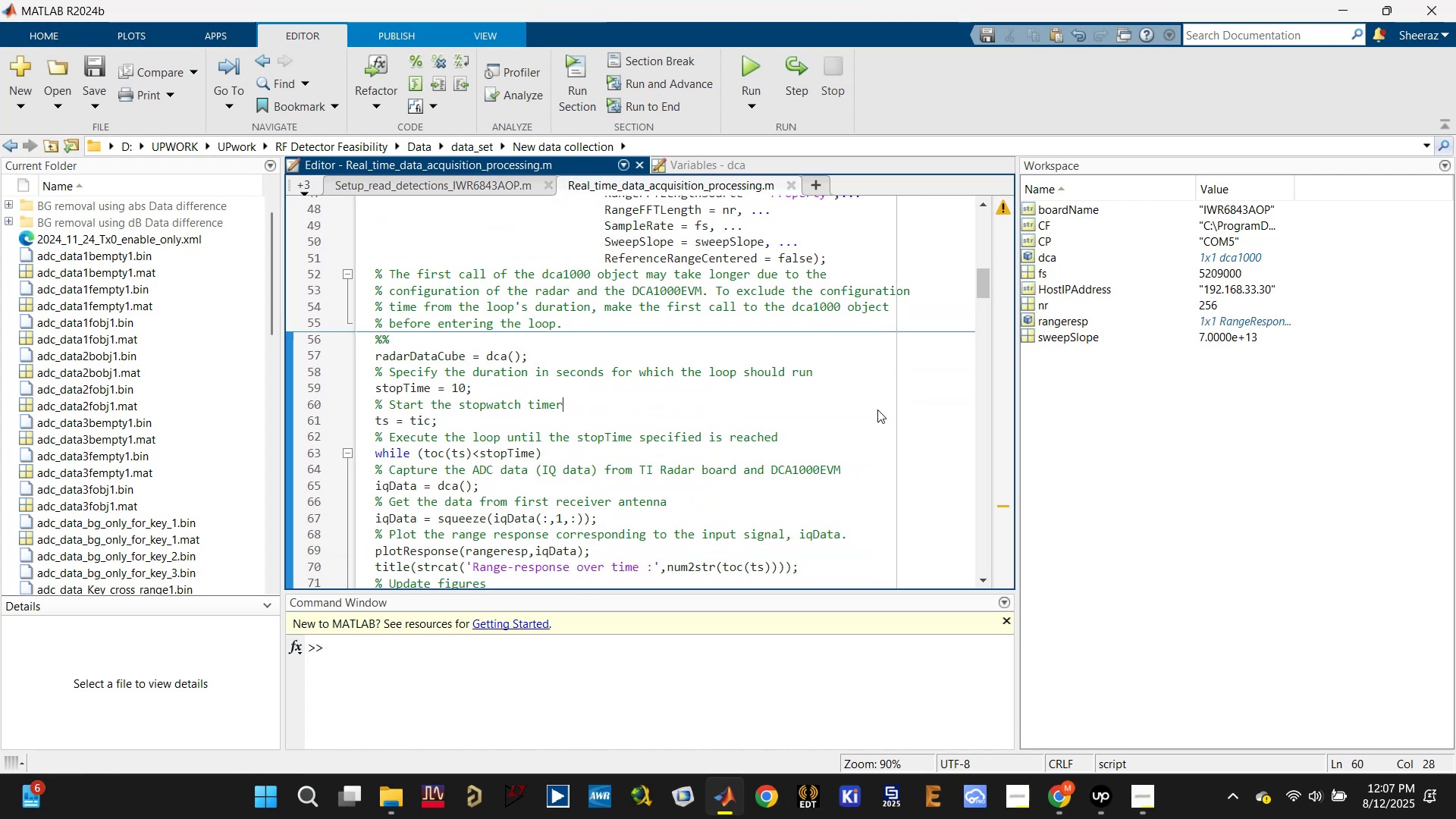 
scroll: coordinate [877, 410], scroll_direction: down, amount: 1.0
 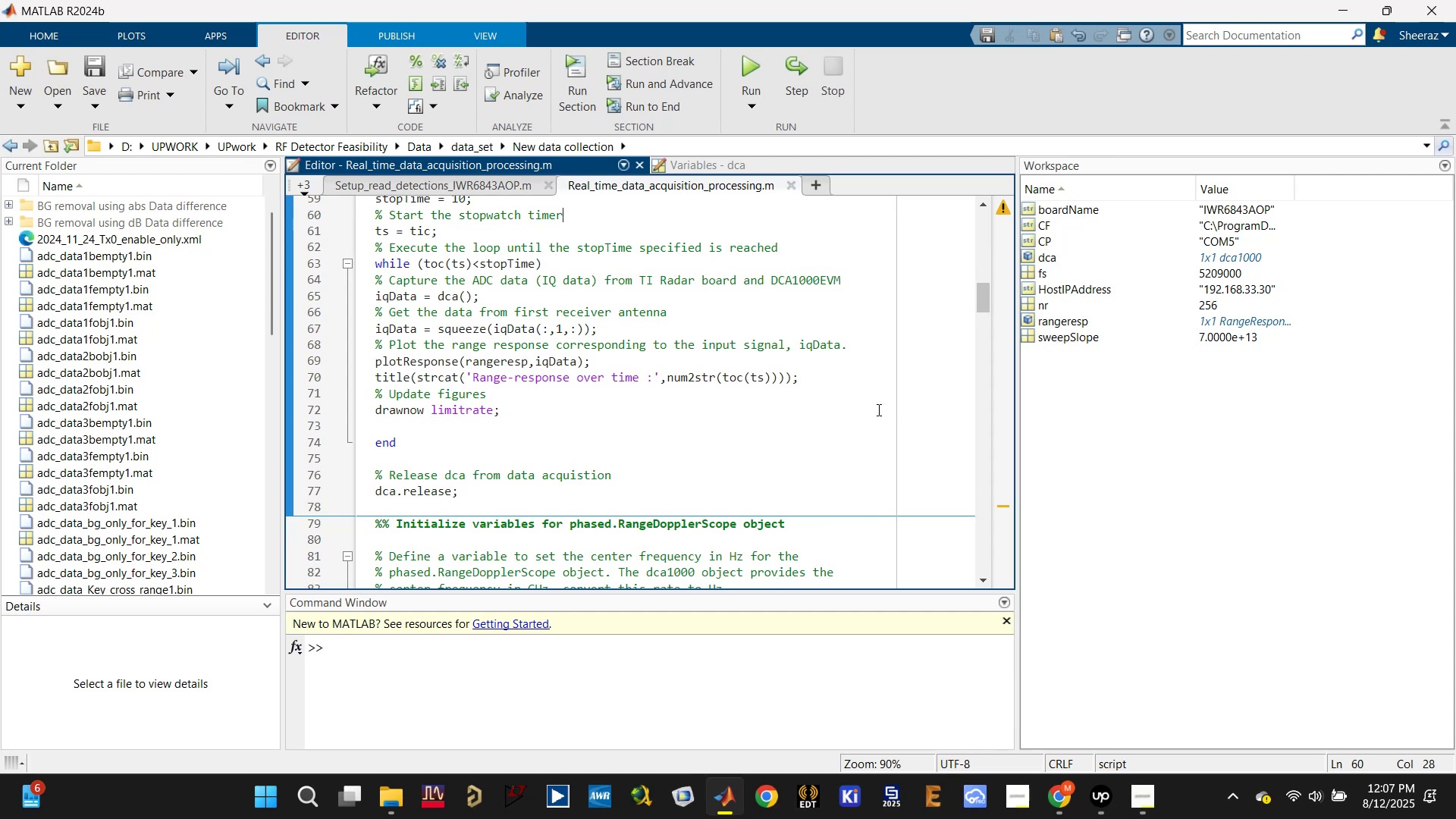 
scroll: coordinate [877, 410], scroll_direction: up, amount: 1.0
 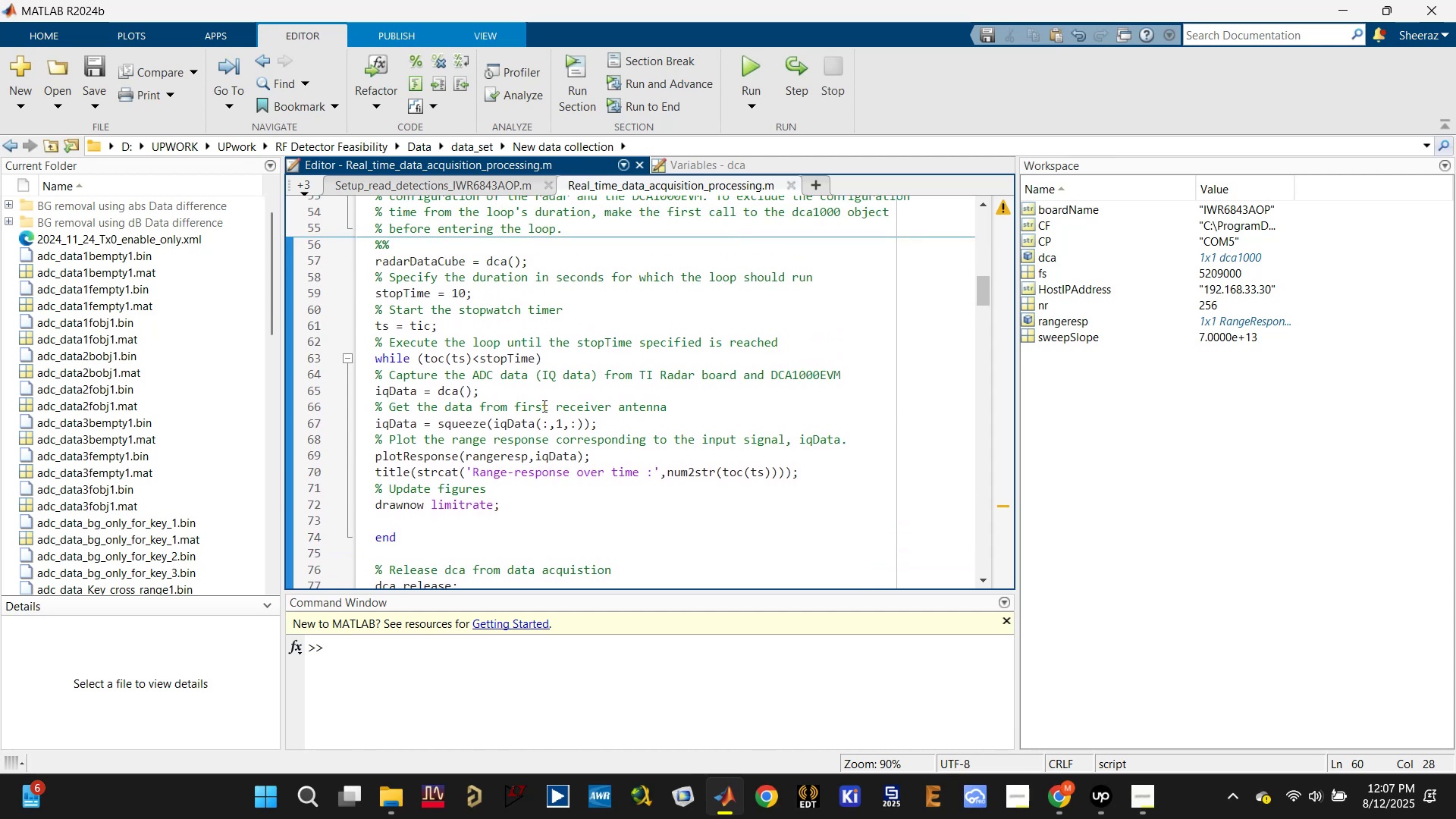 
left_click([497, 459])
 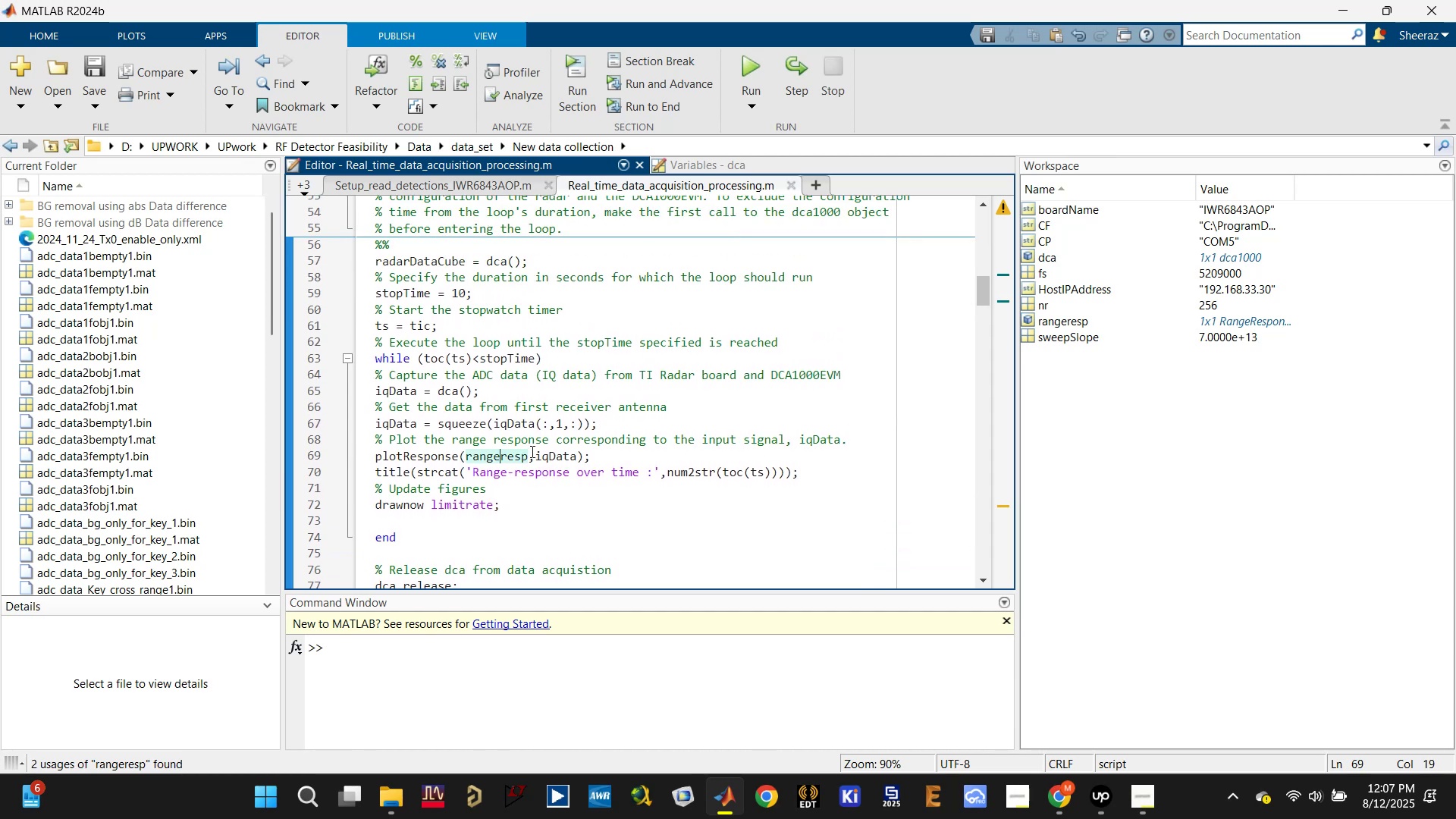 
scroll: coordinate [522, 449], scroll_direction: up, amount: 3.0
 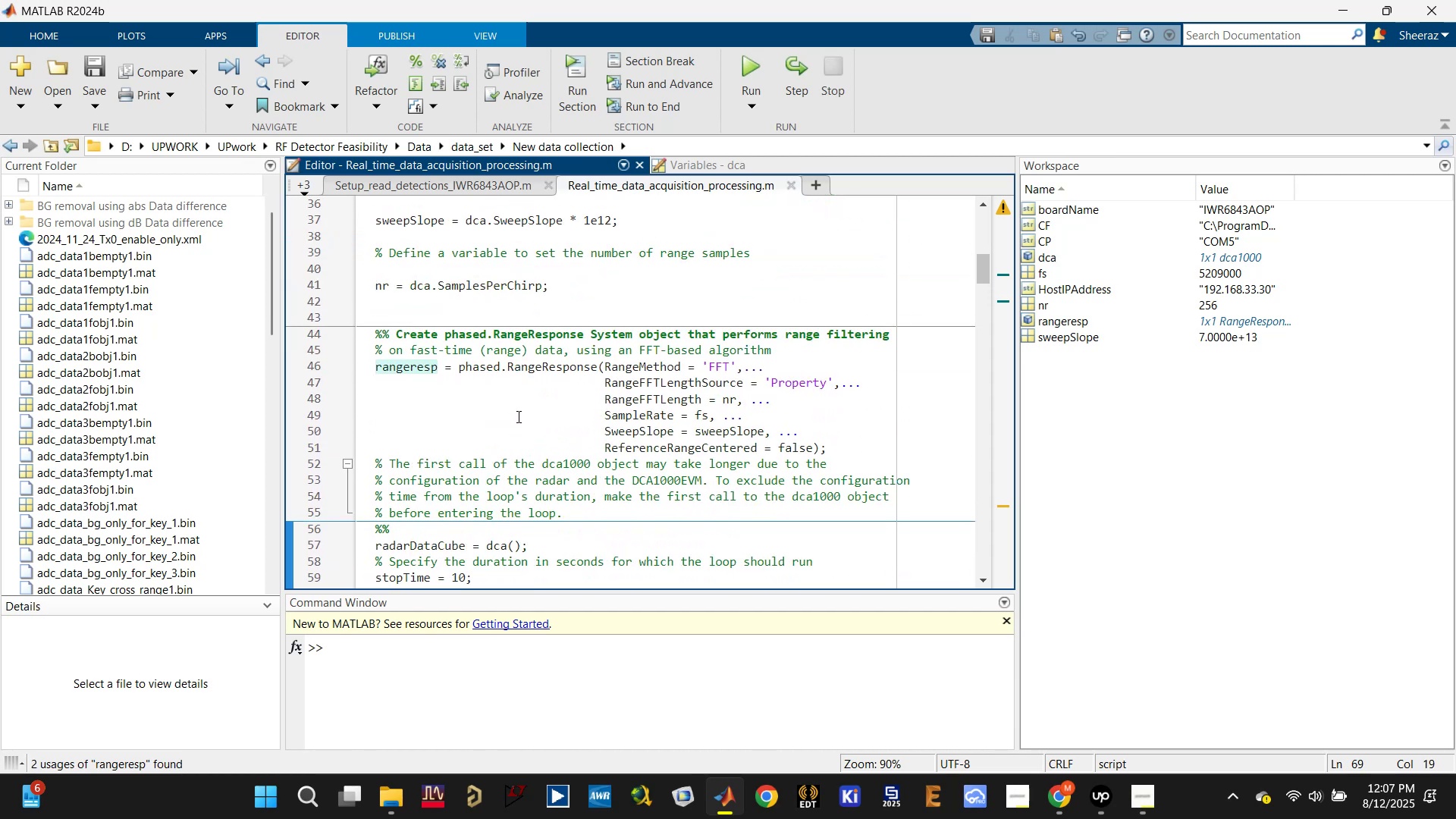 
scroll: coordinate [530, 378], scroll_direction: none, amount: 0.0
 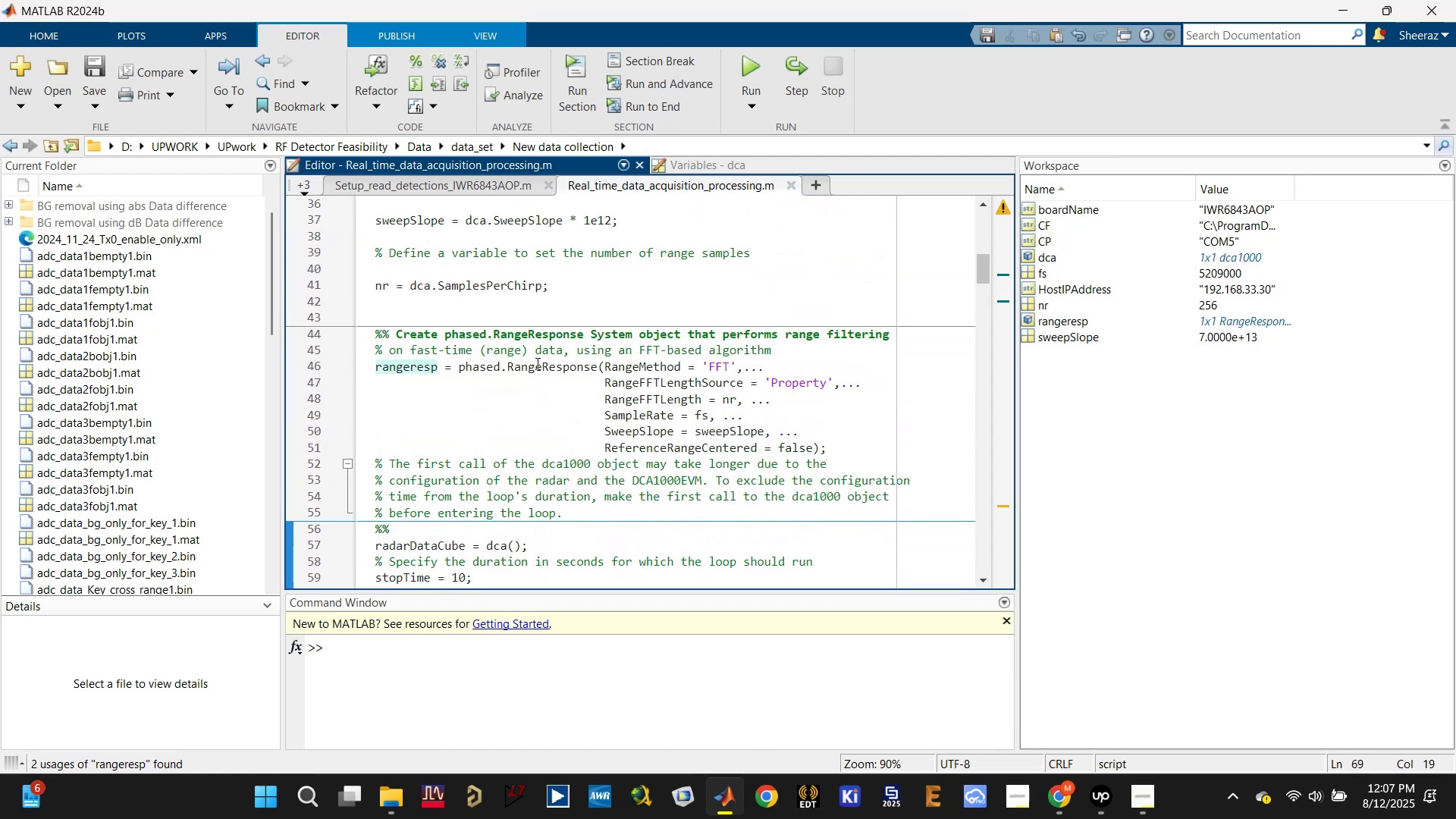 
double_click([531, 366])
 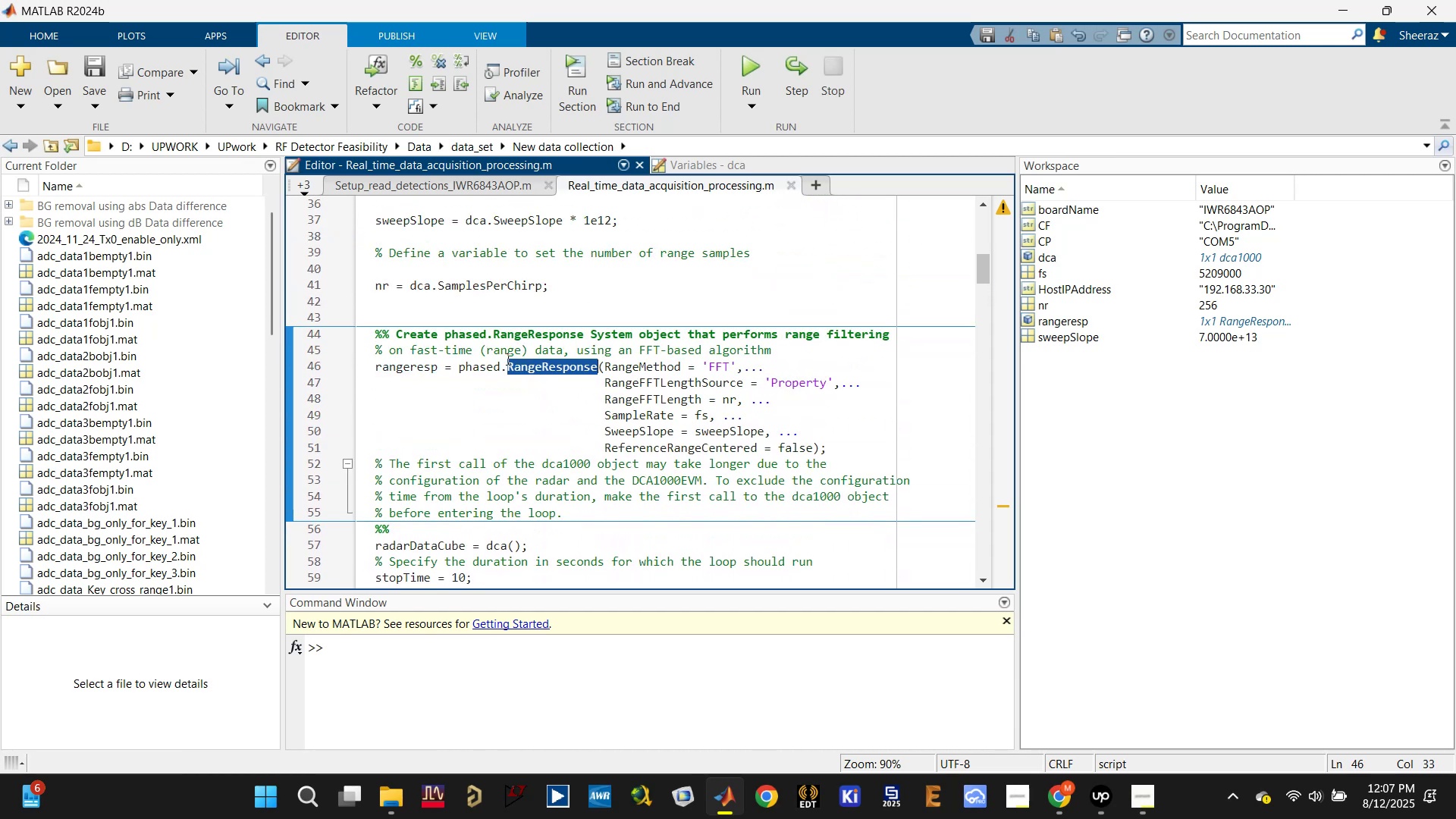 
left_click_drag(start_coordinate=[458, 363], to_coordinate=[592, 362])
 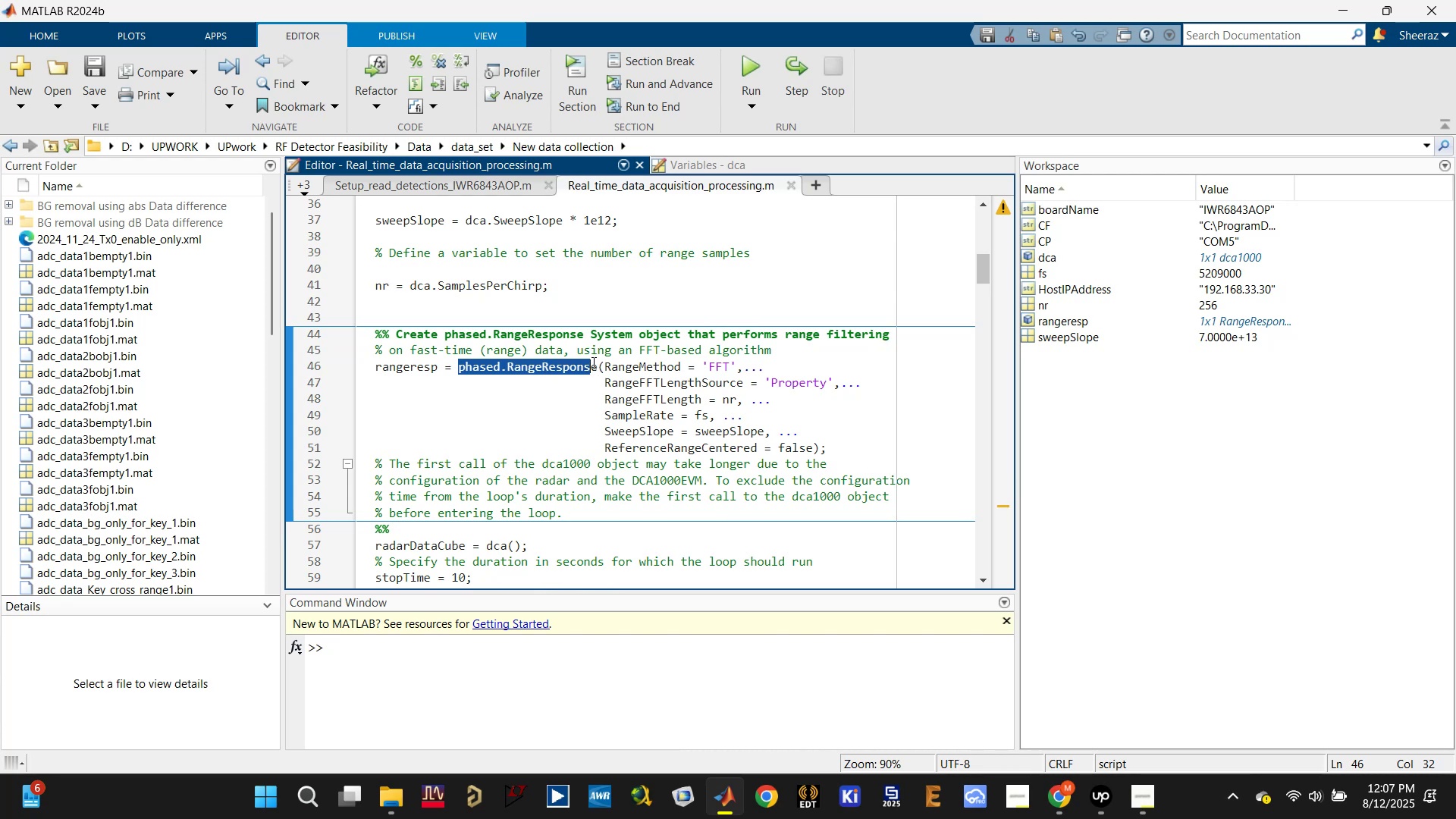 
hold_key(key=ControlLeft, duration=0.33)
 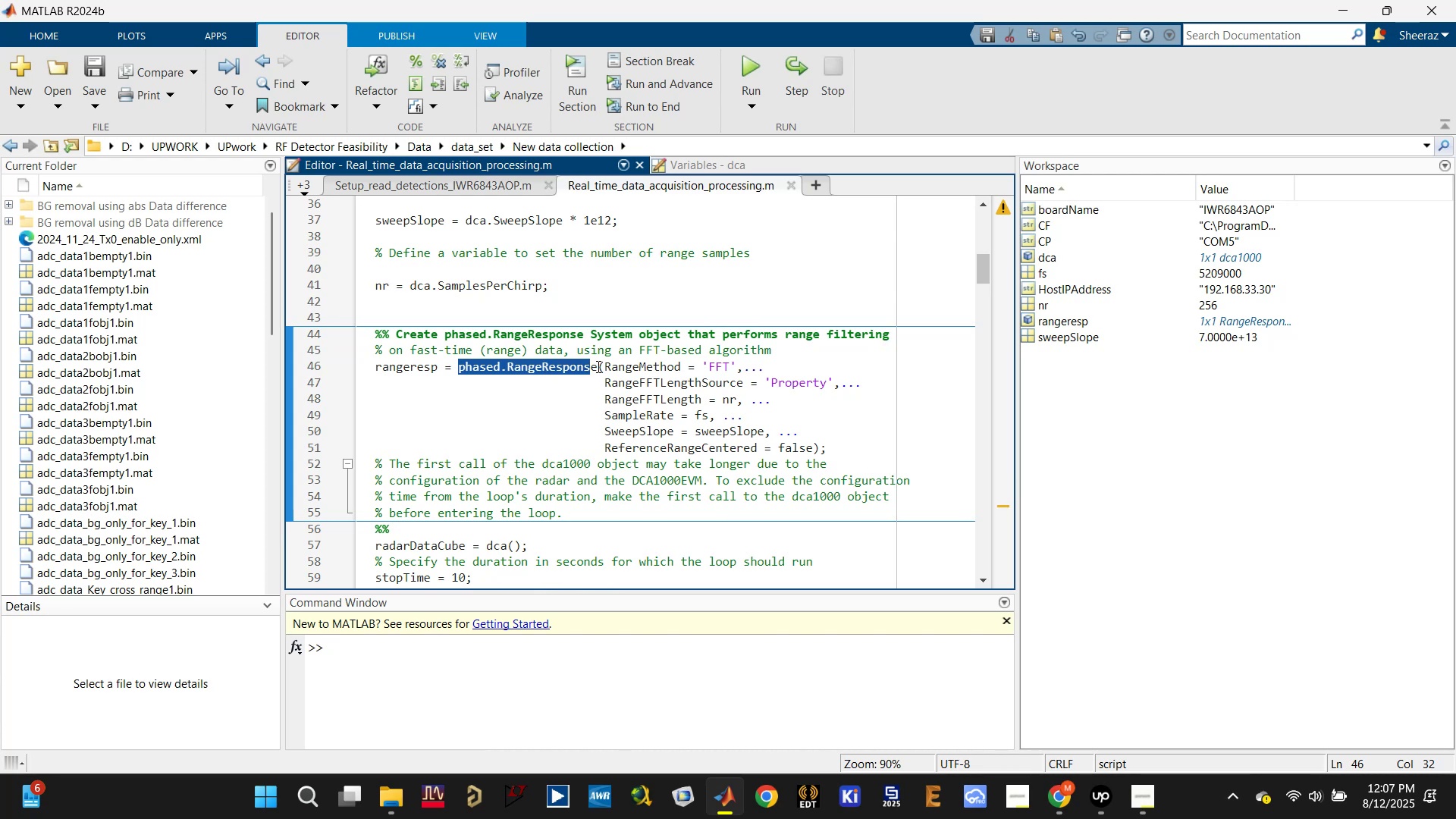 
left_click_drag(start_coordinate=[597, 366], to_coordinate=[459, 367])
 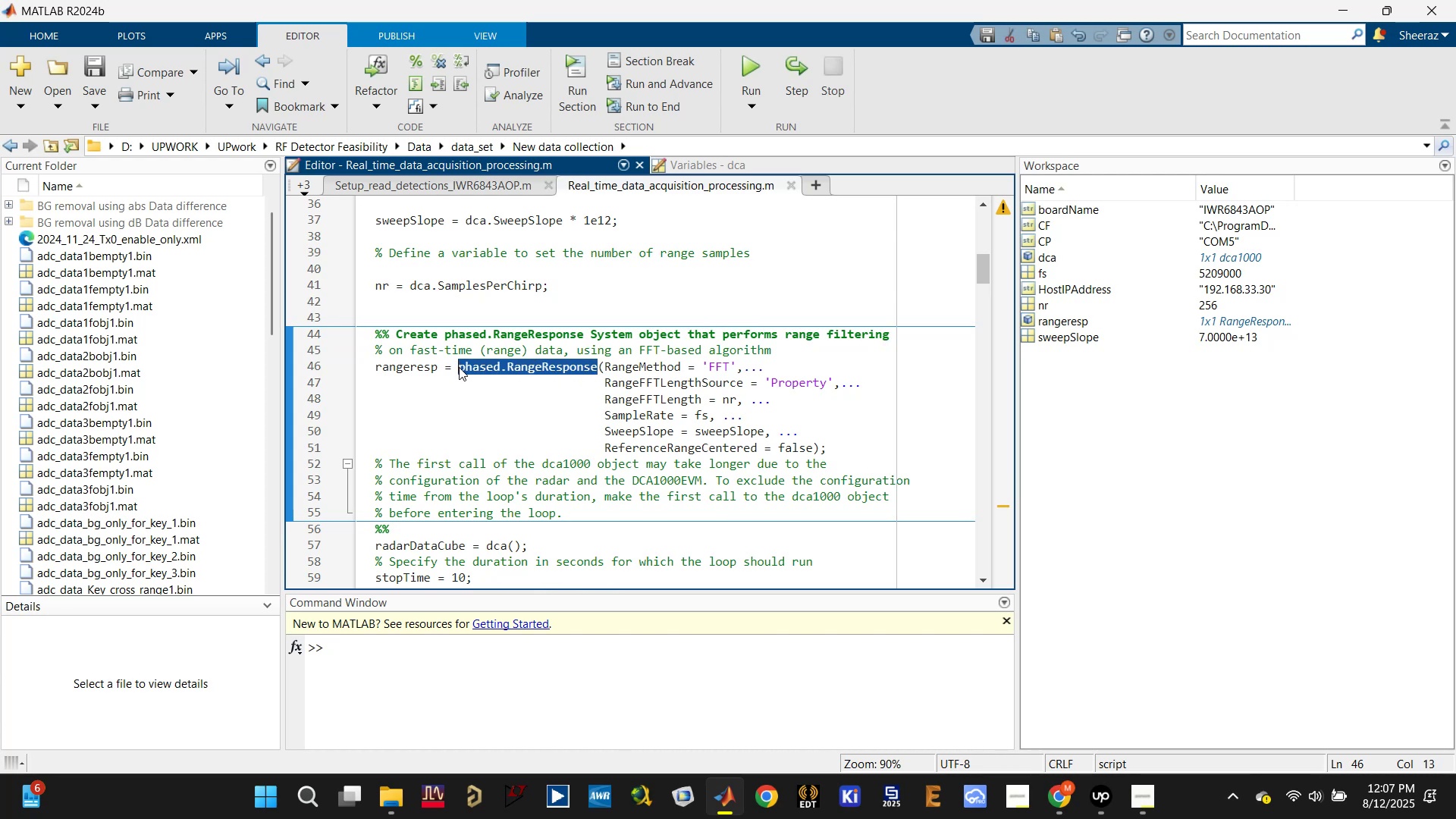 
key(Control+C)
 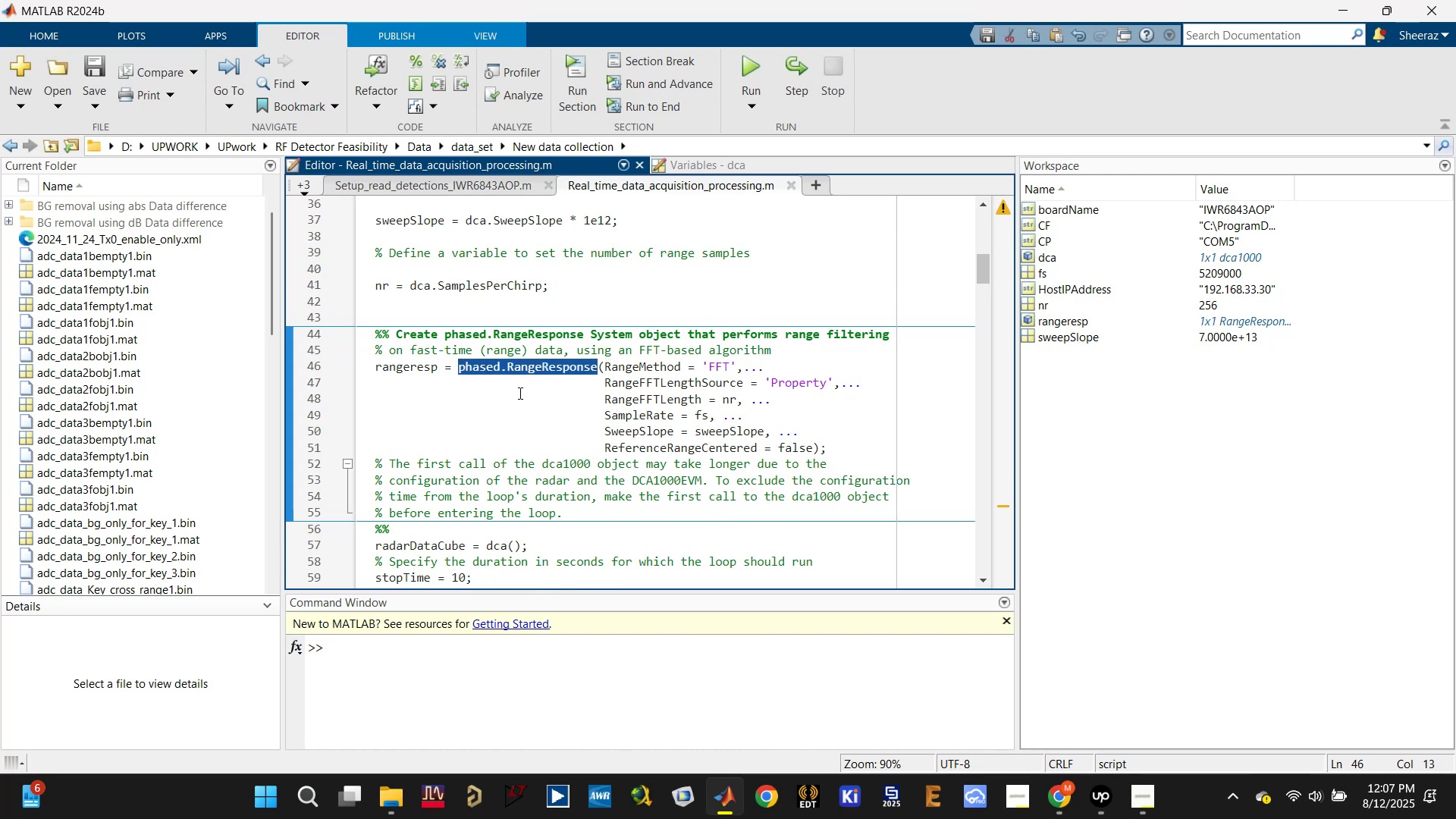 
scroll: coordinate [521, 394], scroll_direction: down, amount: 3.0
 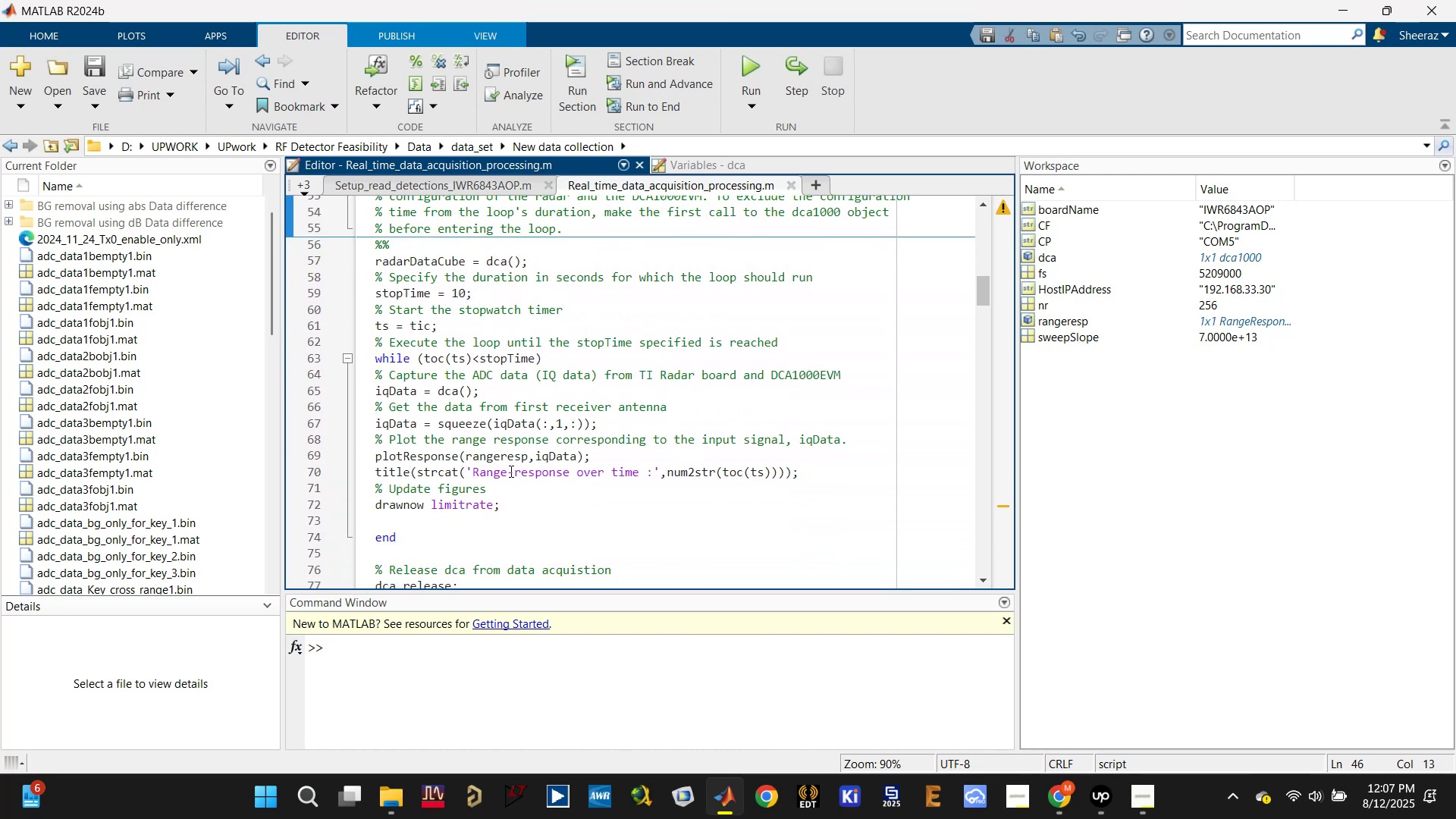 
left_click([418, 451])
 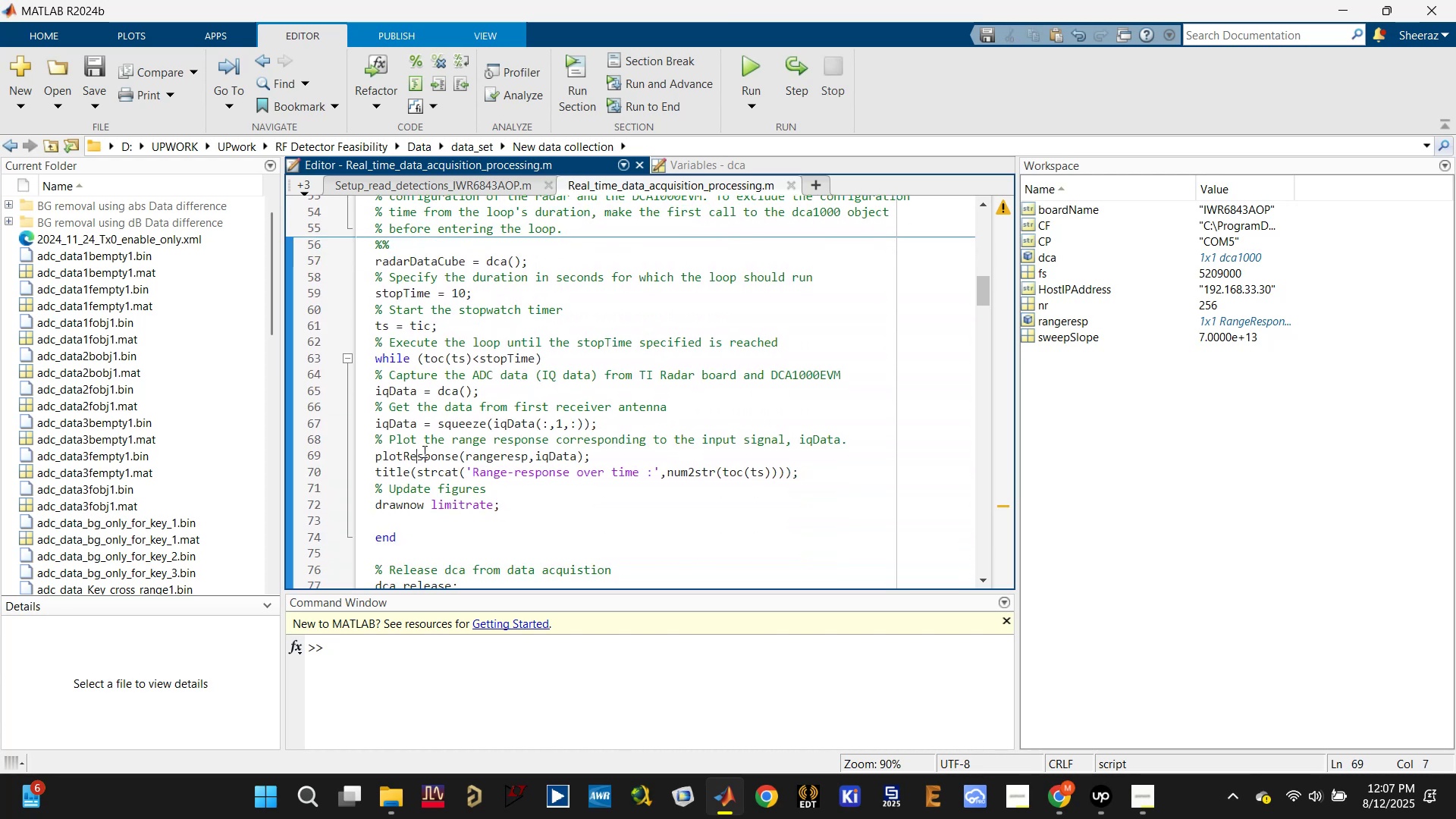 
left_click([440, 455])
 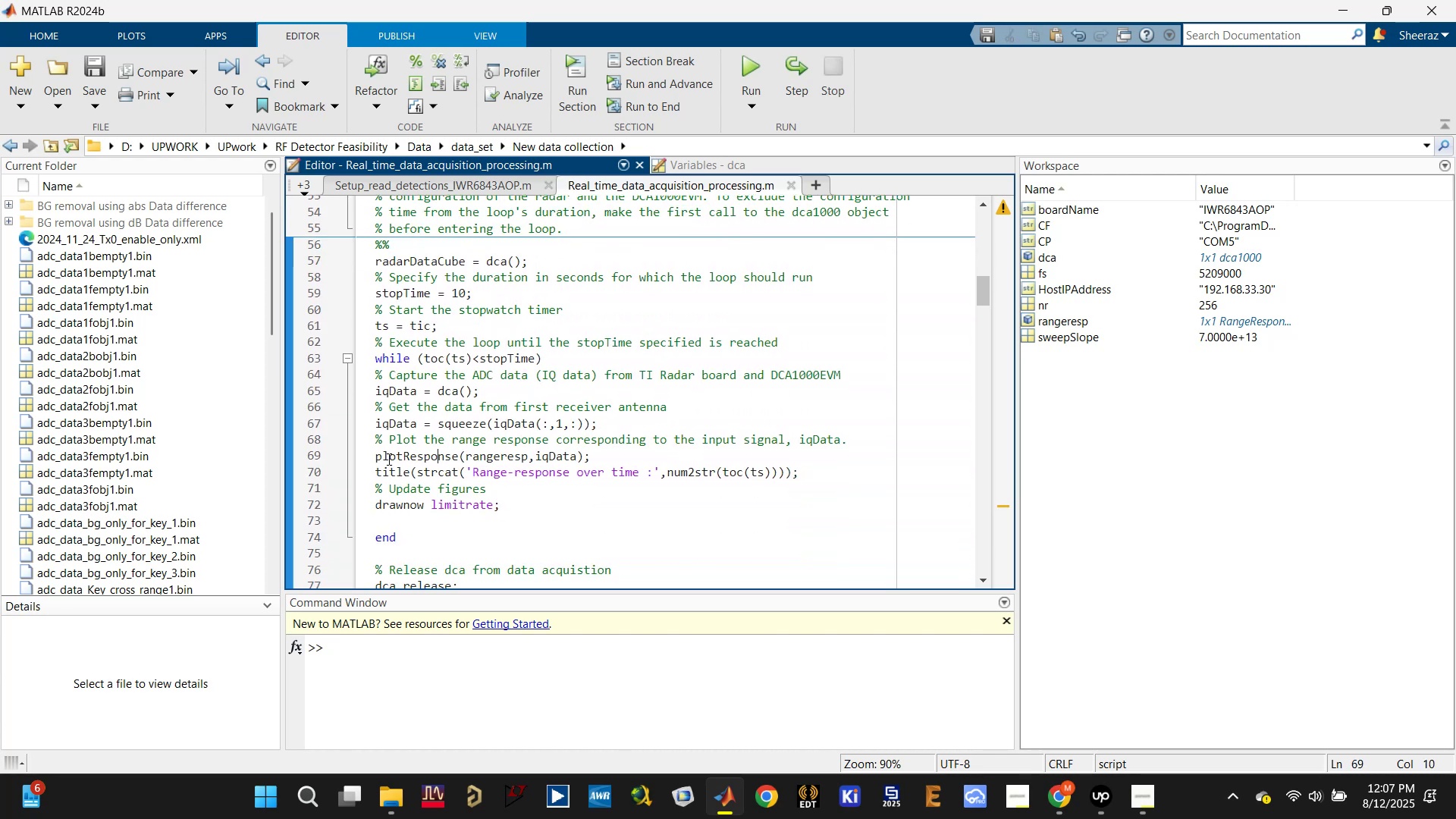 
left_click([380, 459])
 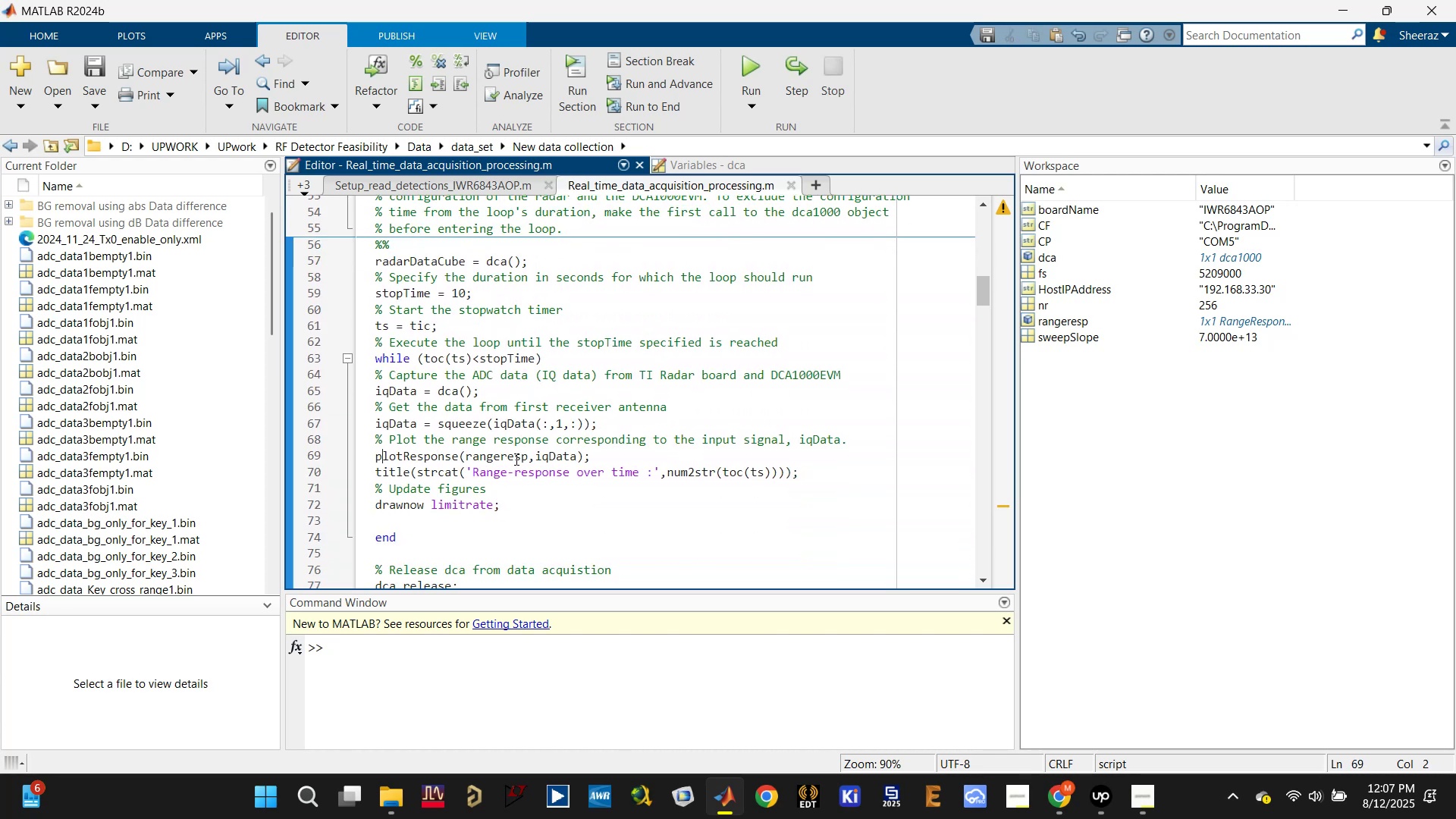 
left_click([524, 457])
 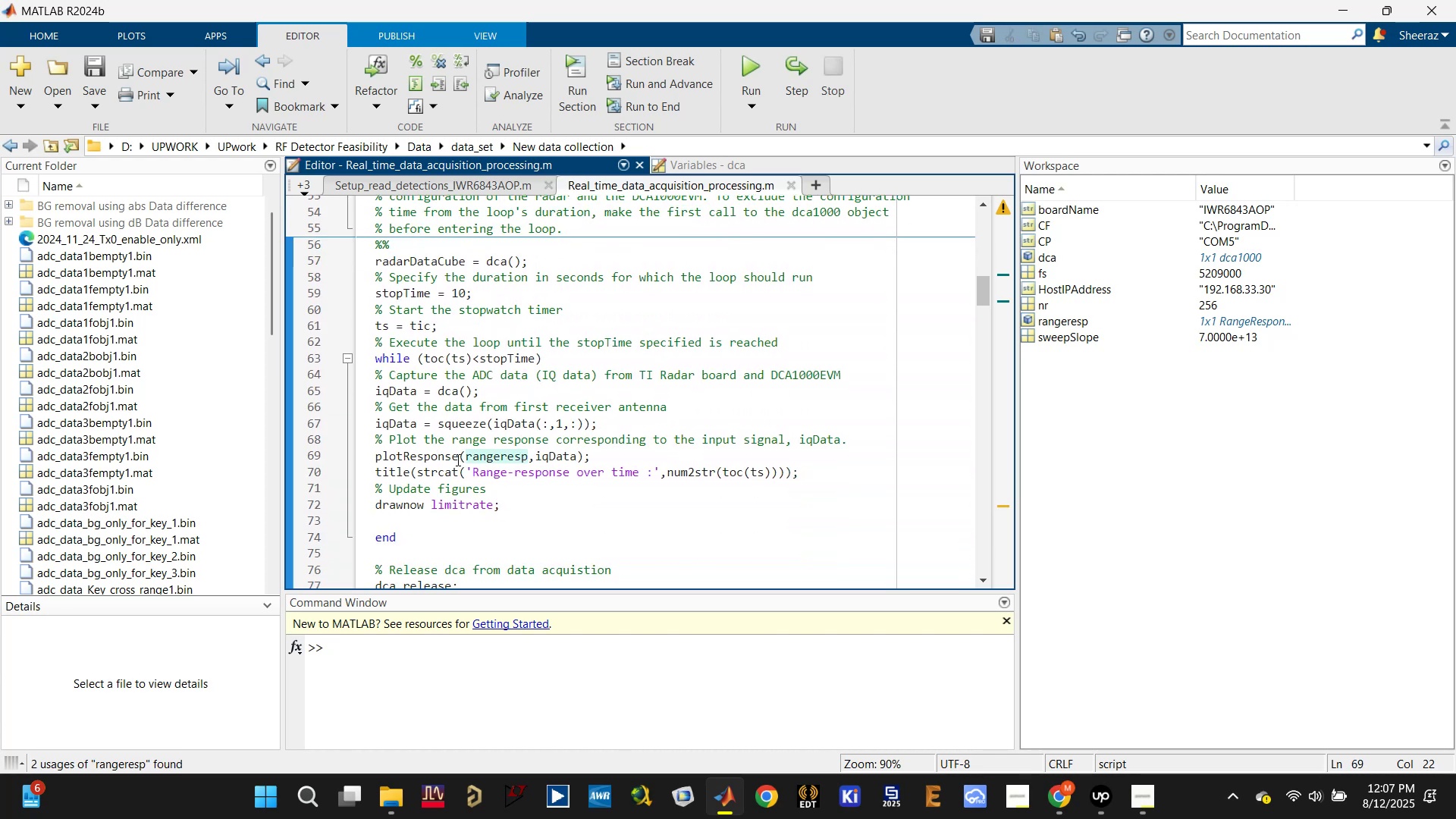 
left_click([440, 460])
 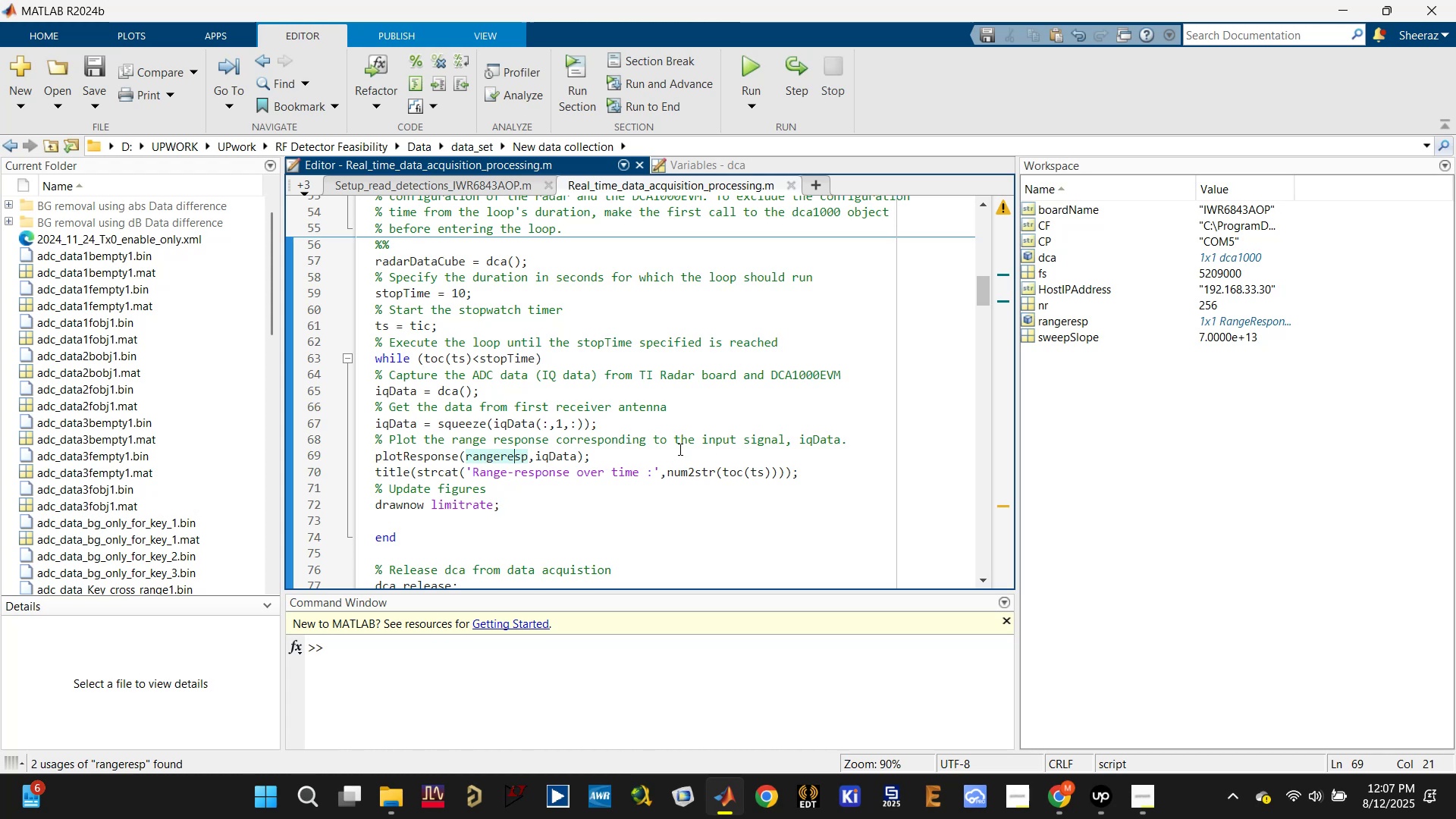 
left_click([736, 453])
 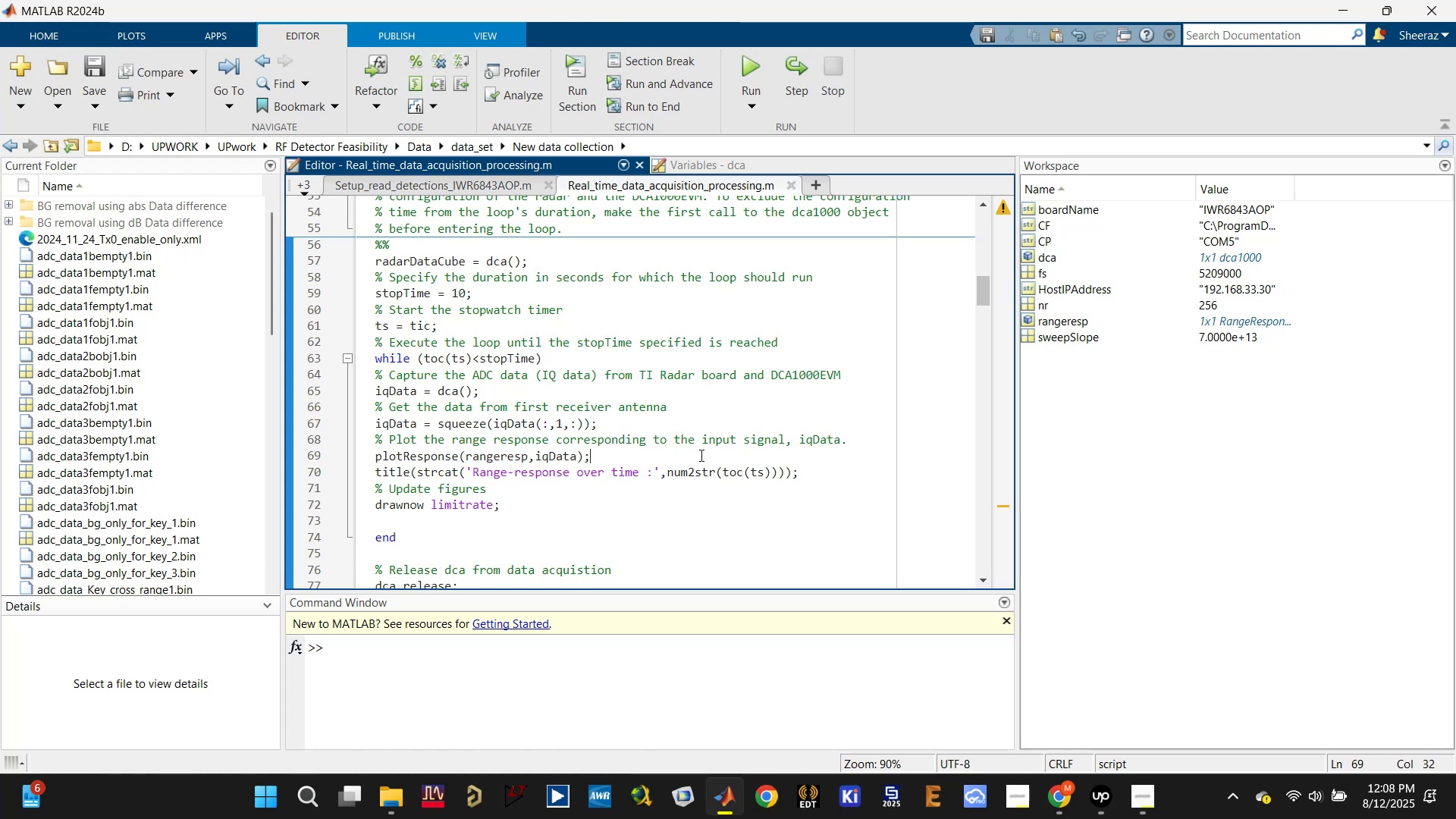 
left_click([662, 455])
 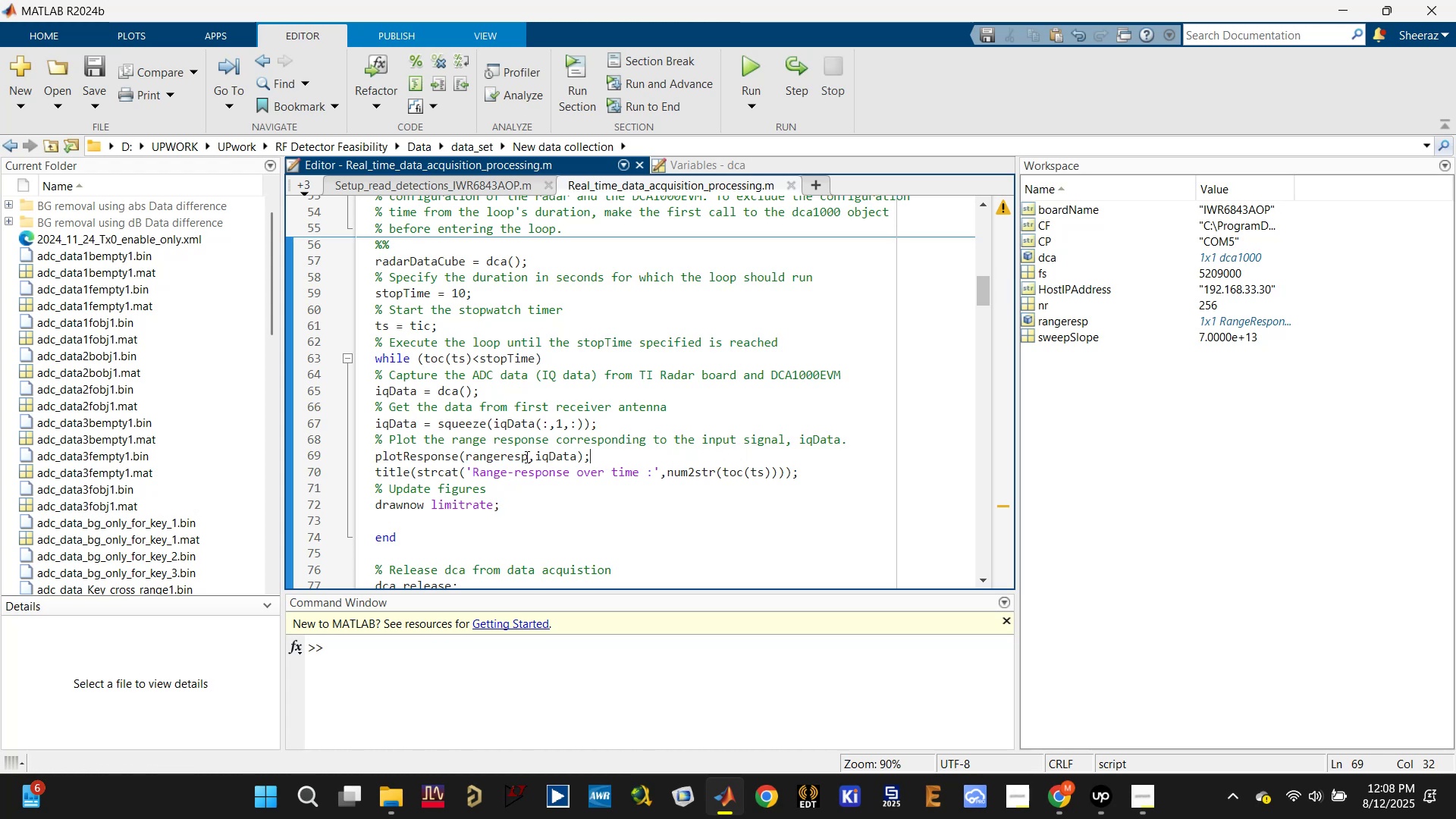 
left_click([524, 457])
 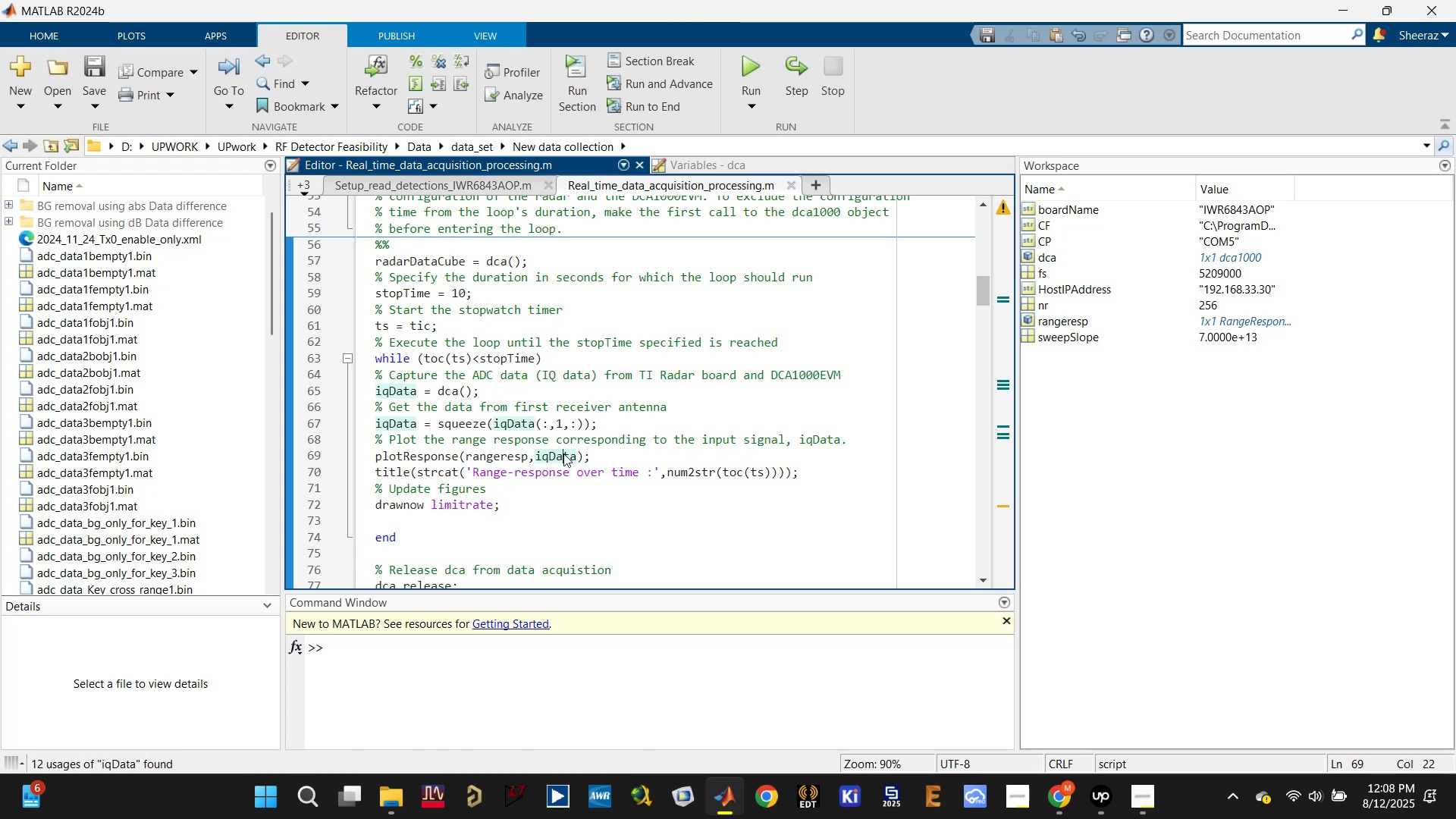 
left_click([620, 522])
 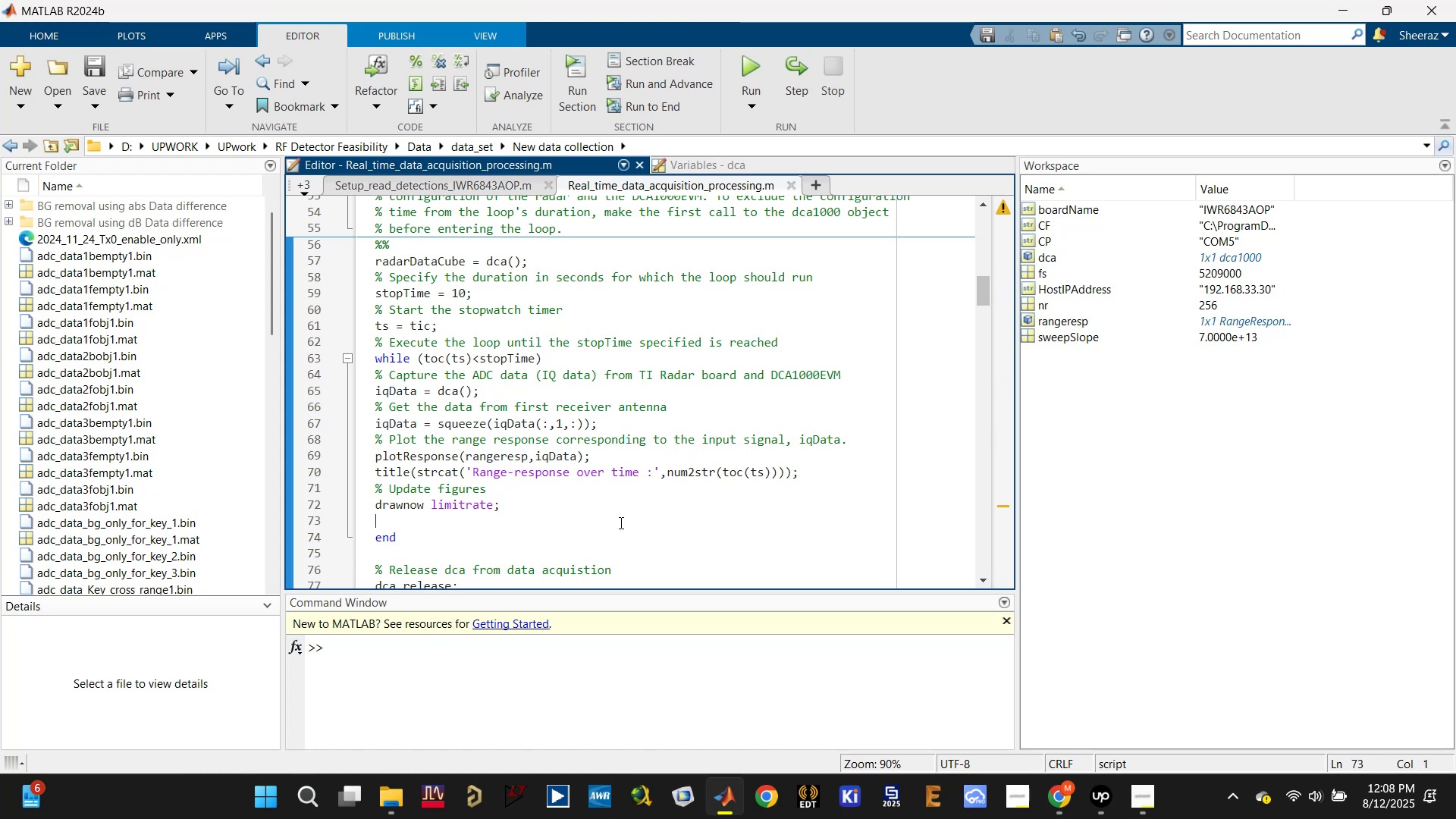 
scroll: coordinate [620, 522], scroll_direction: down, amount: 1.0
 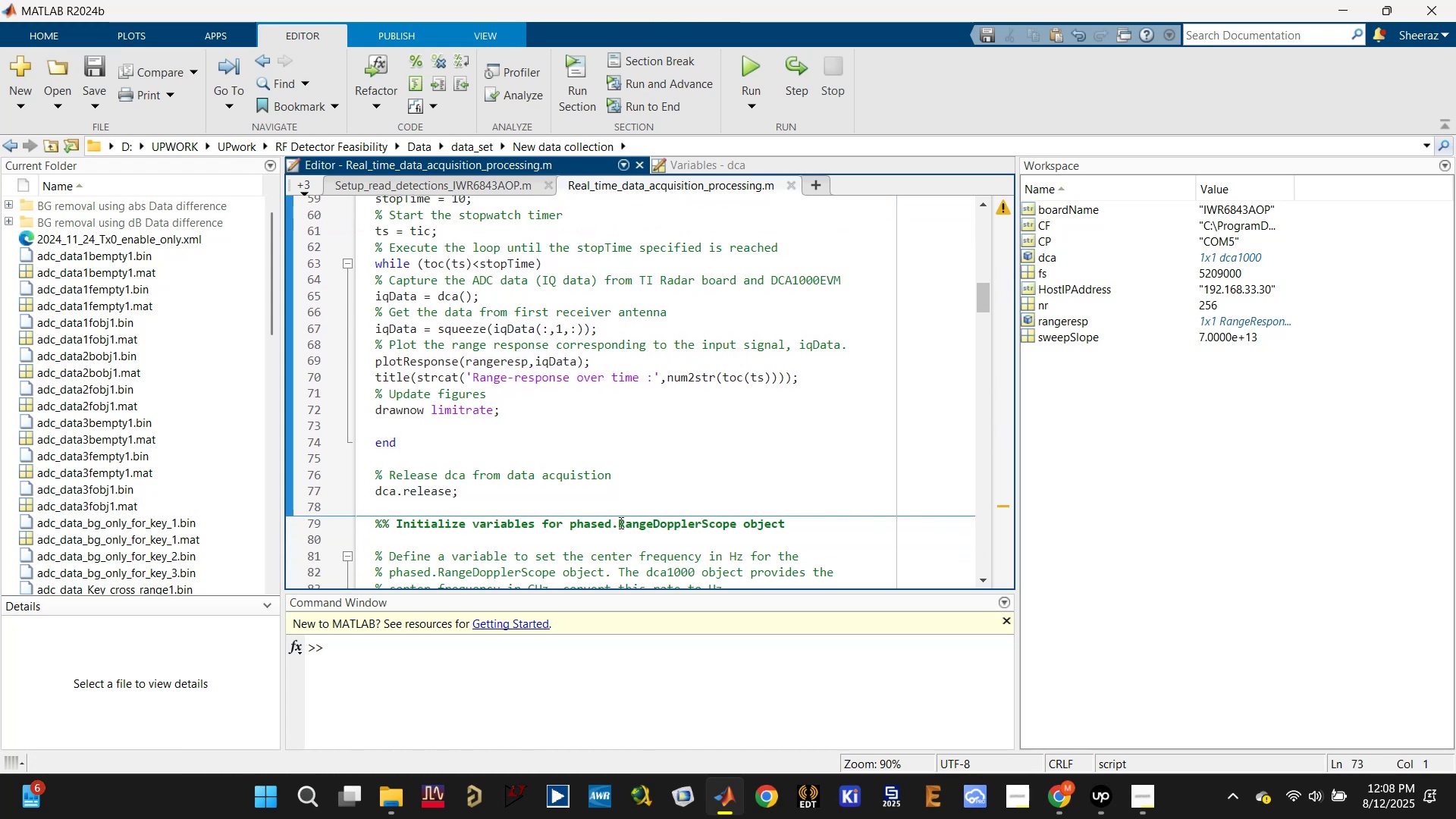 
key(Control+Enter)
 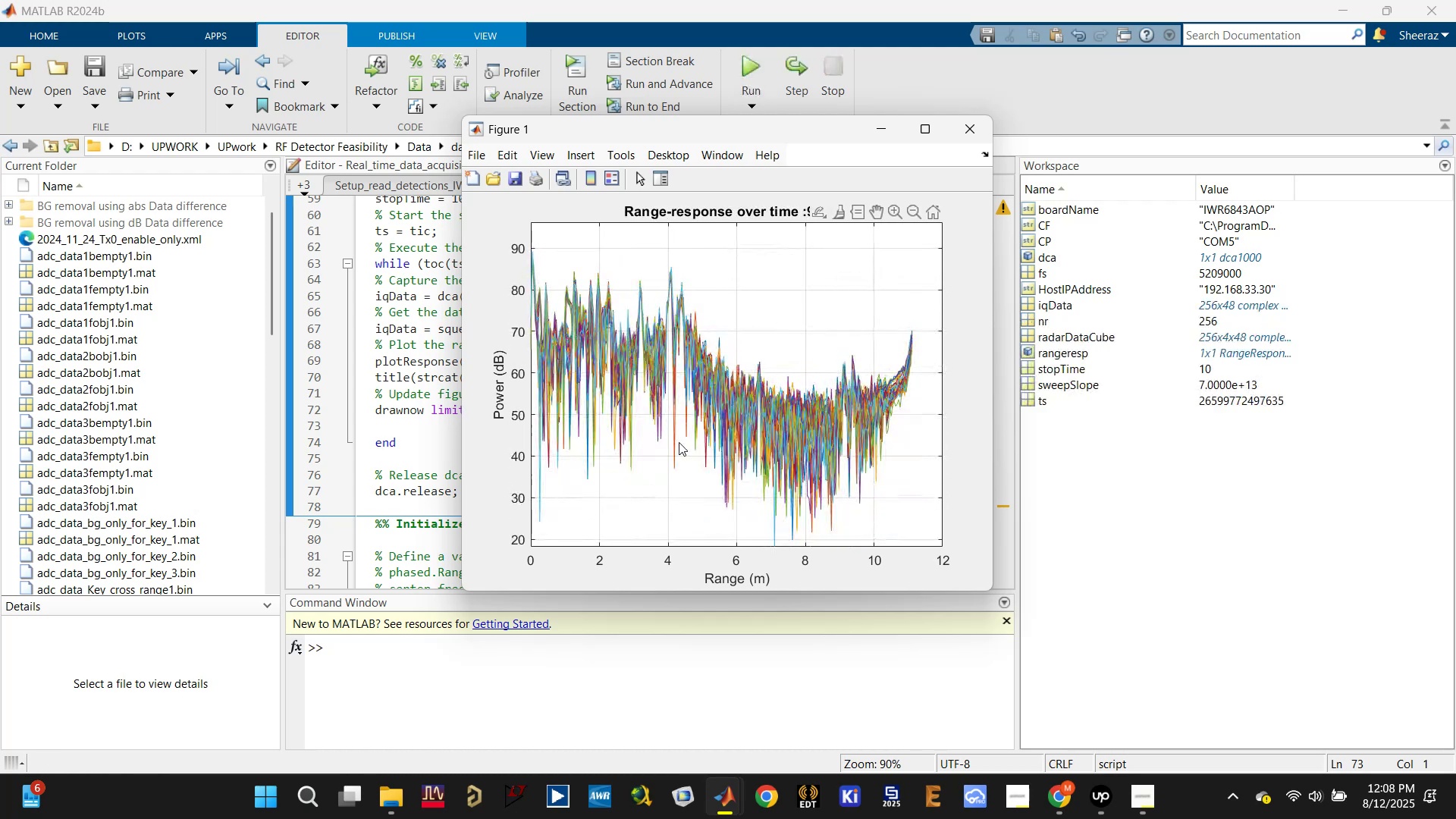 
wait(17.6)
 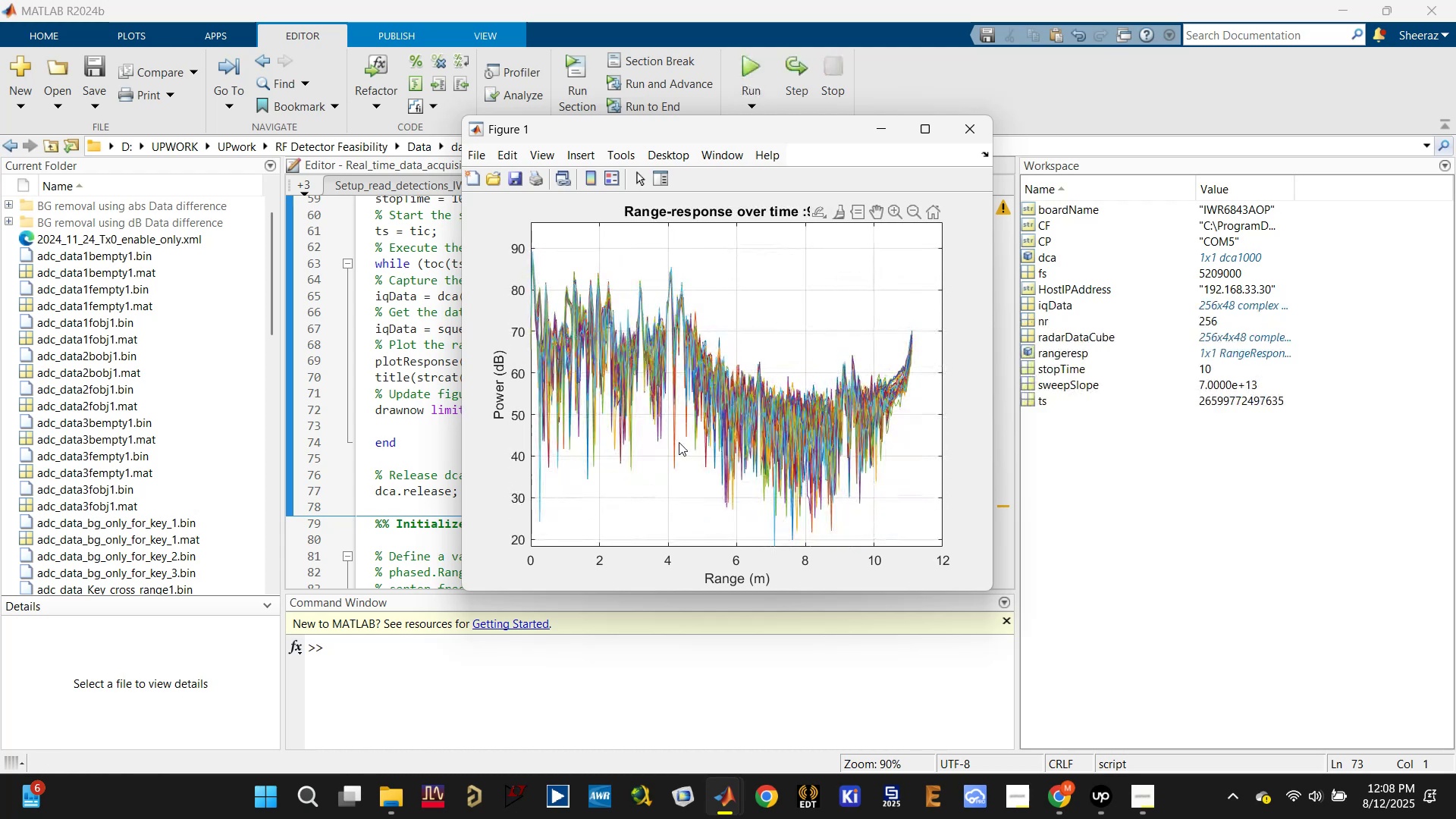 
left_click([957, 133])
 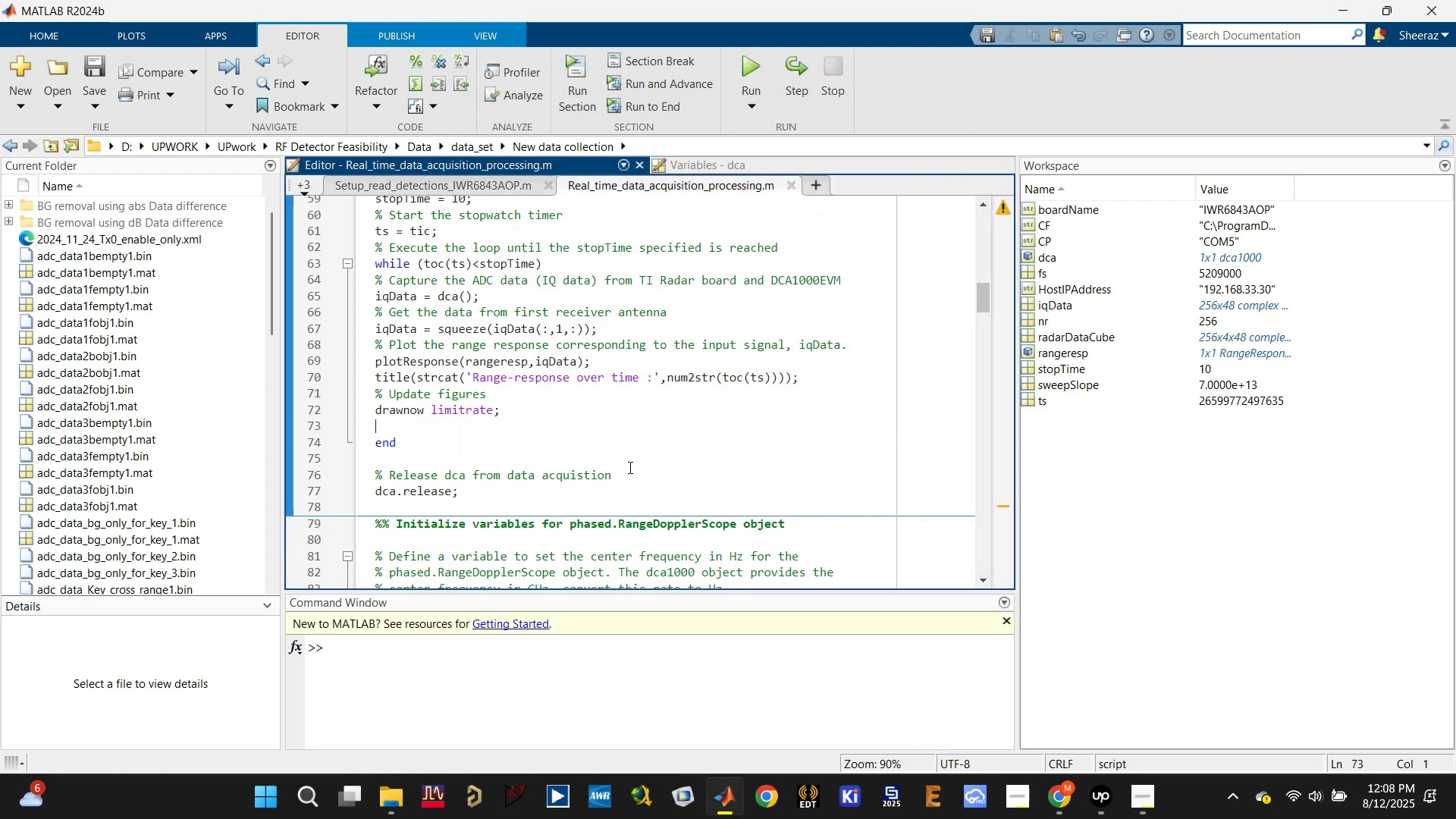 
left_click([645, 450])
 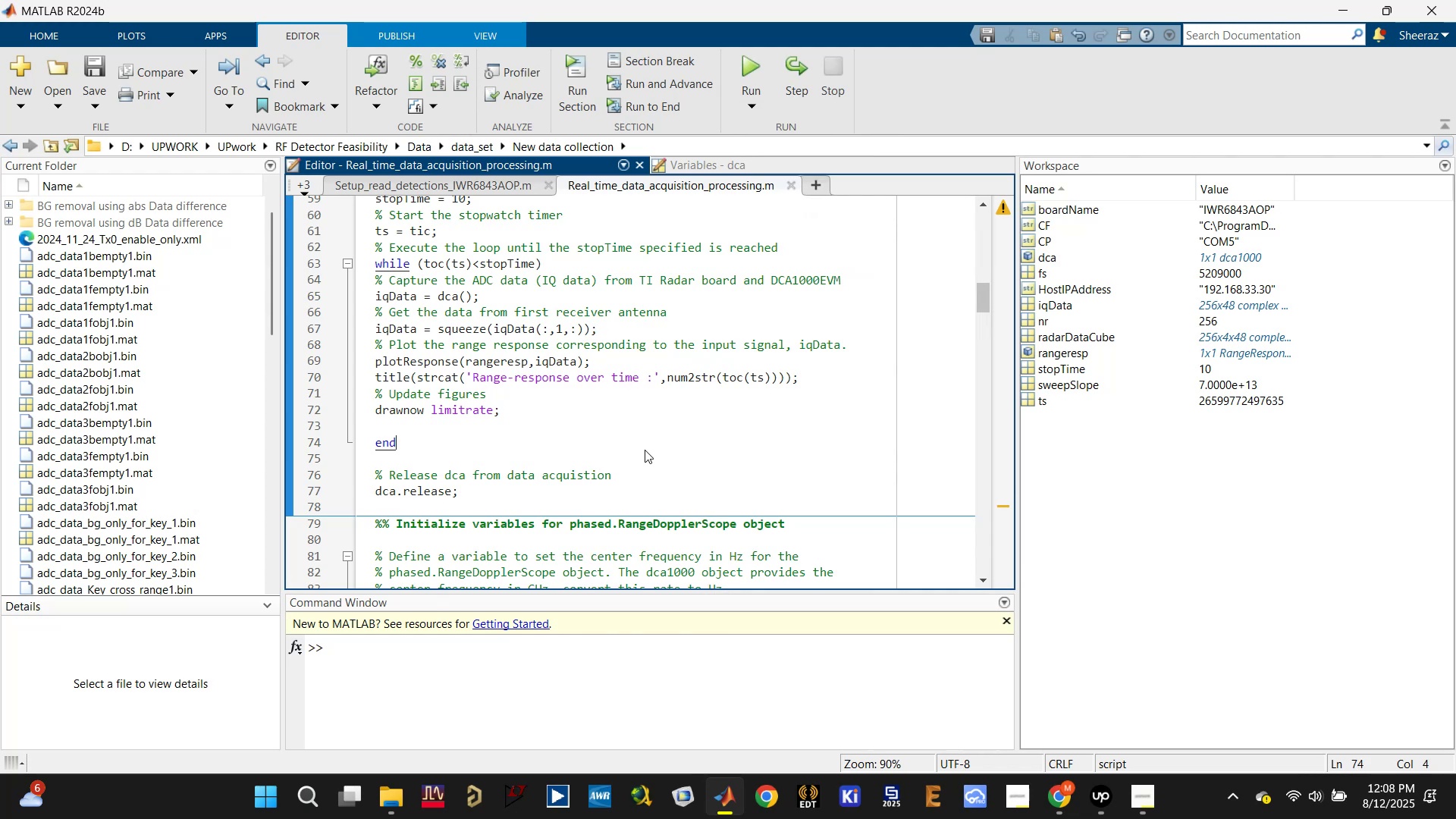 
scroll: coordinate [645, 450], scroll_direction: down, amount: 2.0
 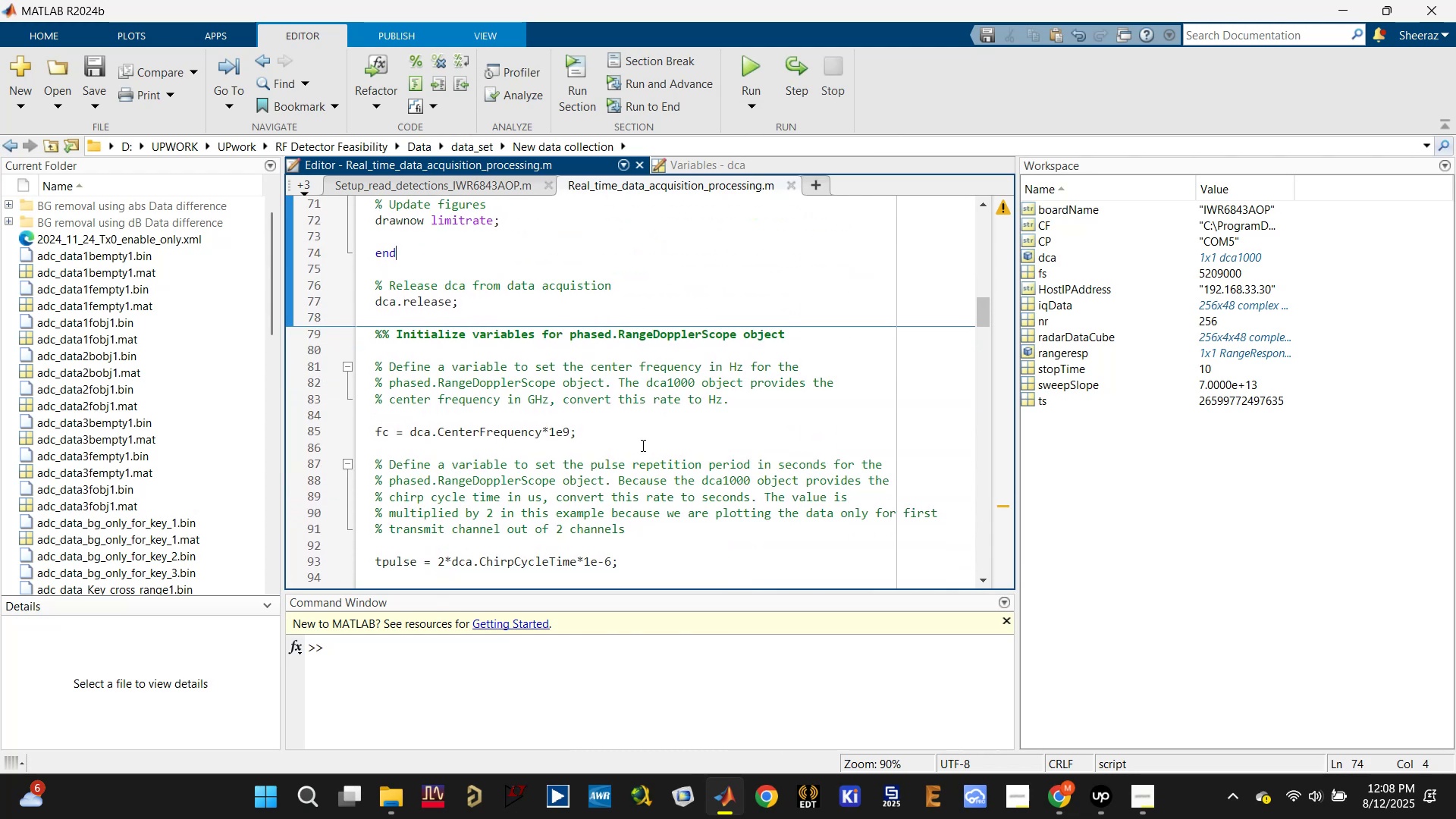 
left_click([635, 419])
 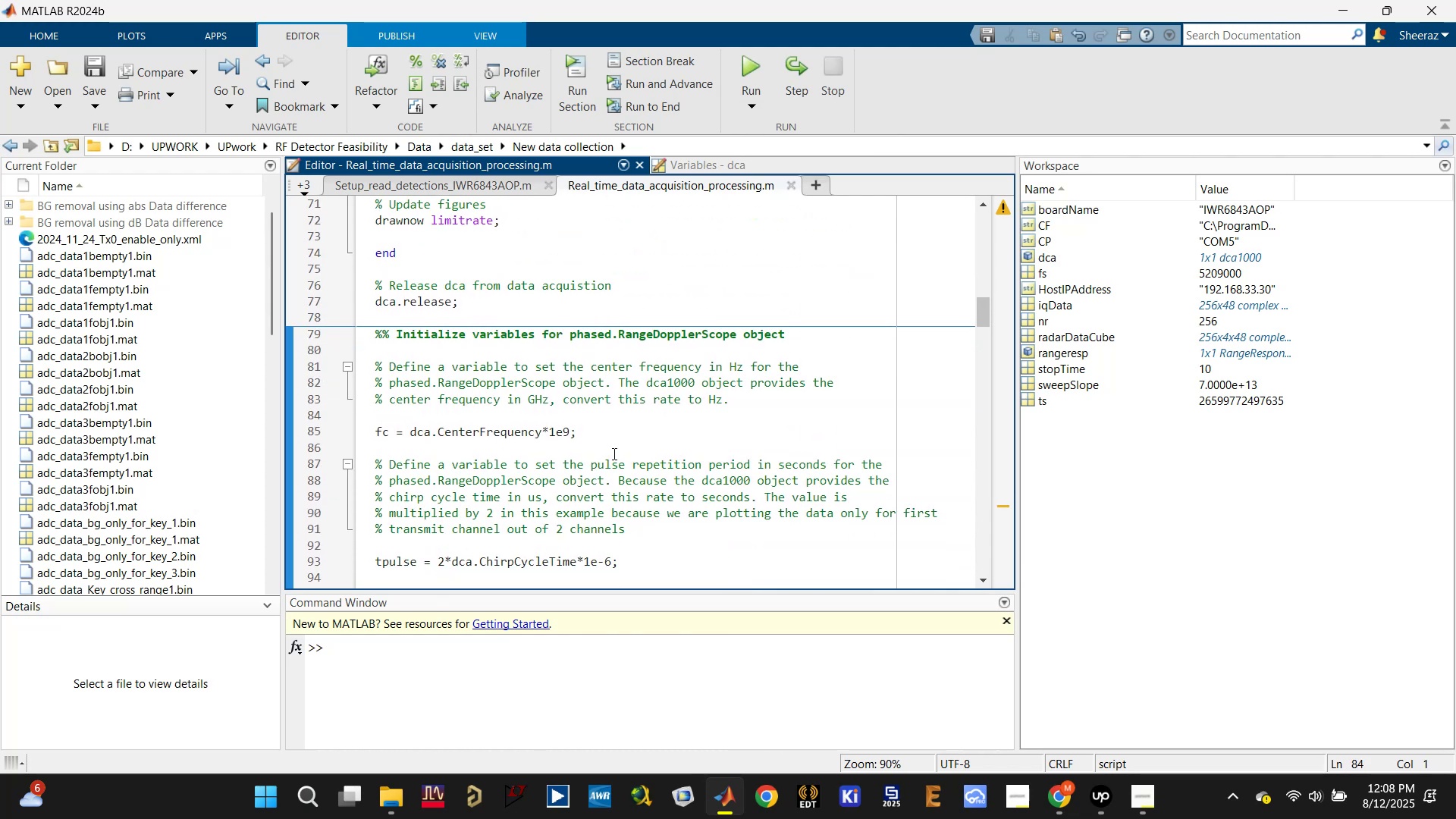 
key(Control+S)
 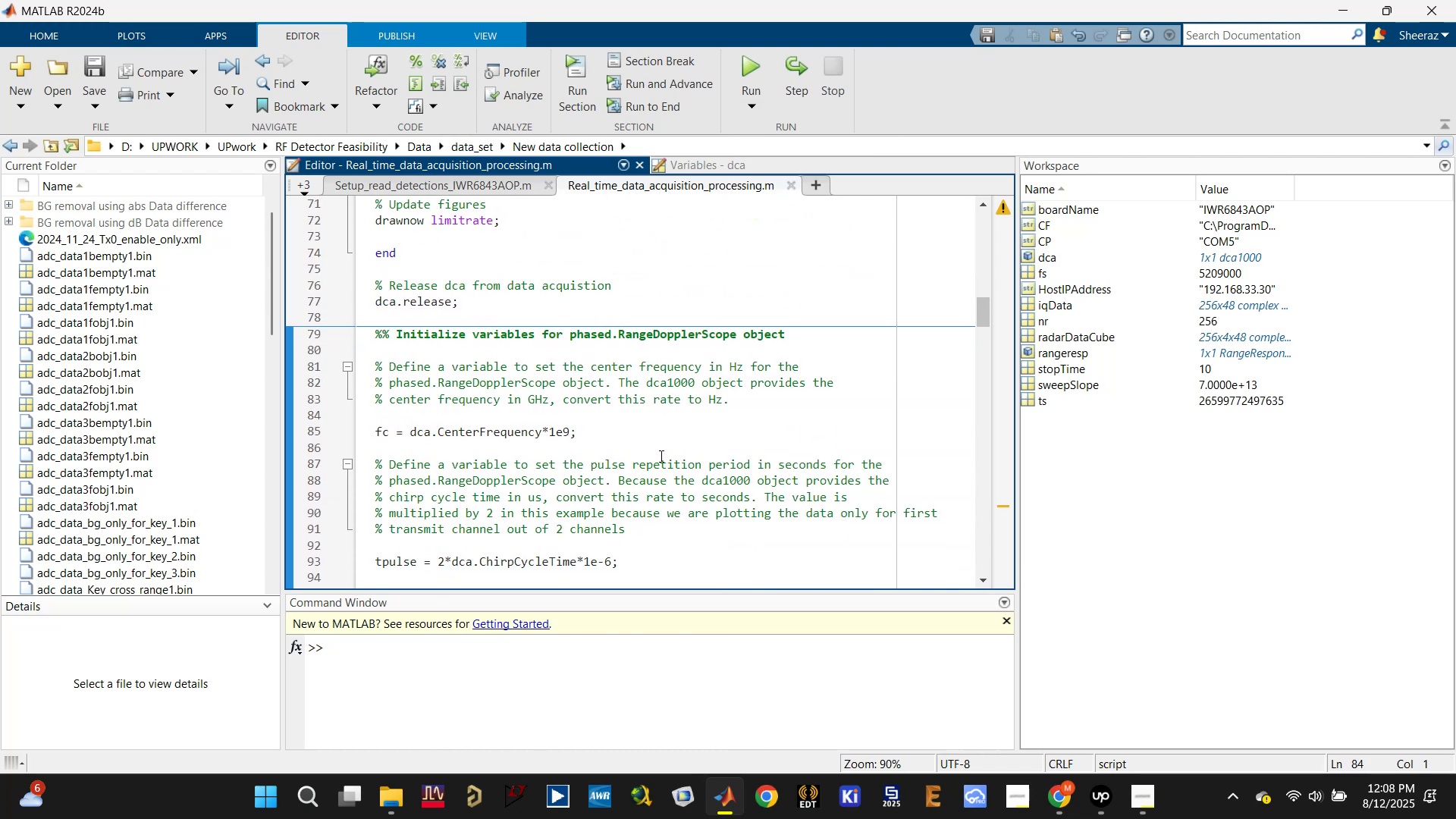 
left_click([663, 444])
 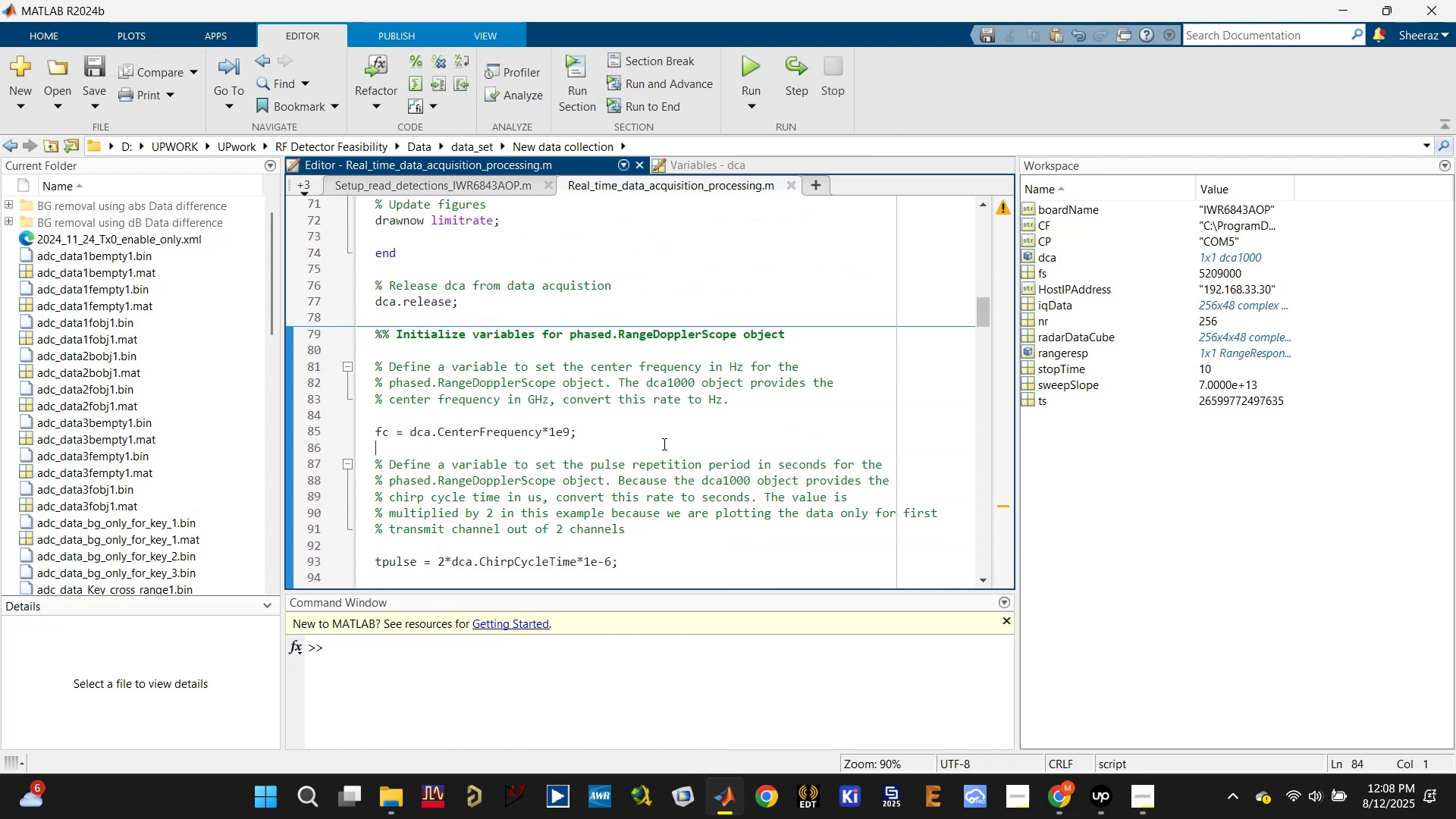 
scroll: coordinate [662, 447], scroll_direction: down, amount: 2.0
 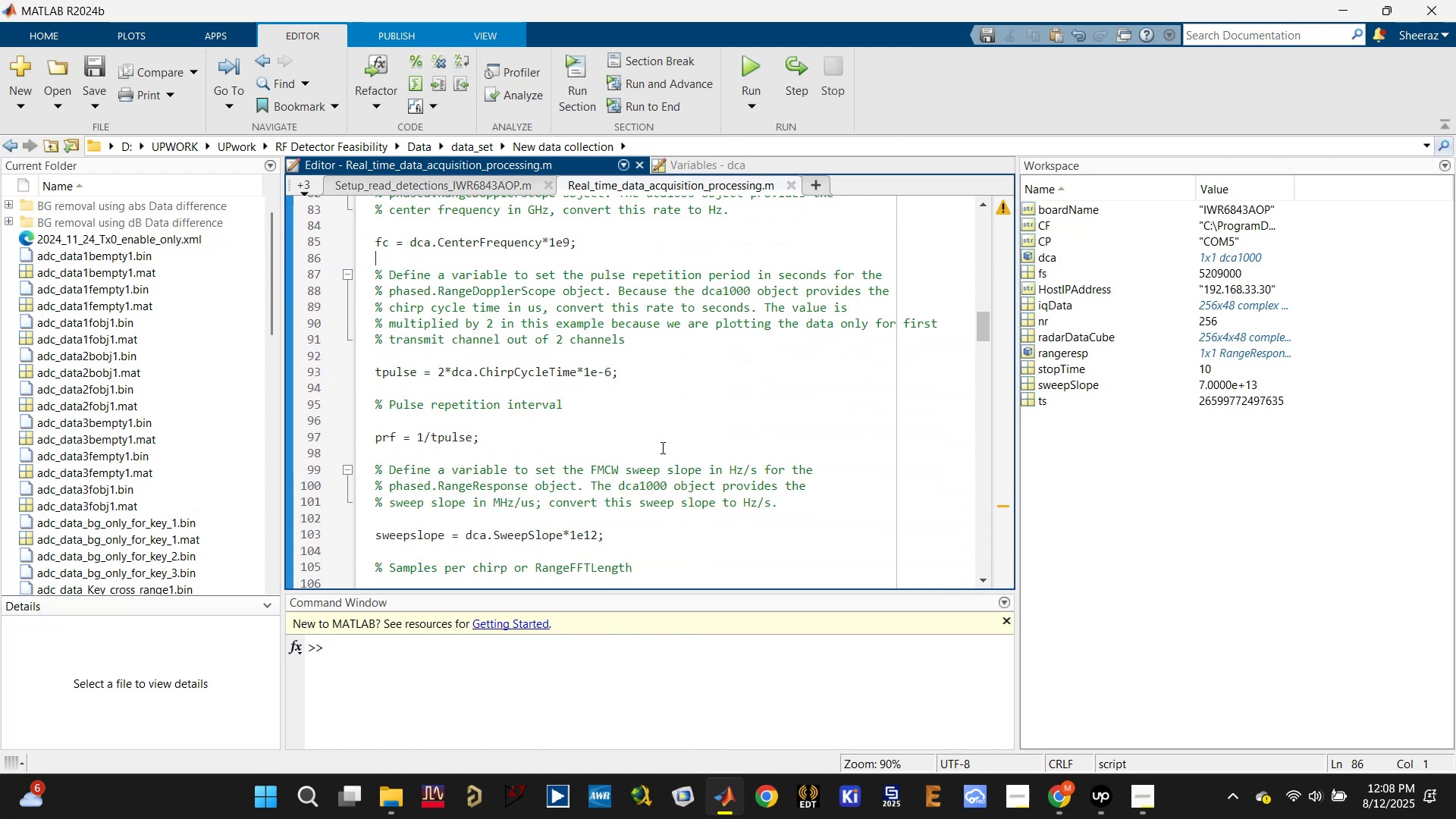 
key(Control+Enter)
 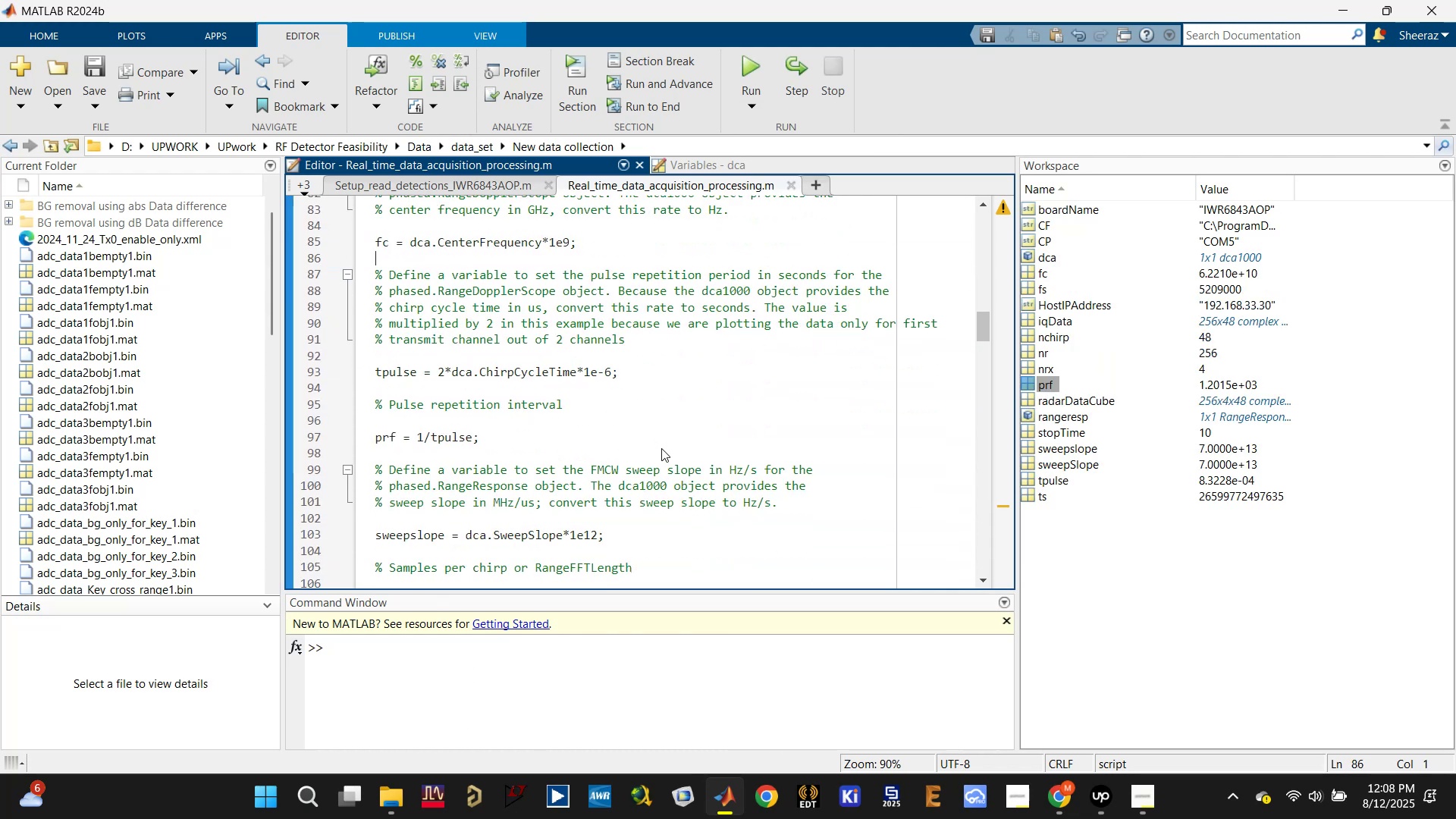 
wait(8.27)
 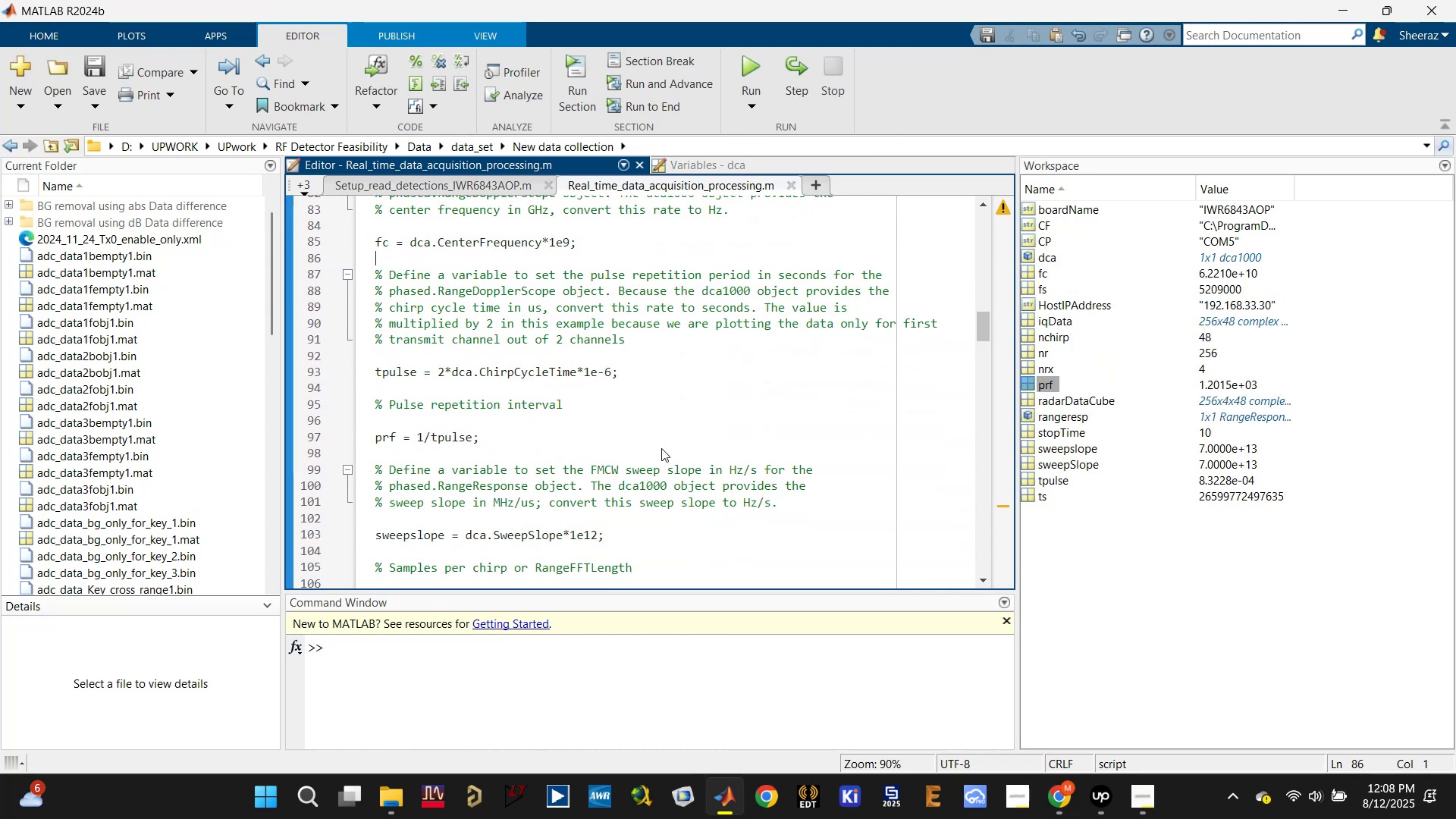 
scroll: coordinate [733, 408], scroll_direction: down, amount: 5.0
 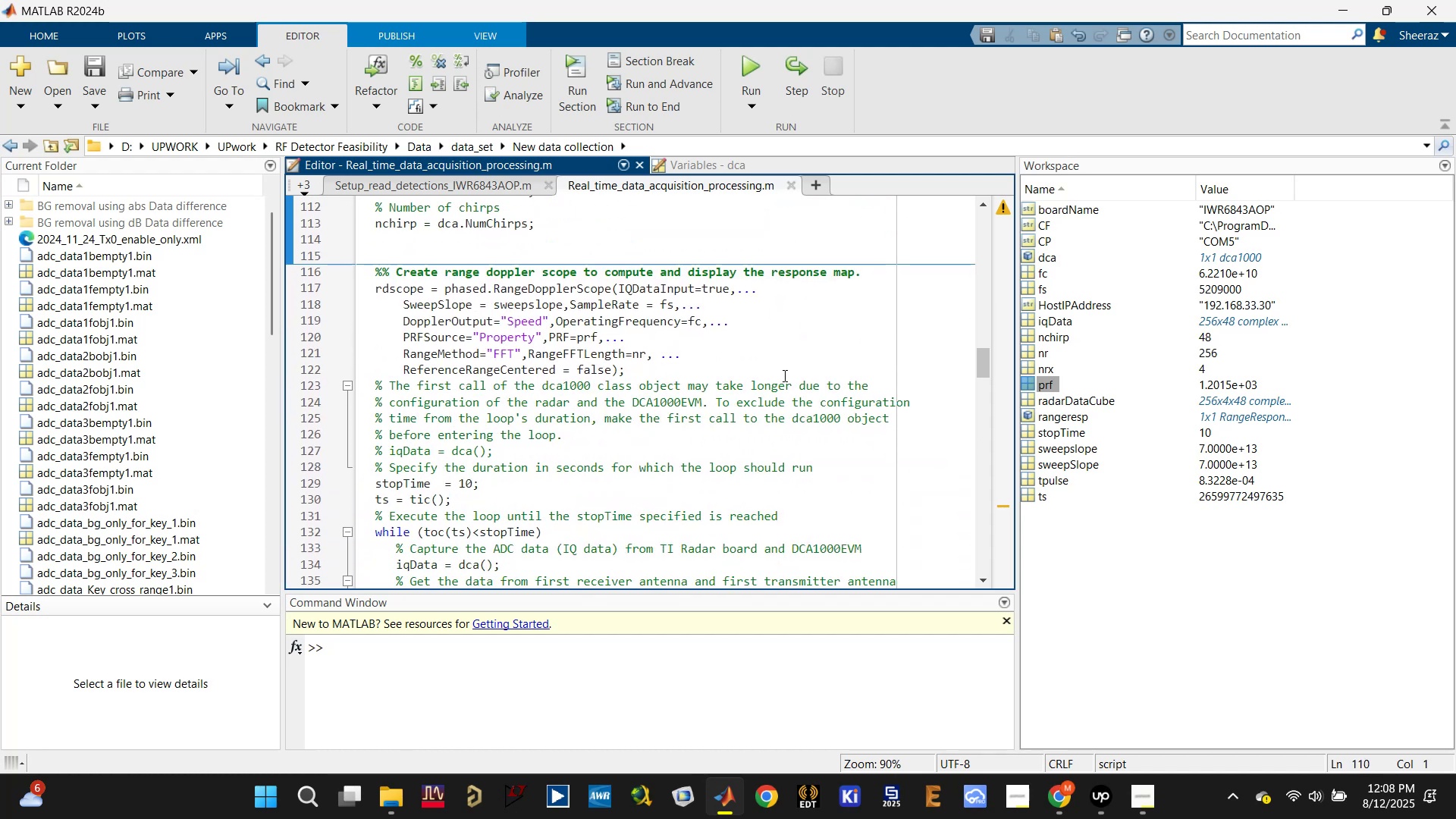 
left_click([795, 328])
 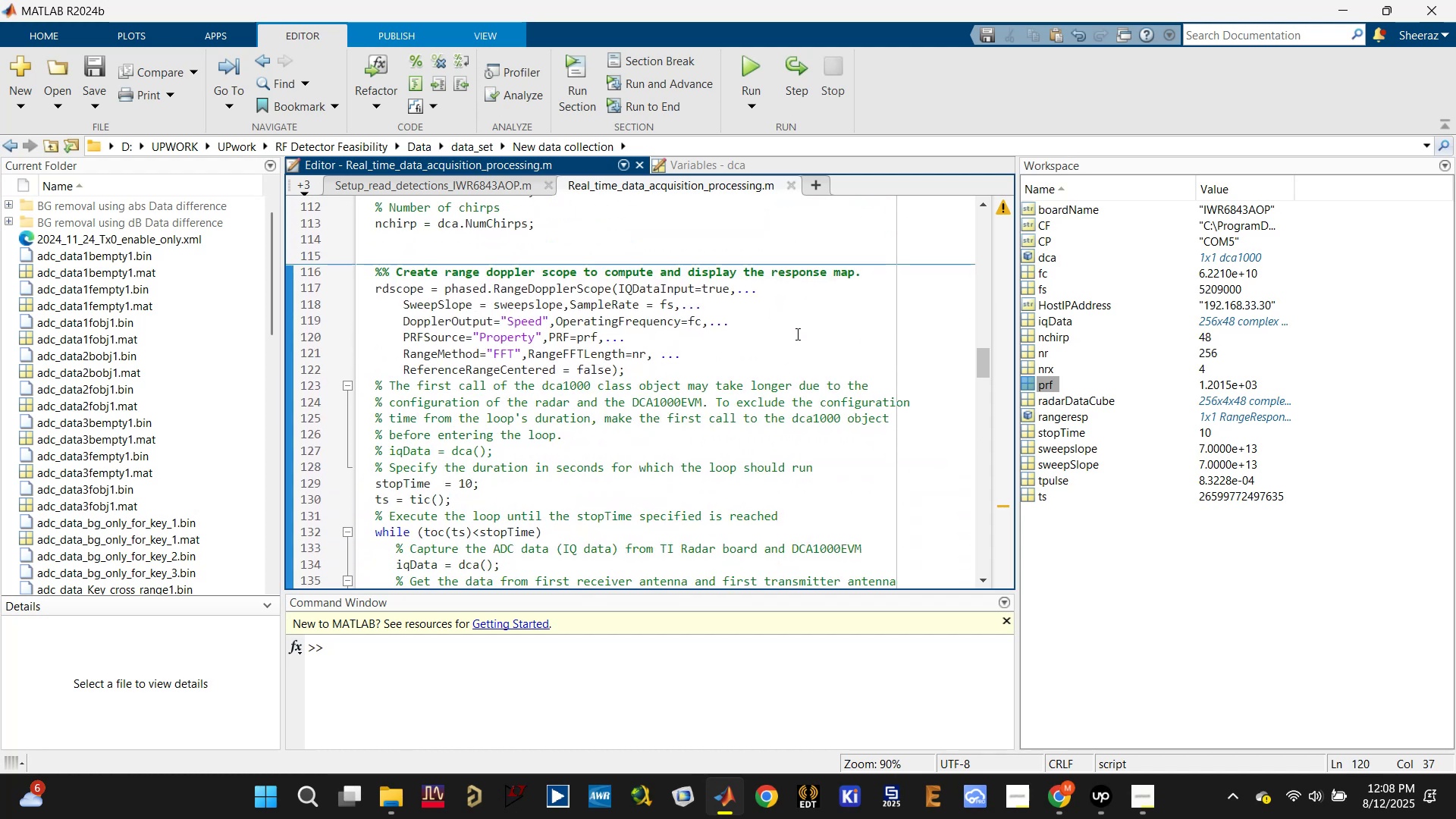 
scroll: coordinate [796, 334], scroll_direction: down, amount: 1.0
 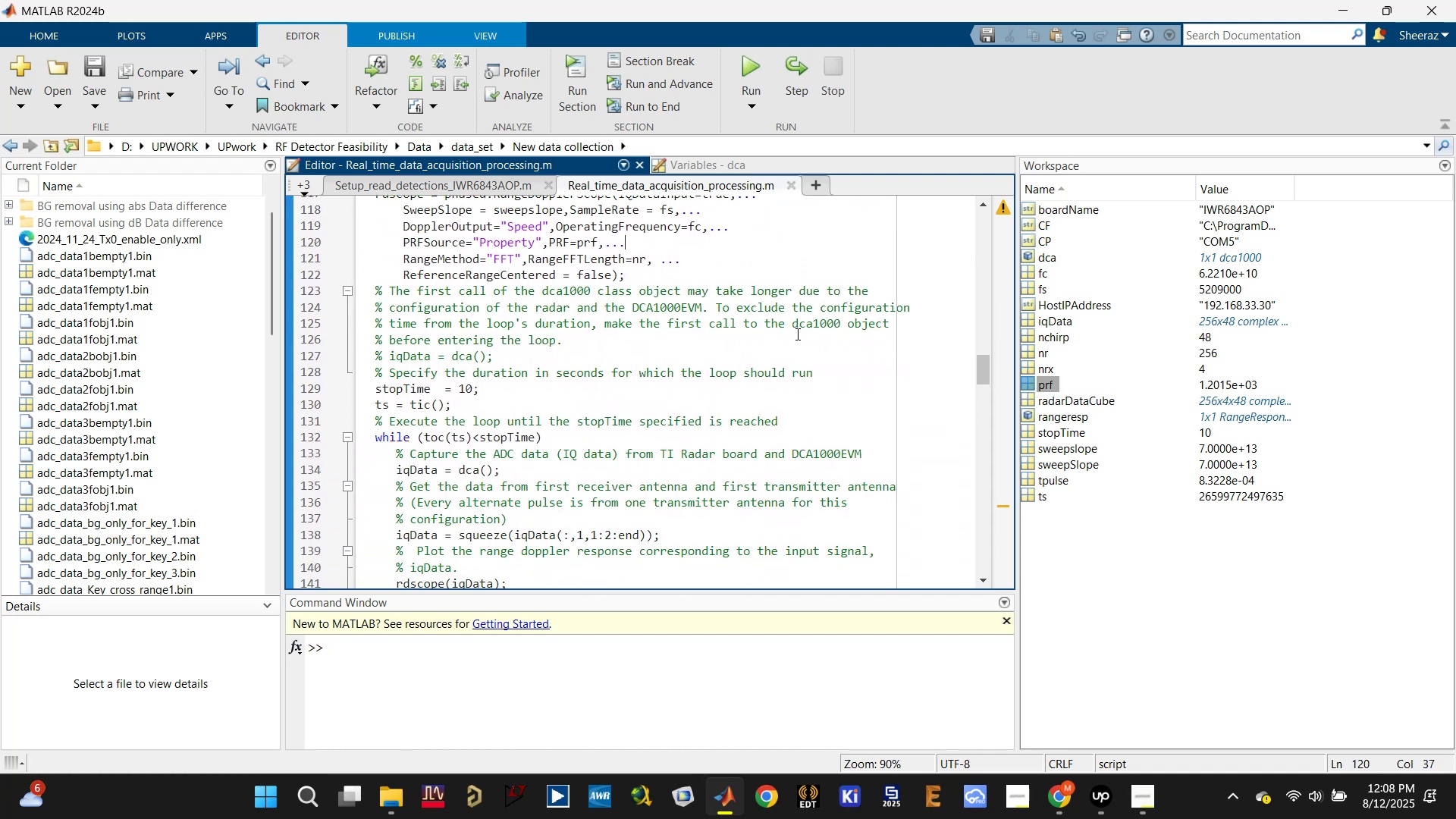 
key(Control+Enter)
 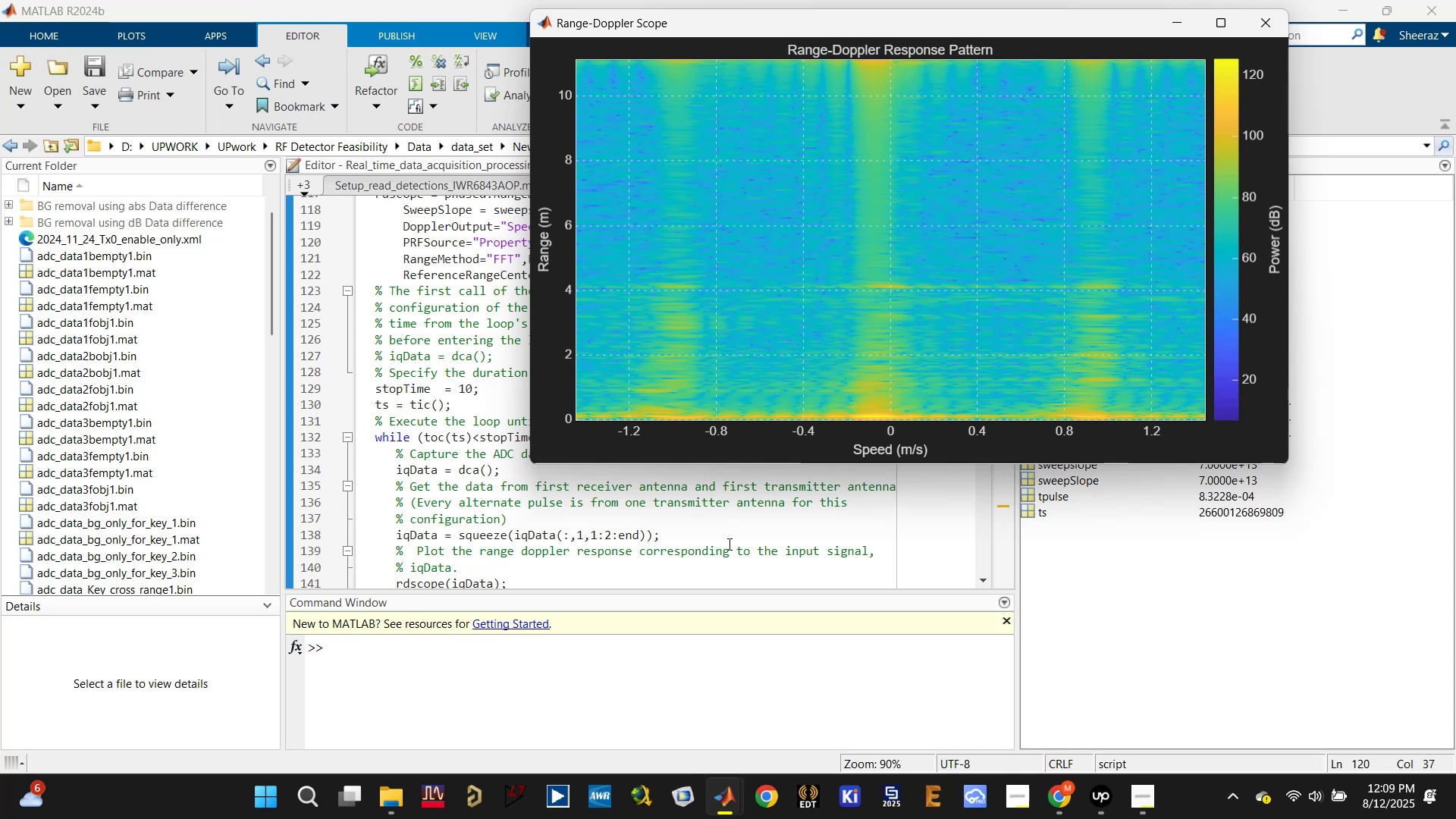 
wait(19.36)
 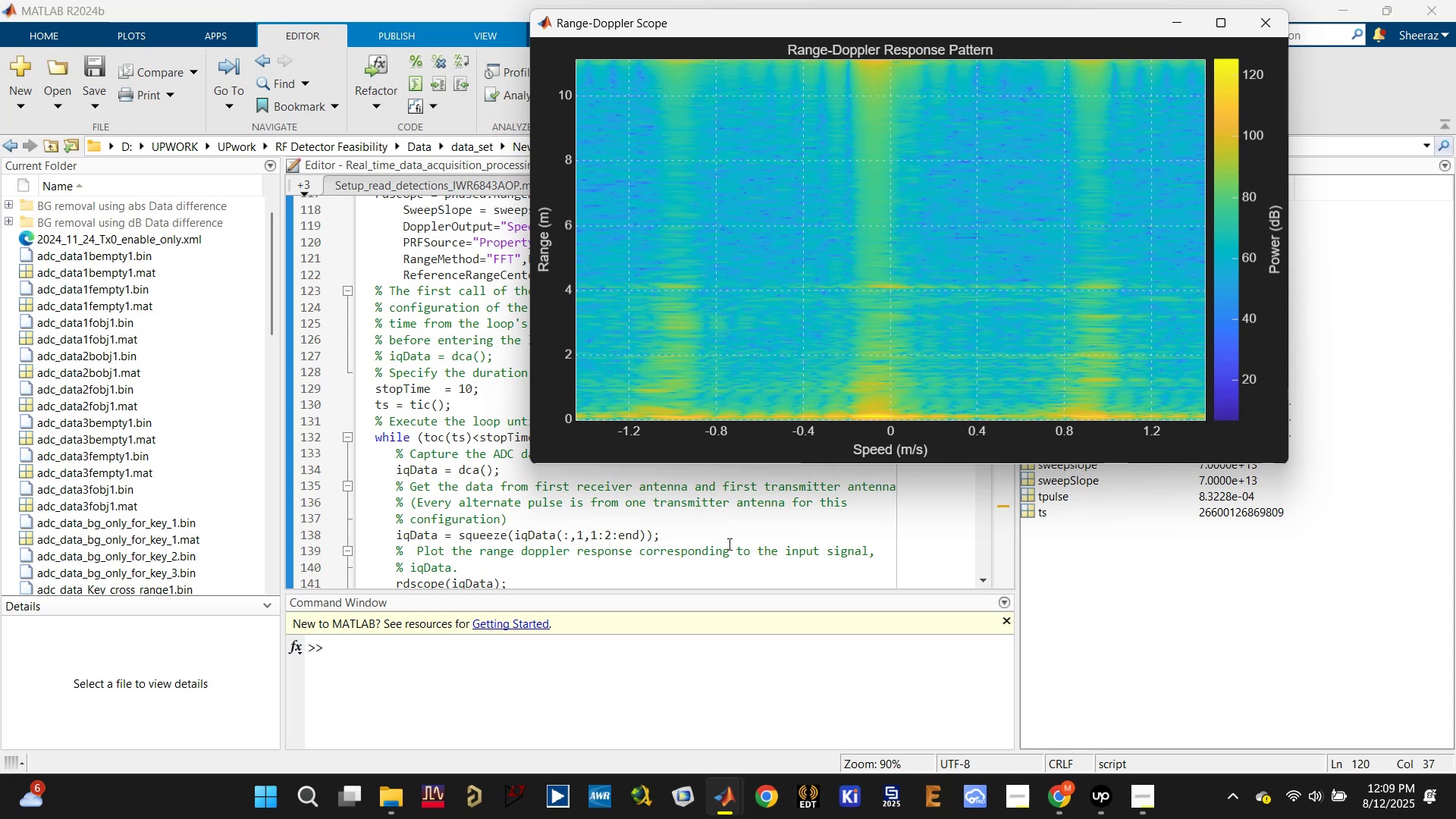 
left_click([531, 585])
 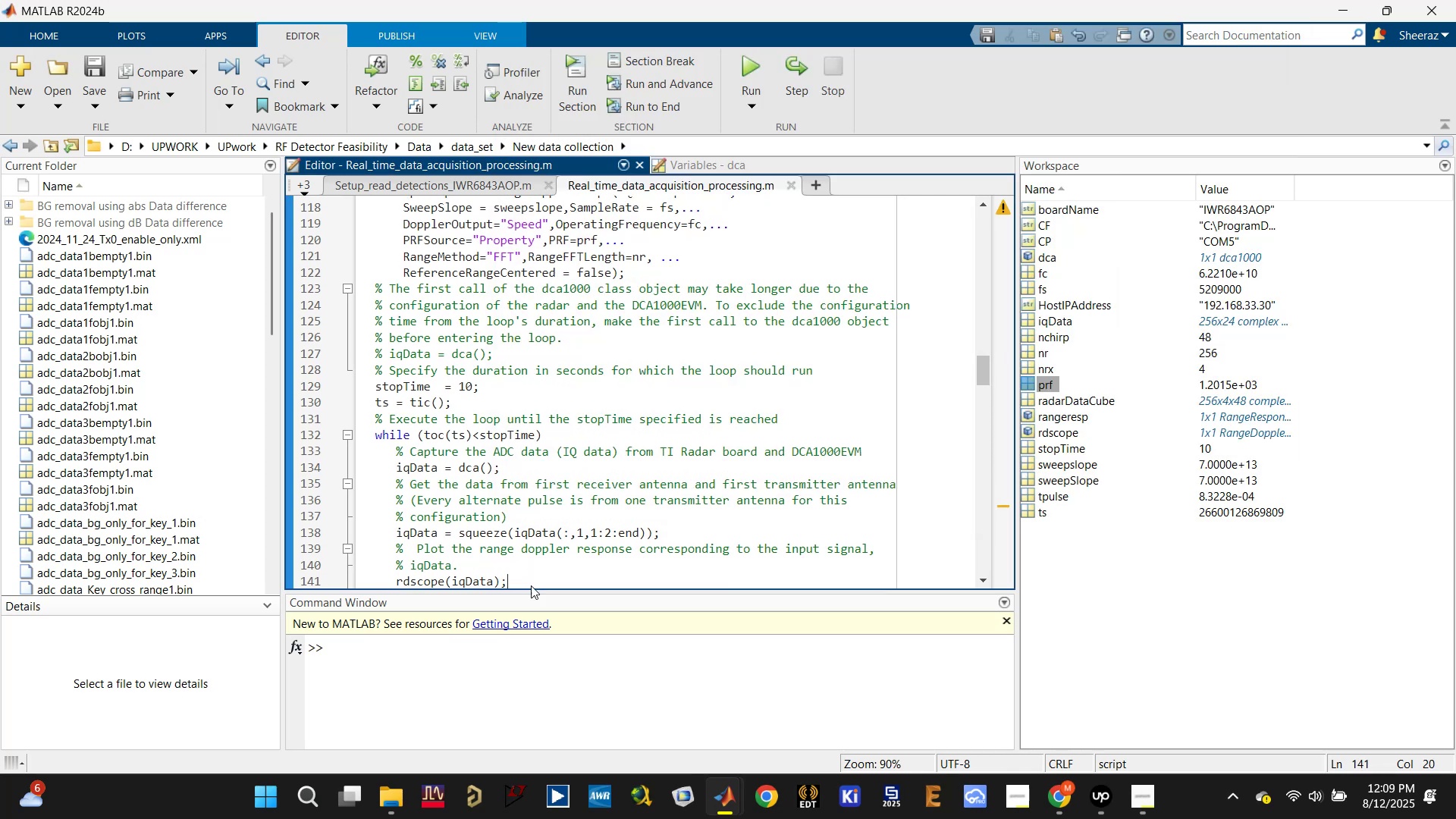 
scroll: coordinate [533, 582], scroll_direction: down, amount: 1.0
 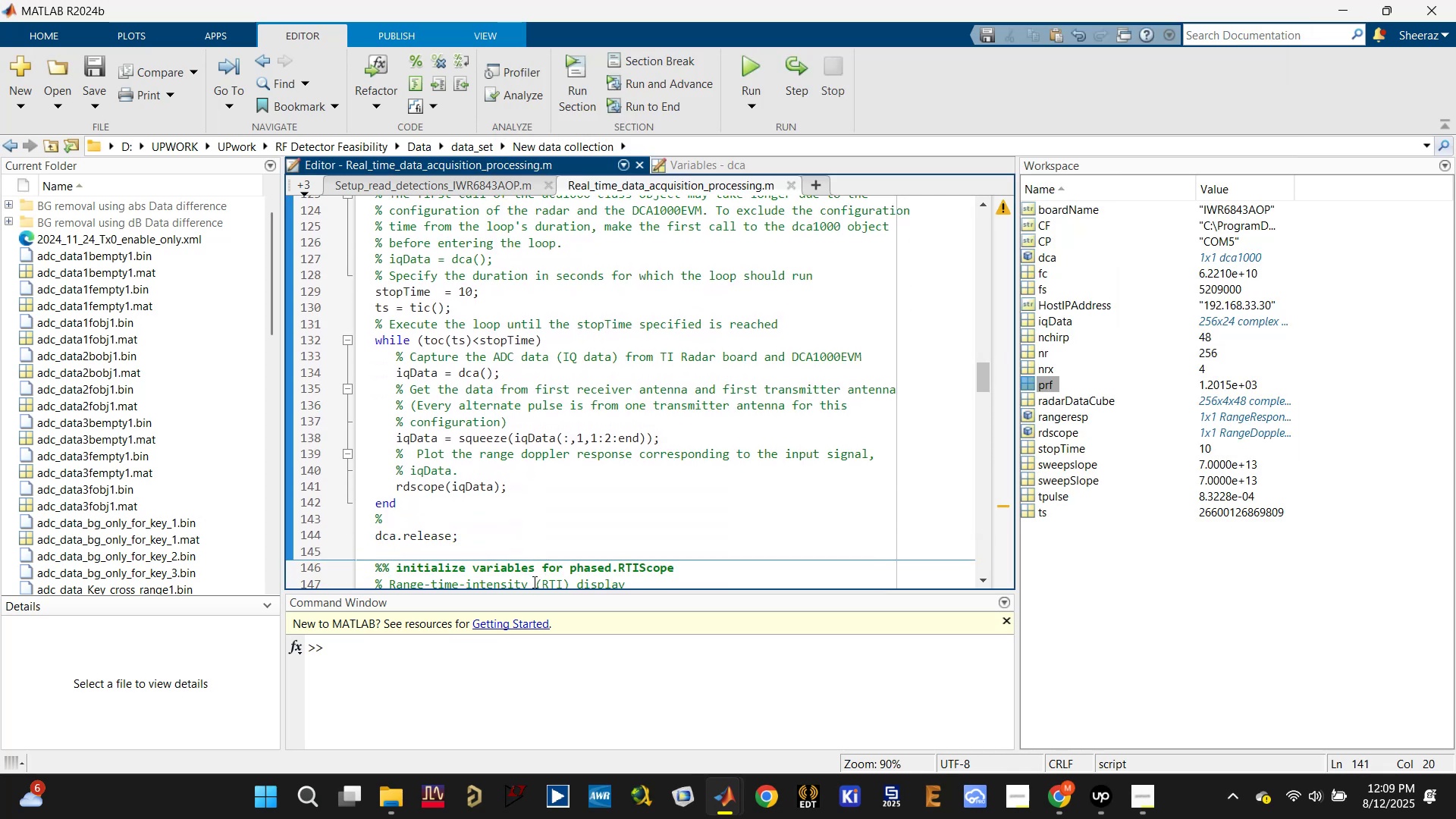 
key(ArrowDown)
 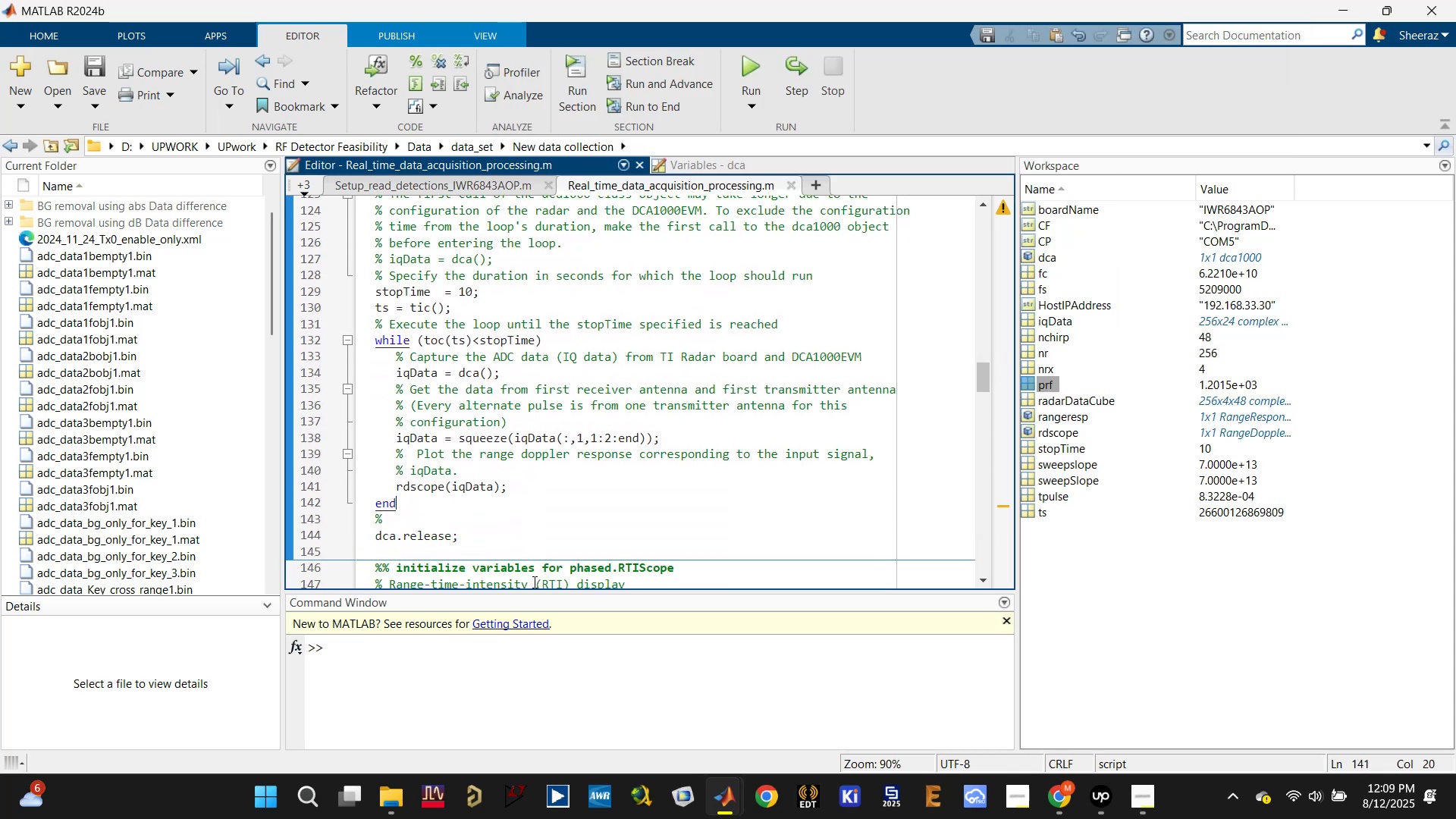 
key(ArrowDown)
 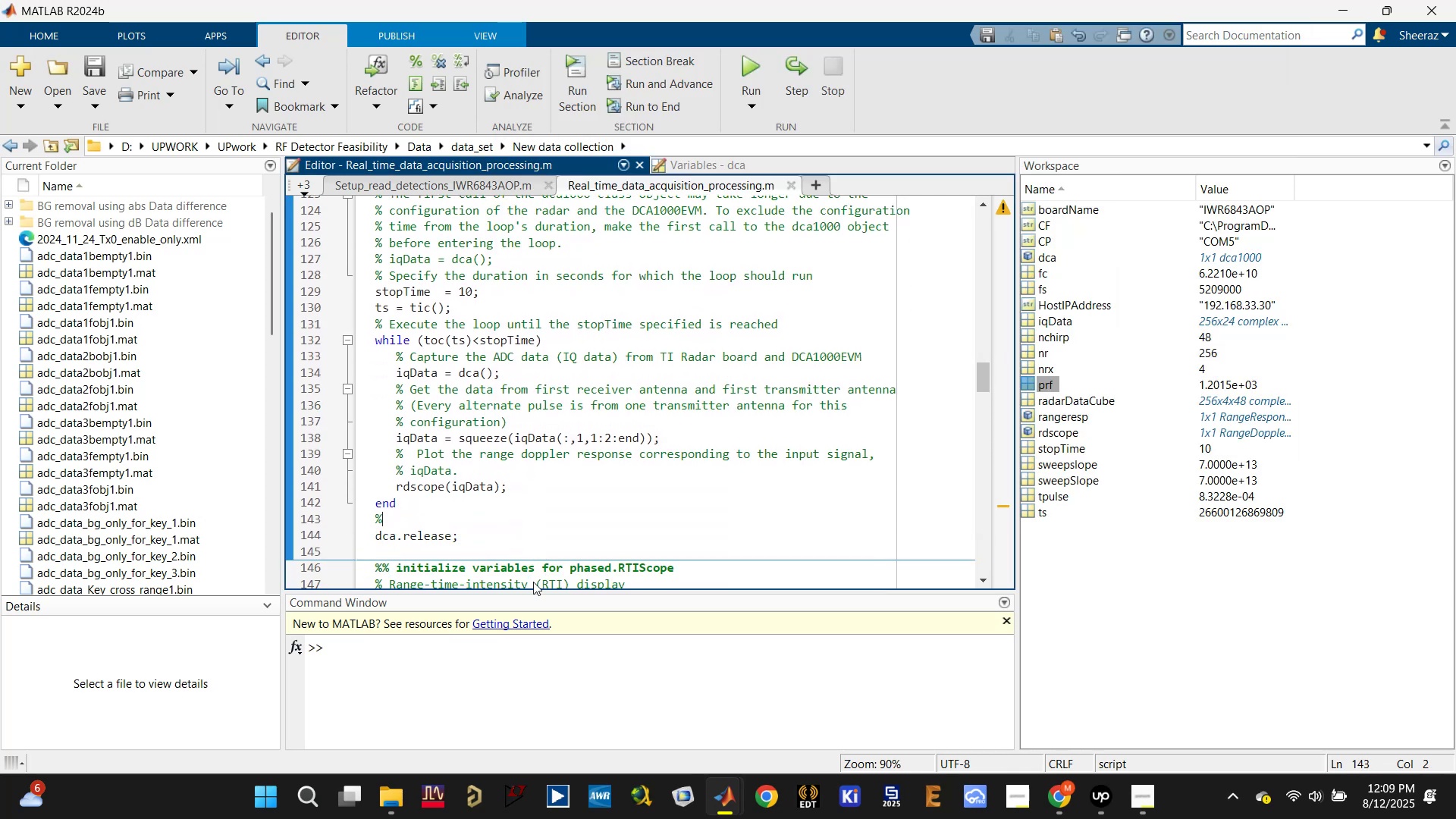 
key(ArrowDown)
 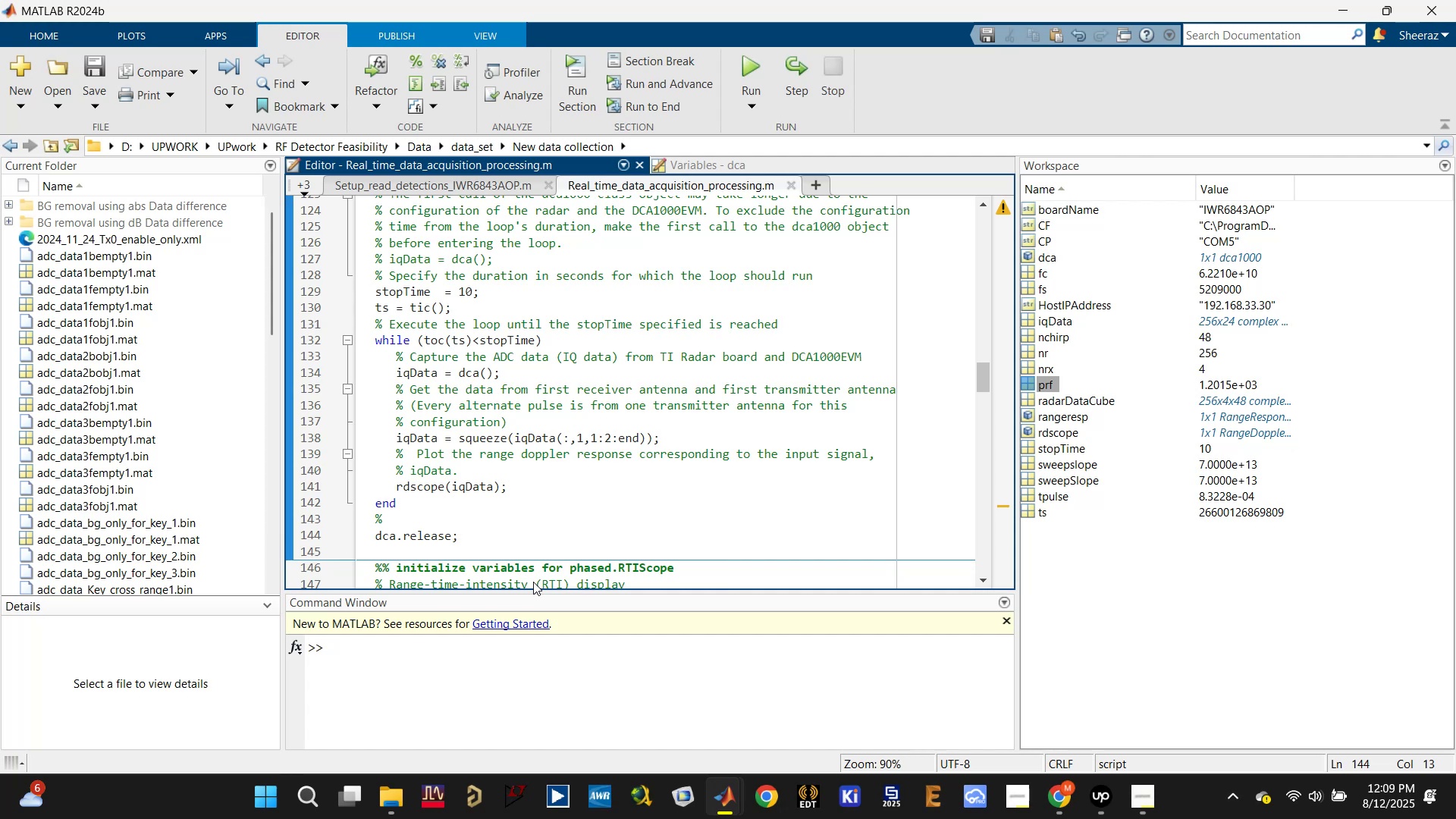 
key(ArrowUp)
 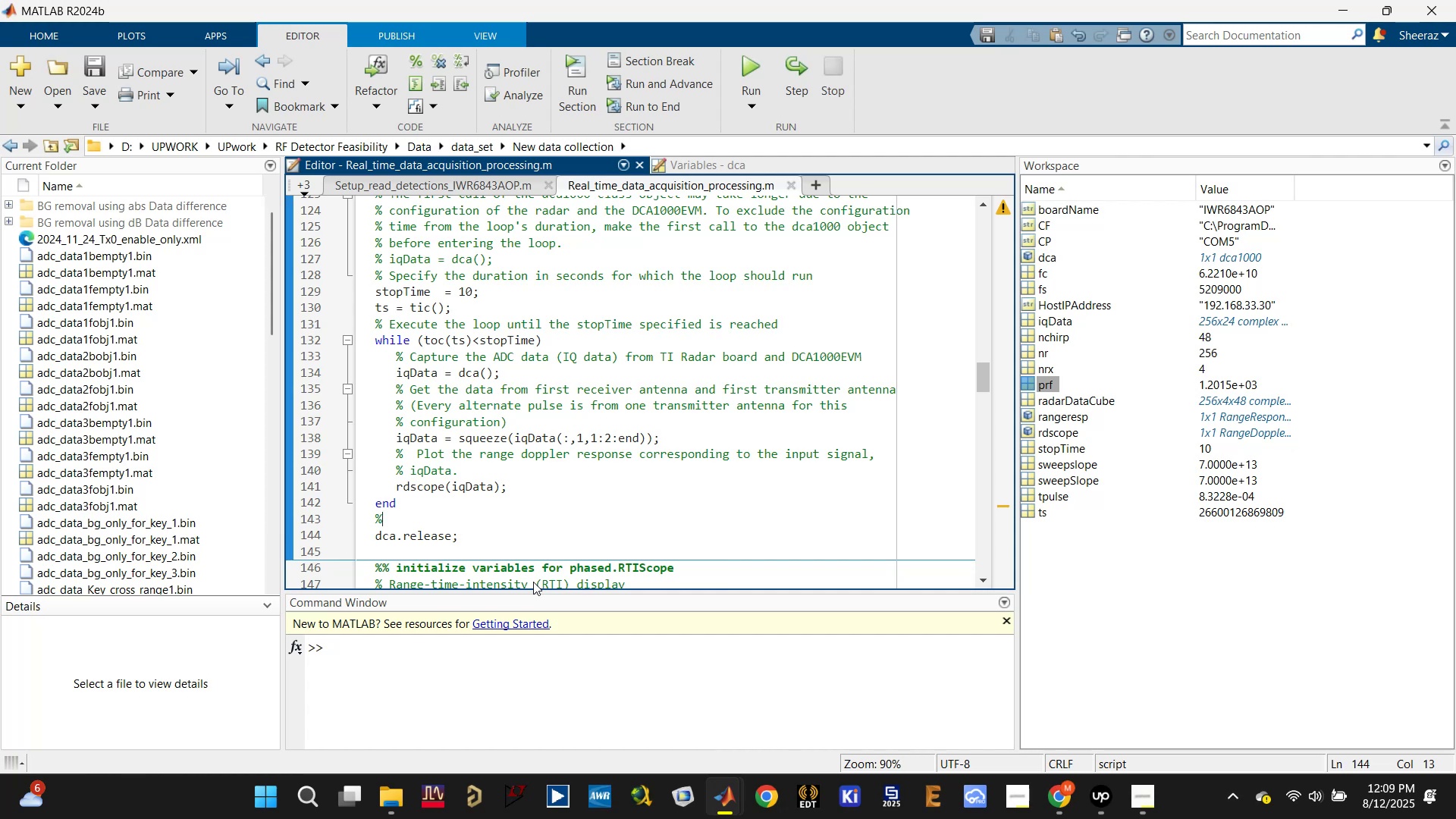 
key(Enter)
 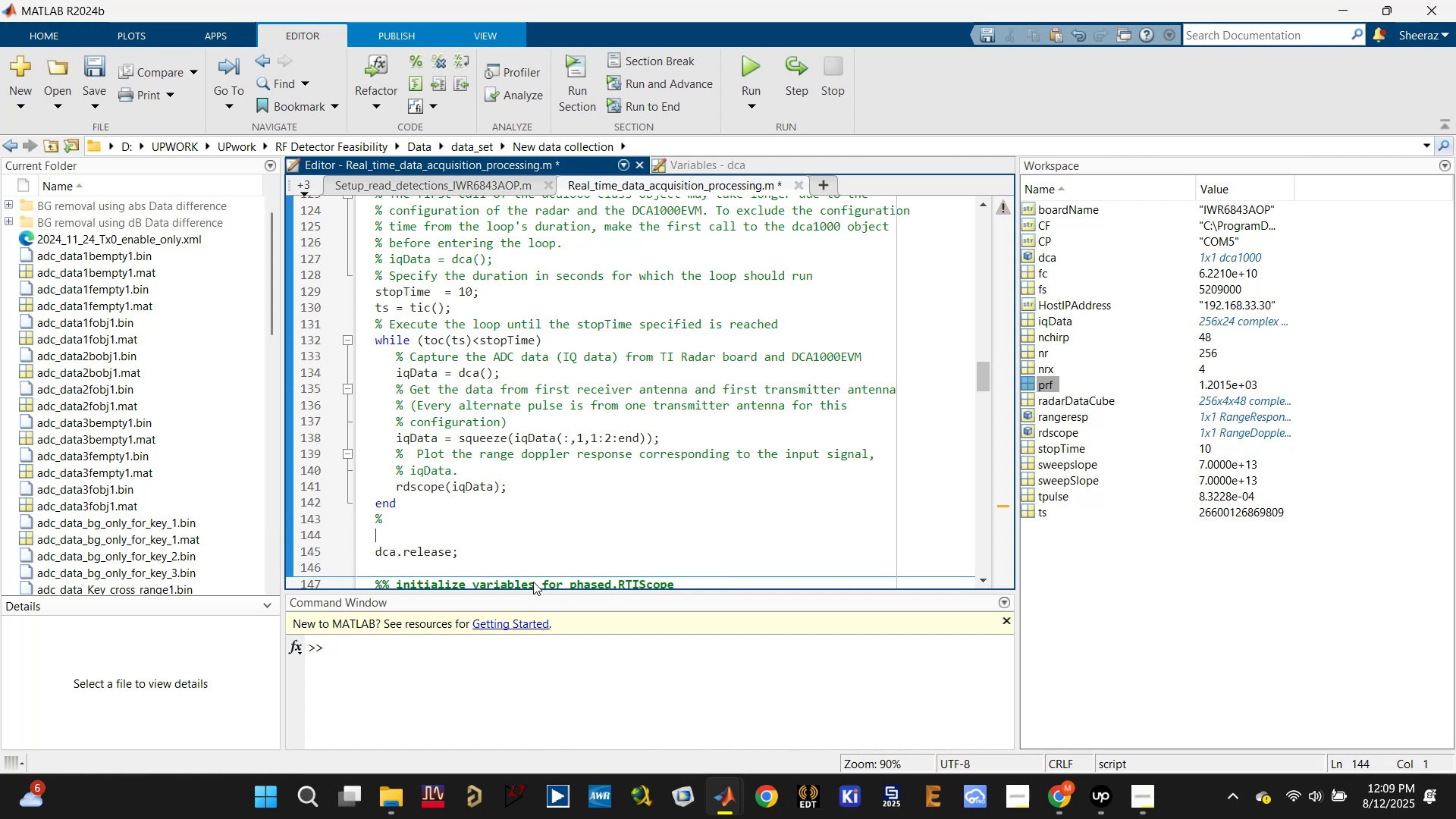 
type(close())
 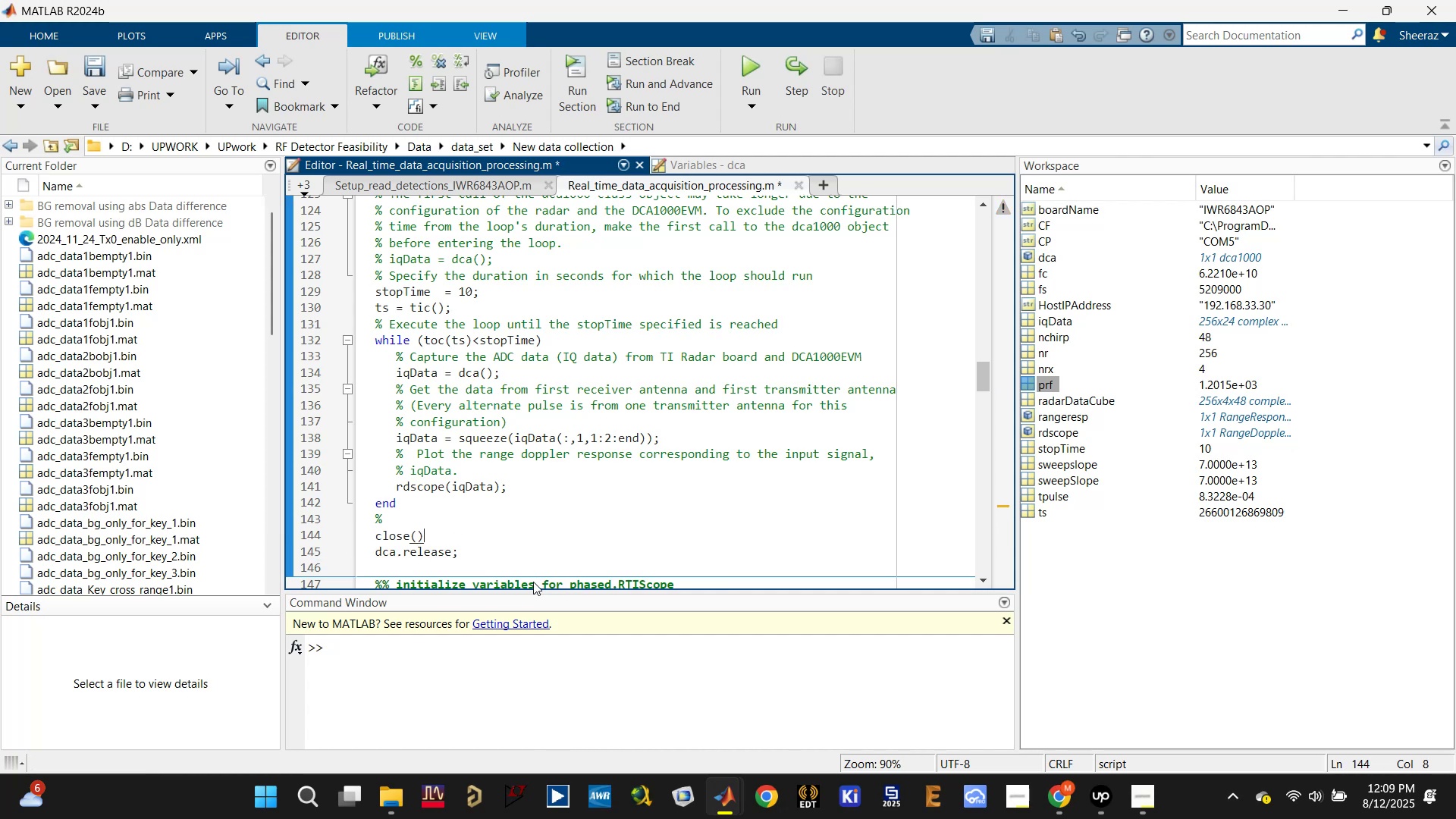 
key(ArrowLeft)
 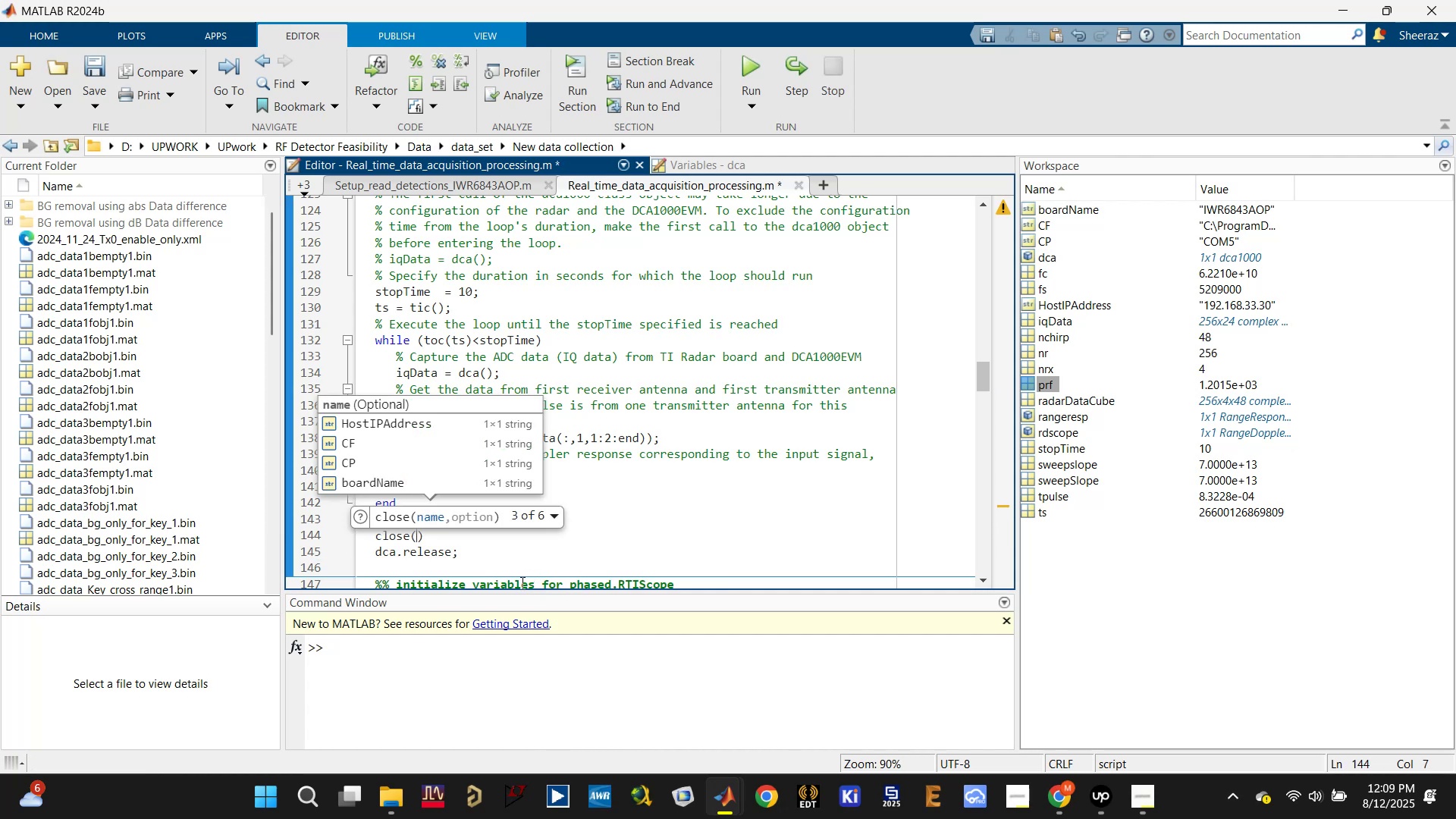 
left_click([638, 517])
 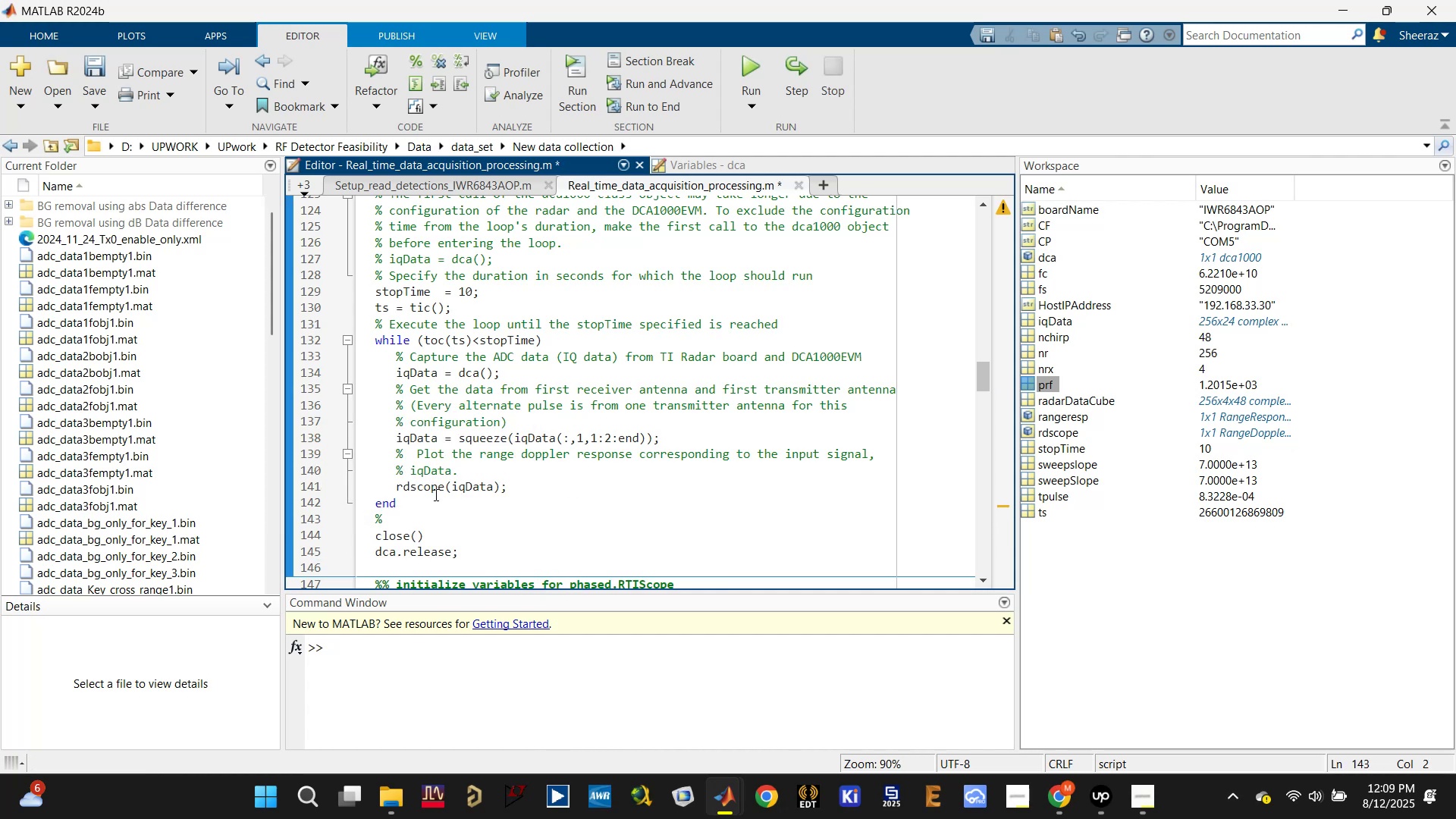 
double_click([420, 485])
 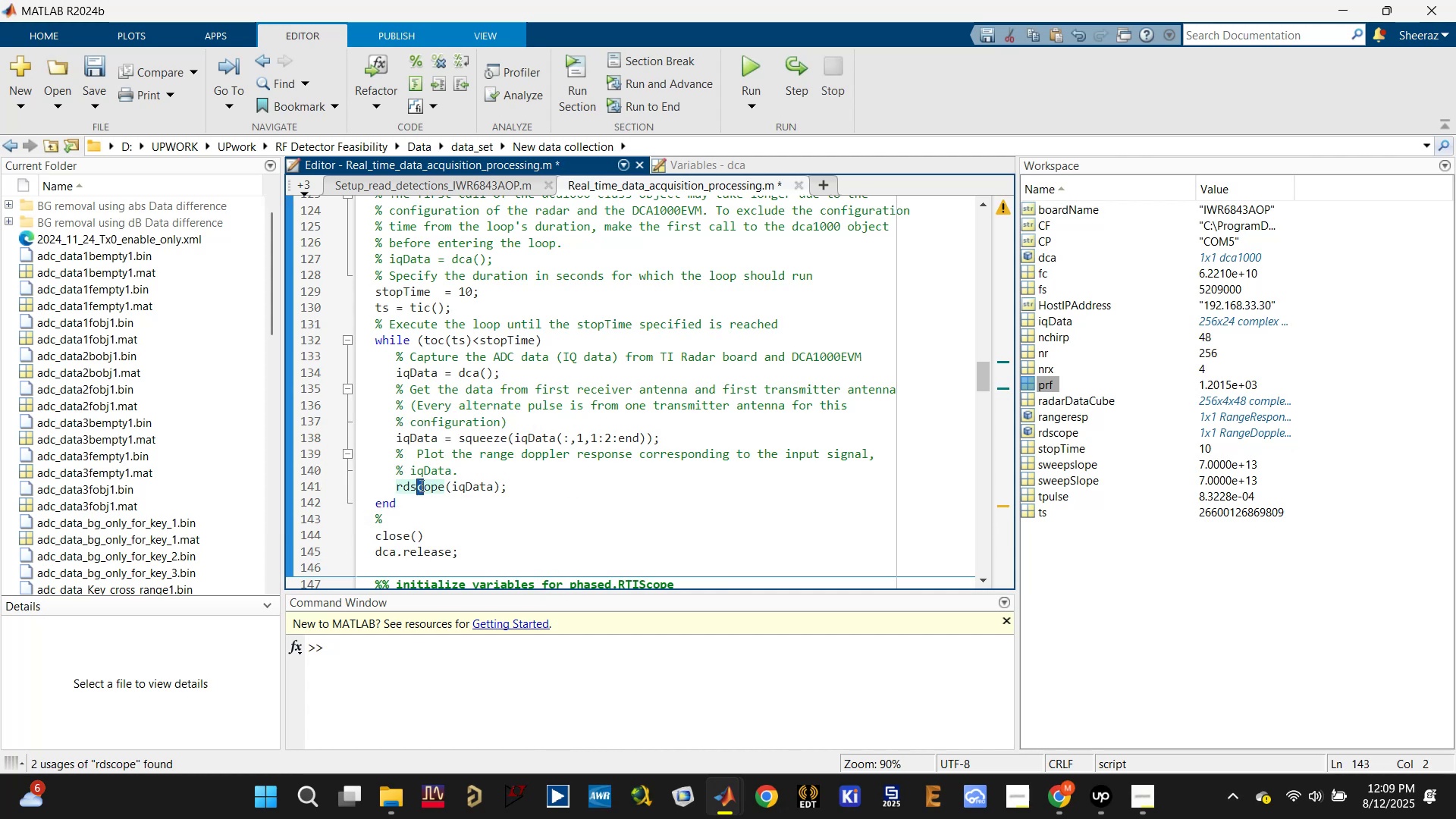 
key(Control+C)
 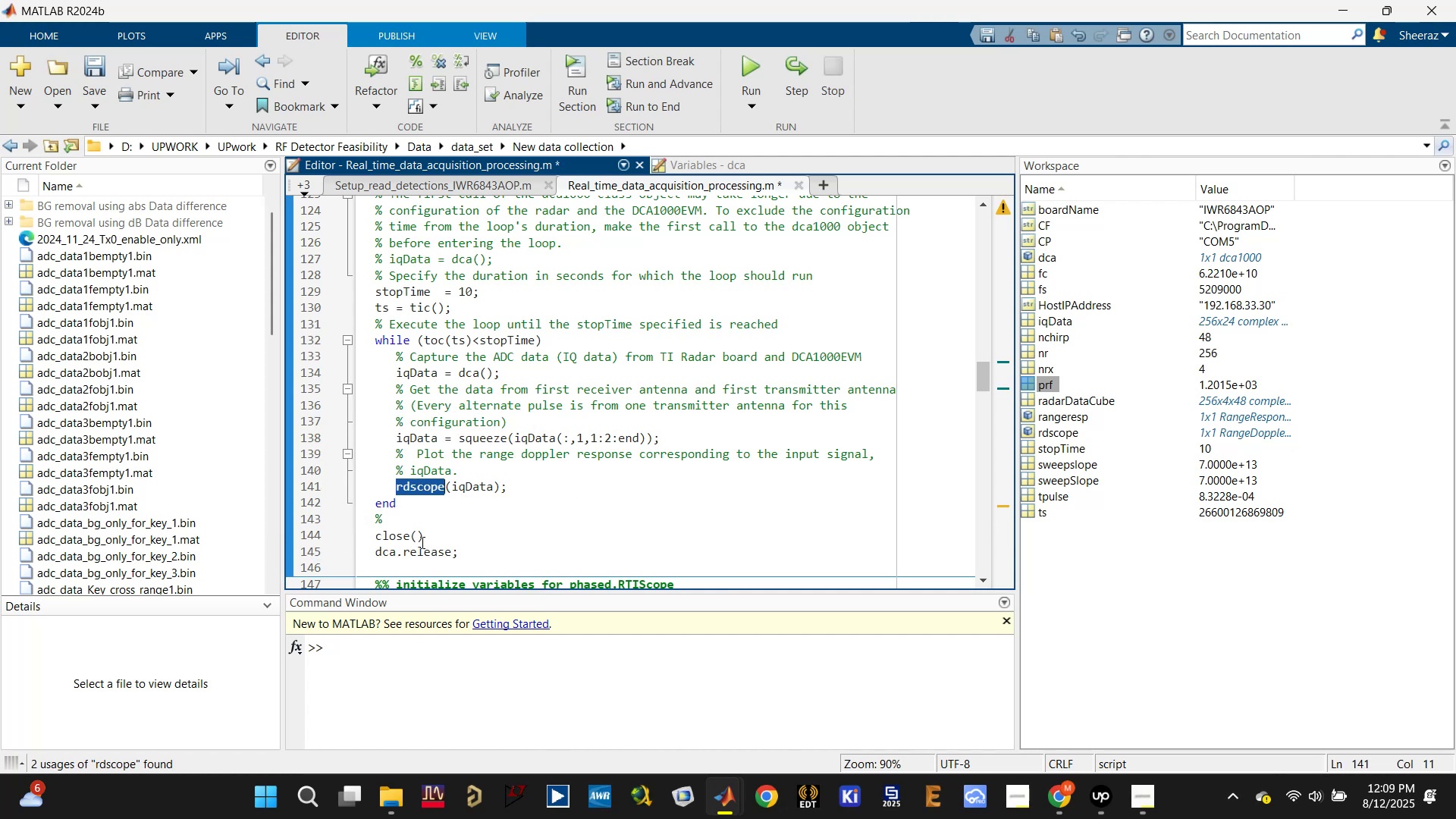 
left_click([418, 537])
 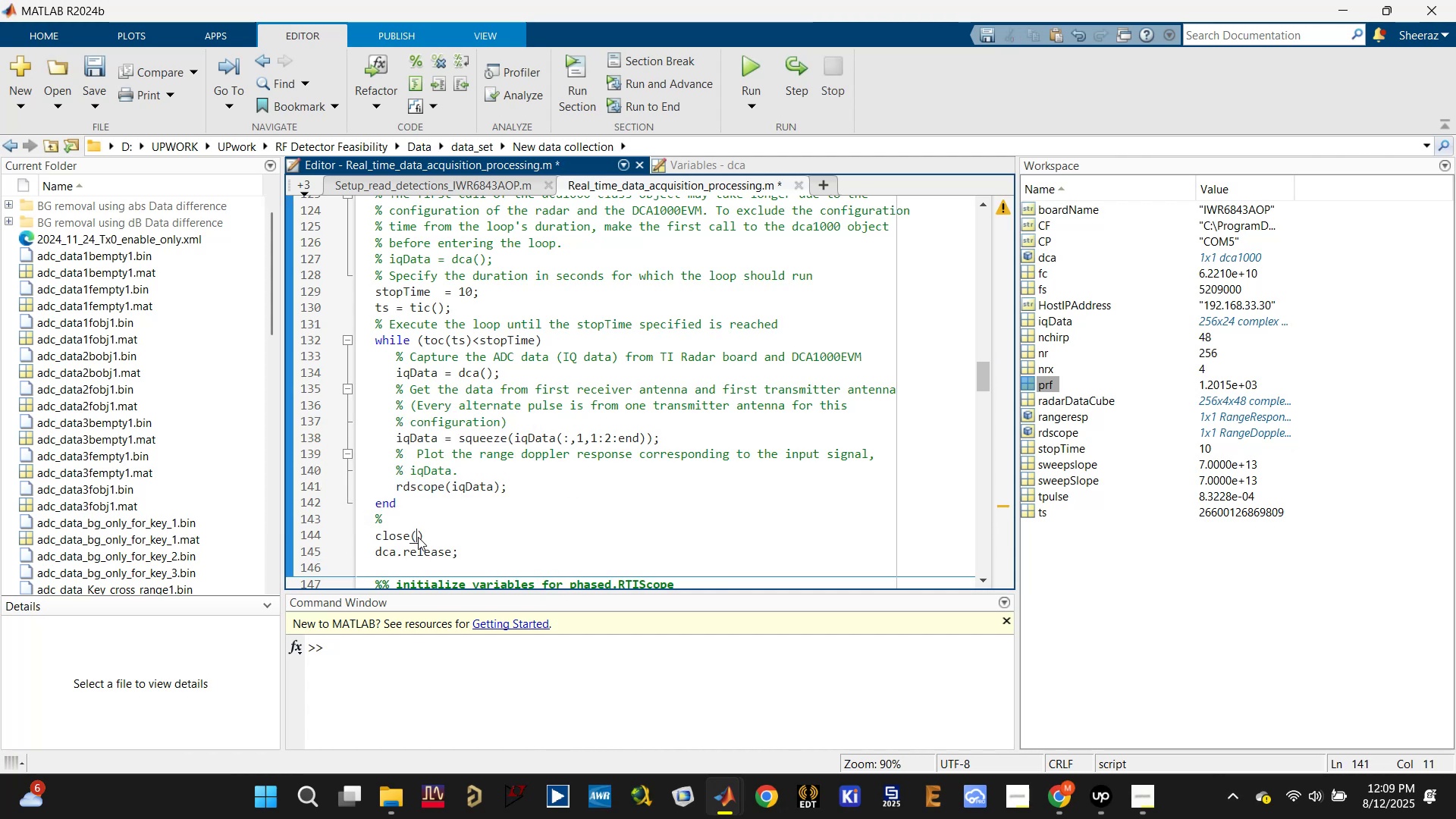 
key(Control+ControlLeft)
 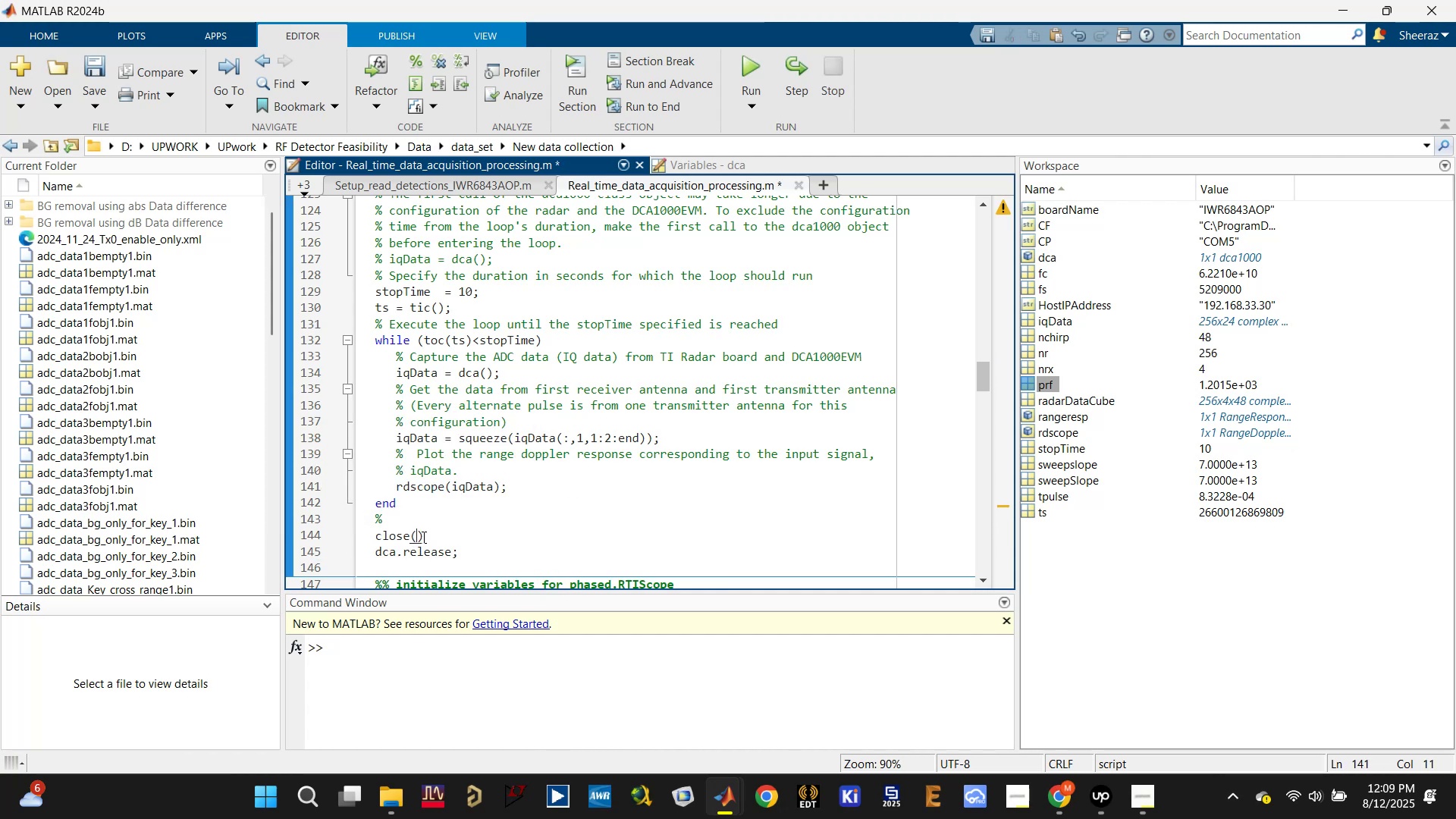 
key(Control+V)
 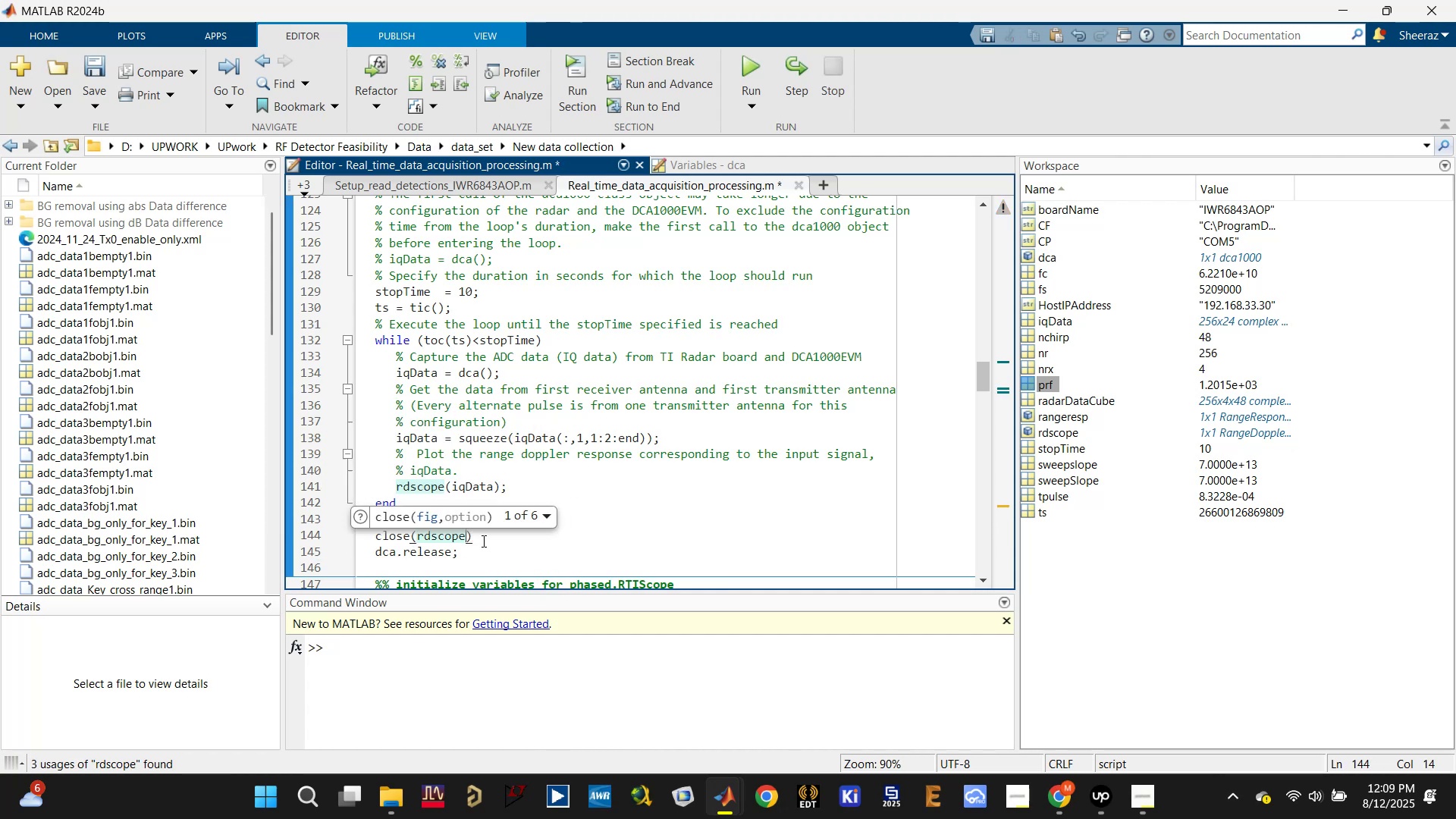 
left_click([494, 542])
 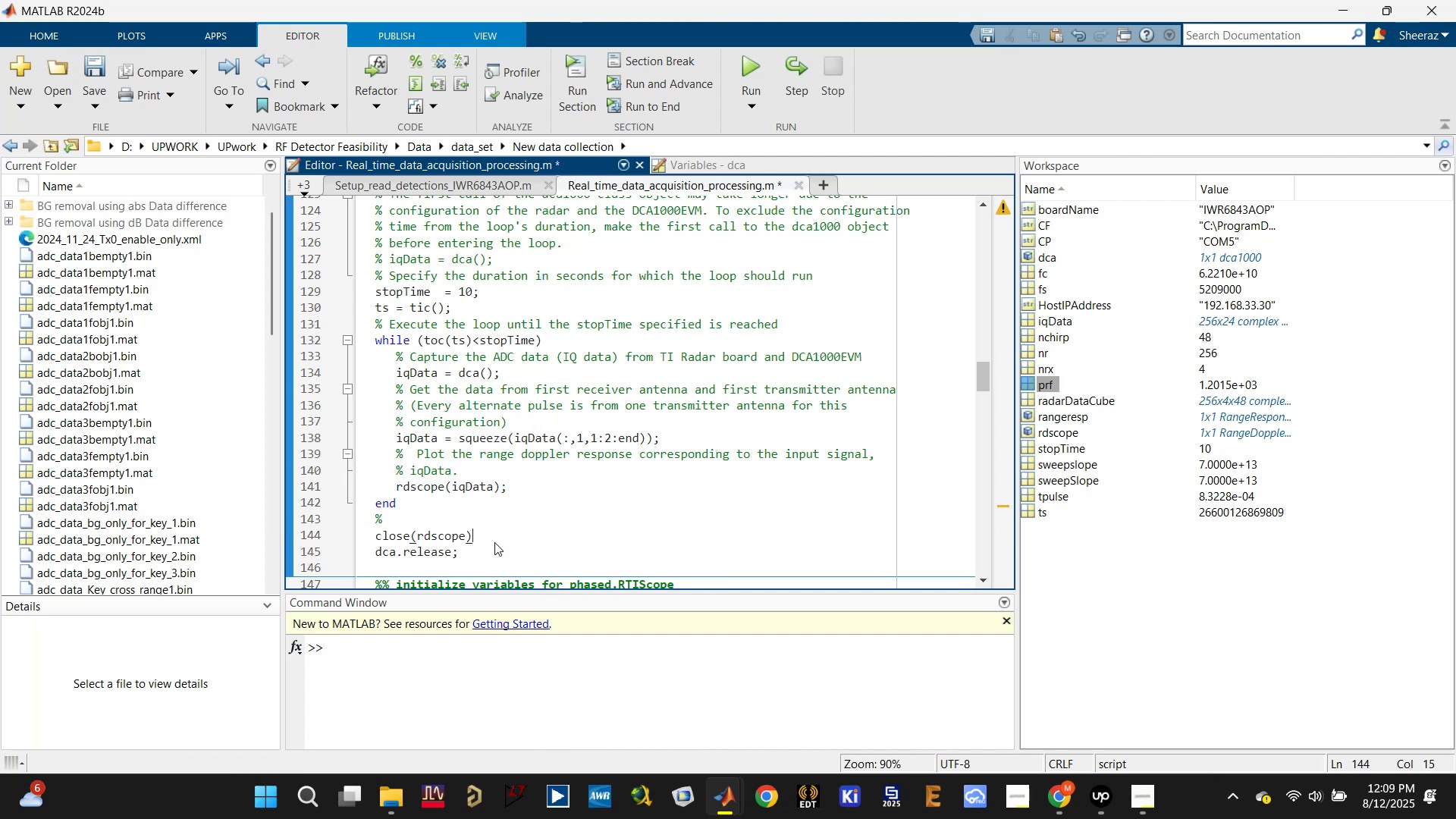 
key(Control+Semicolon)
 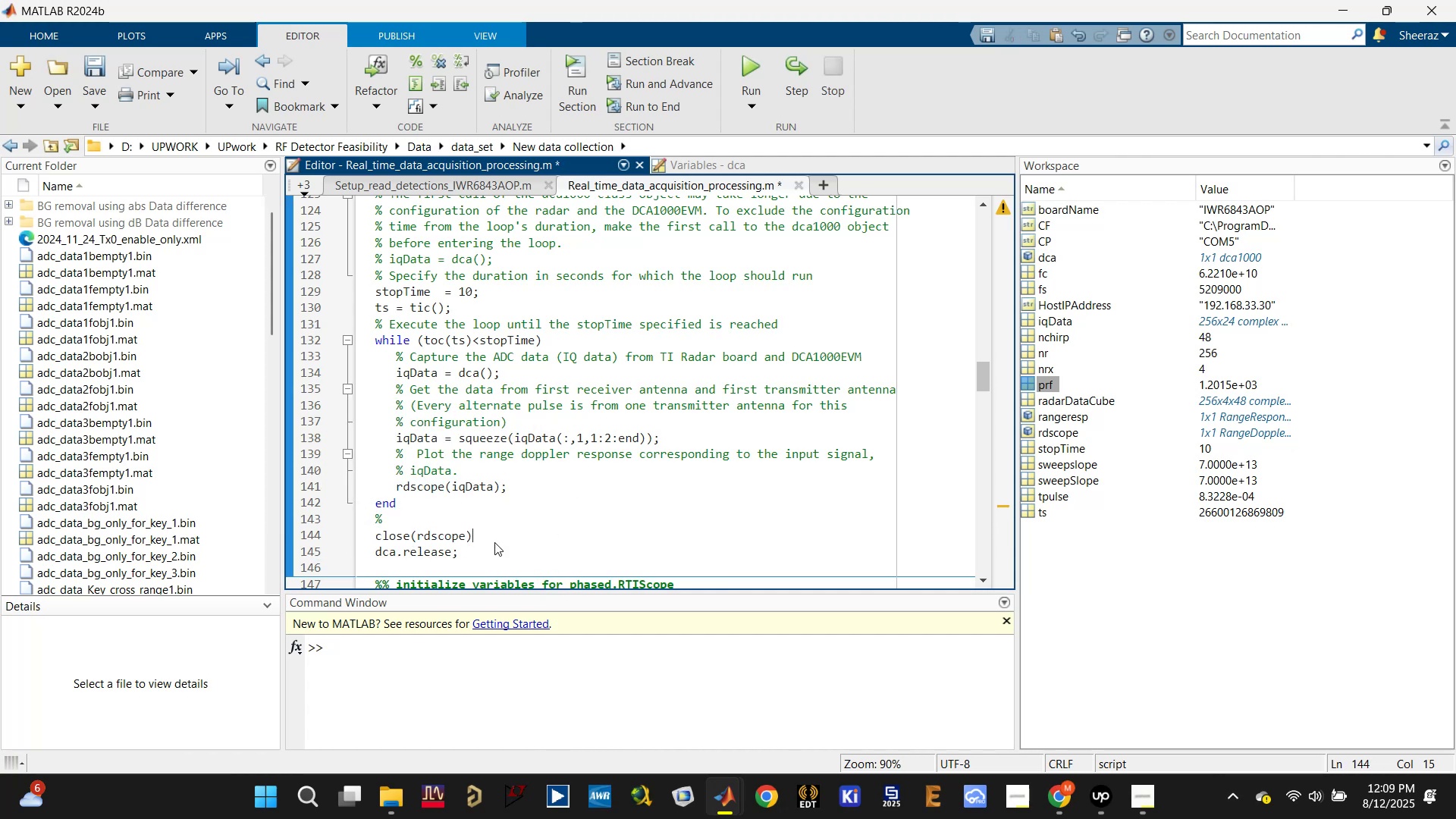 
key(Control+Semicolon)
 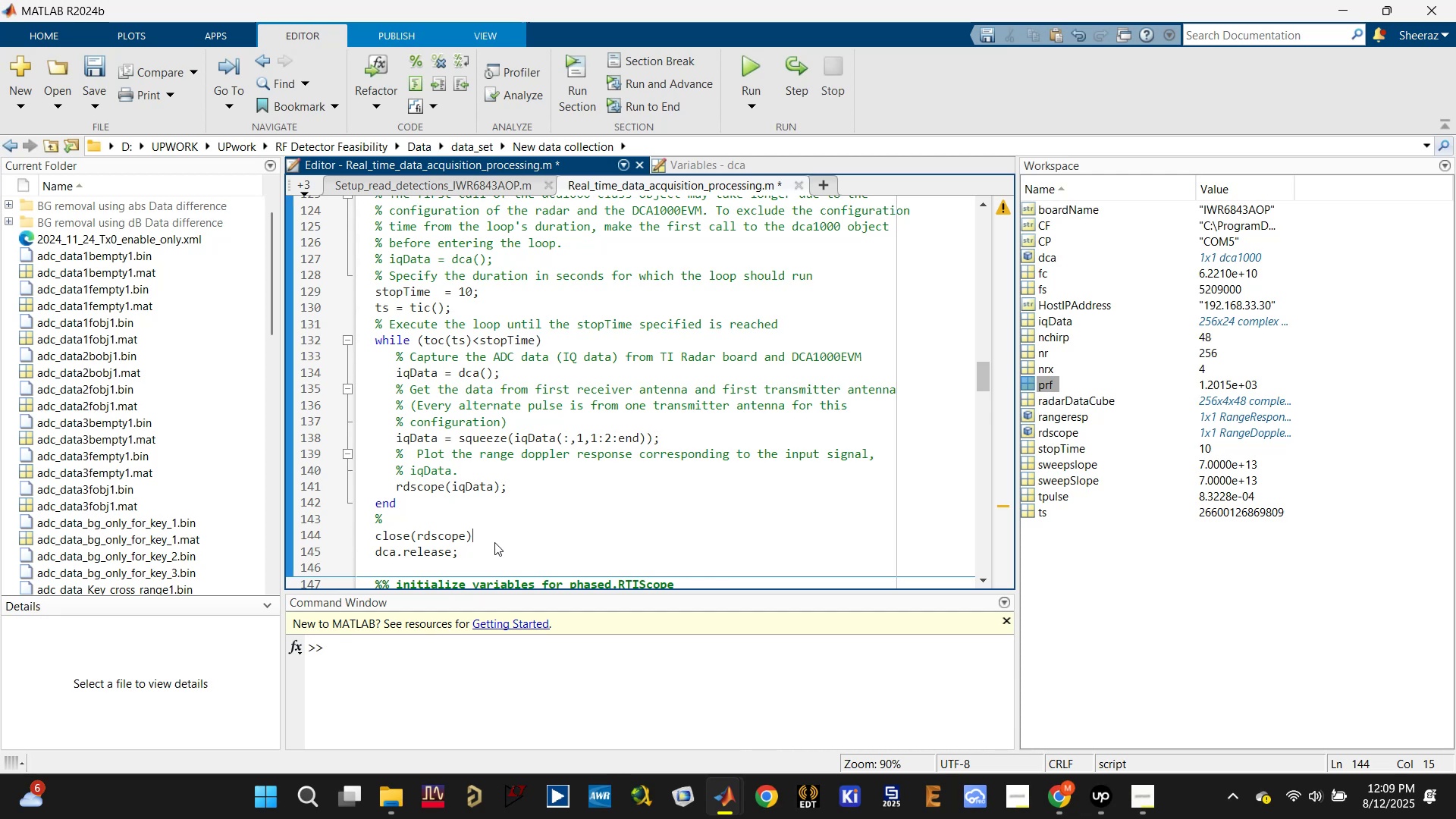 
key(Quote)
 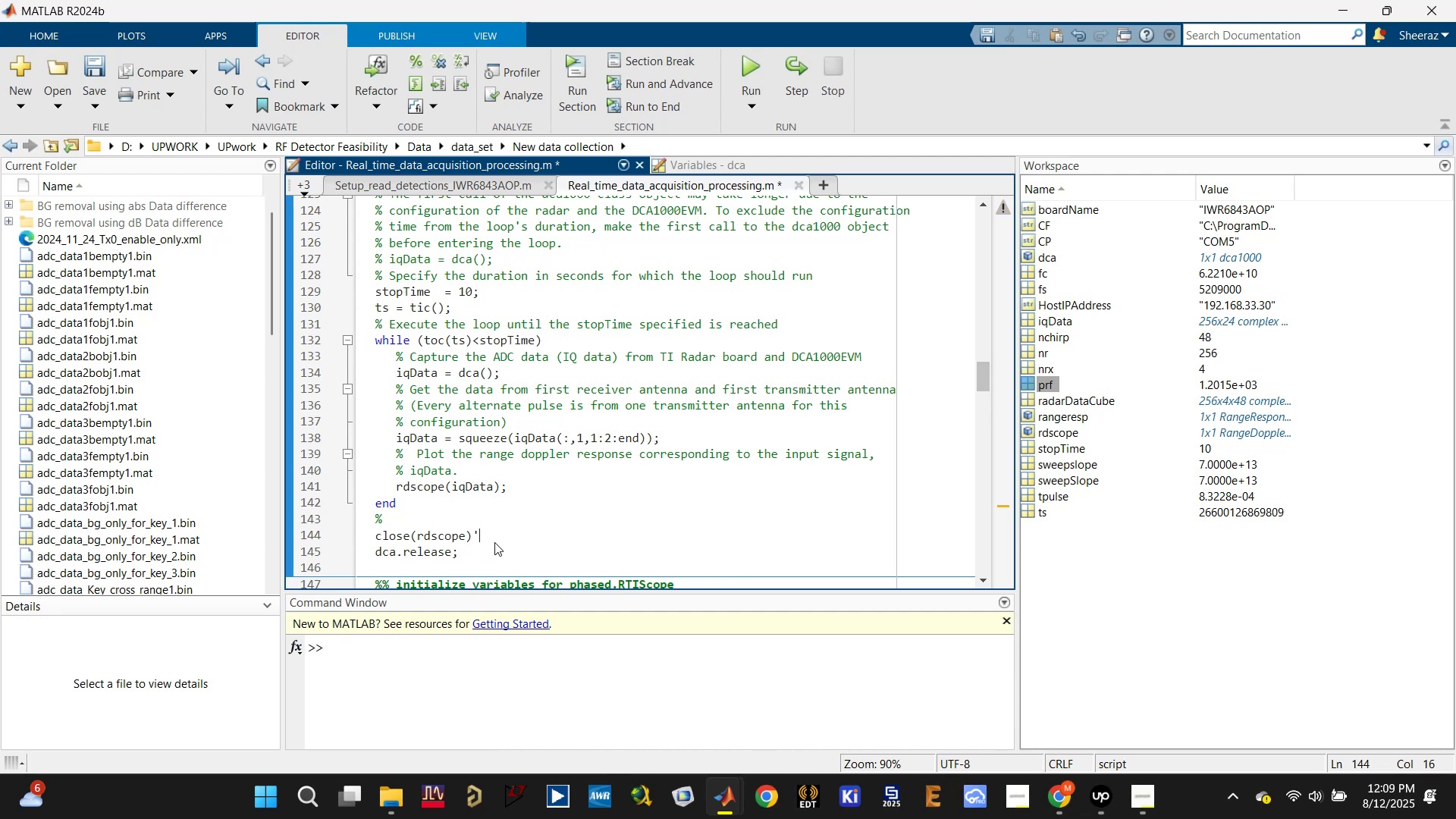 
key(Backspace)
 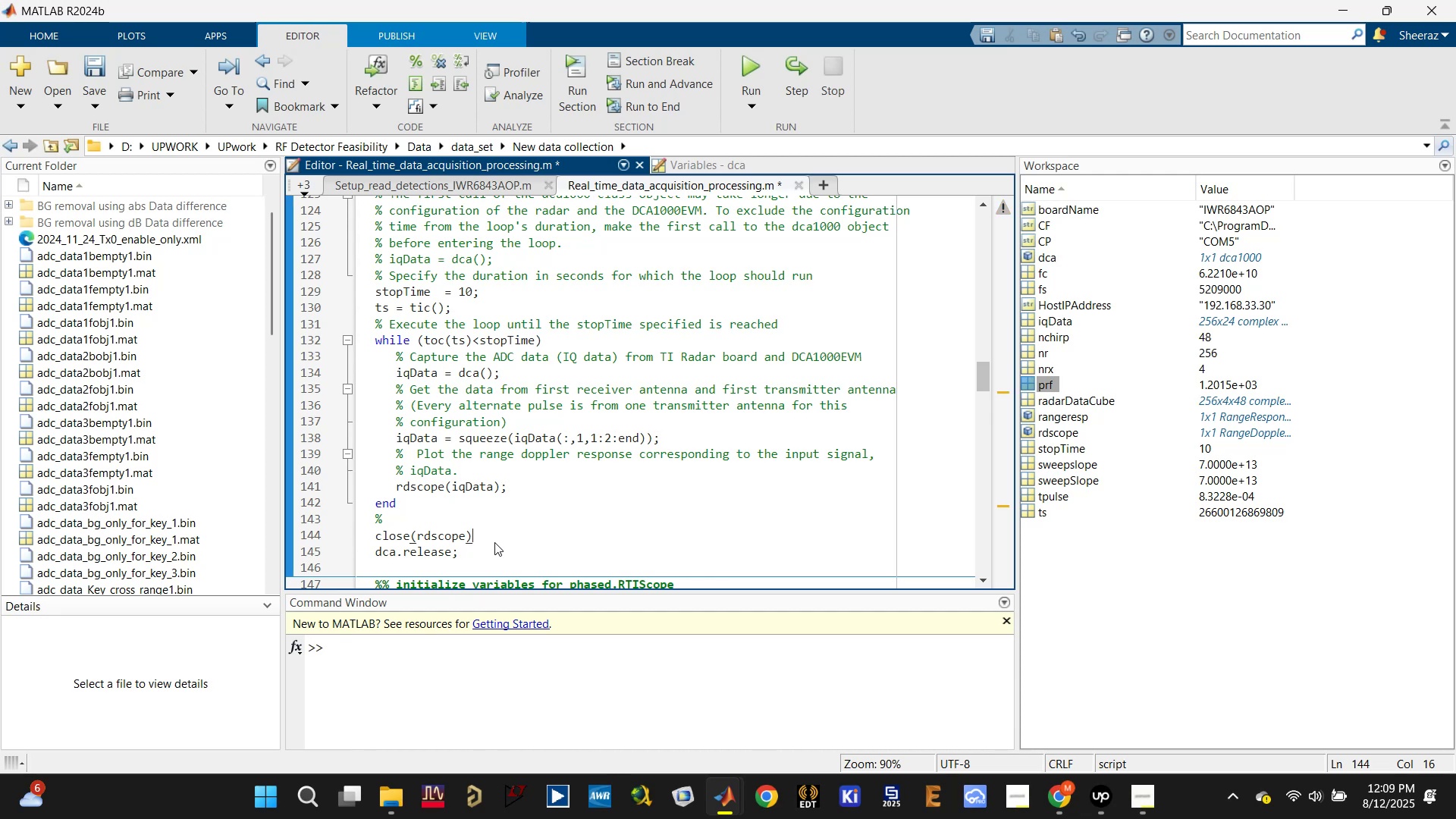 
key(Shift+Semicolon)
 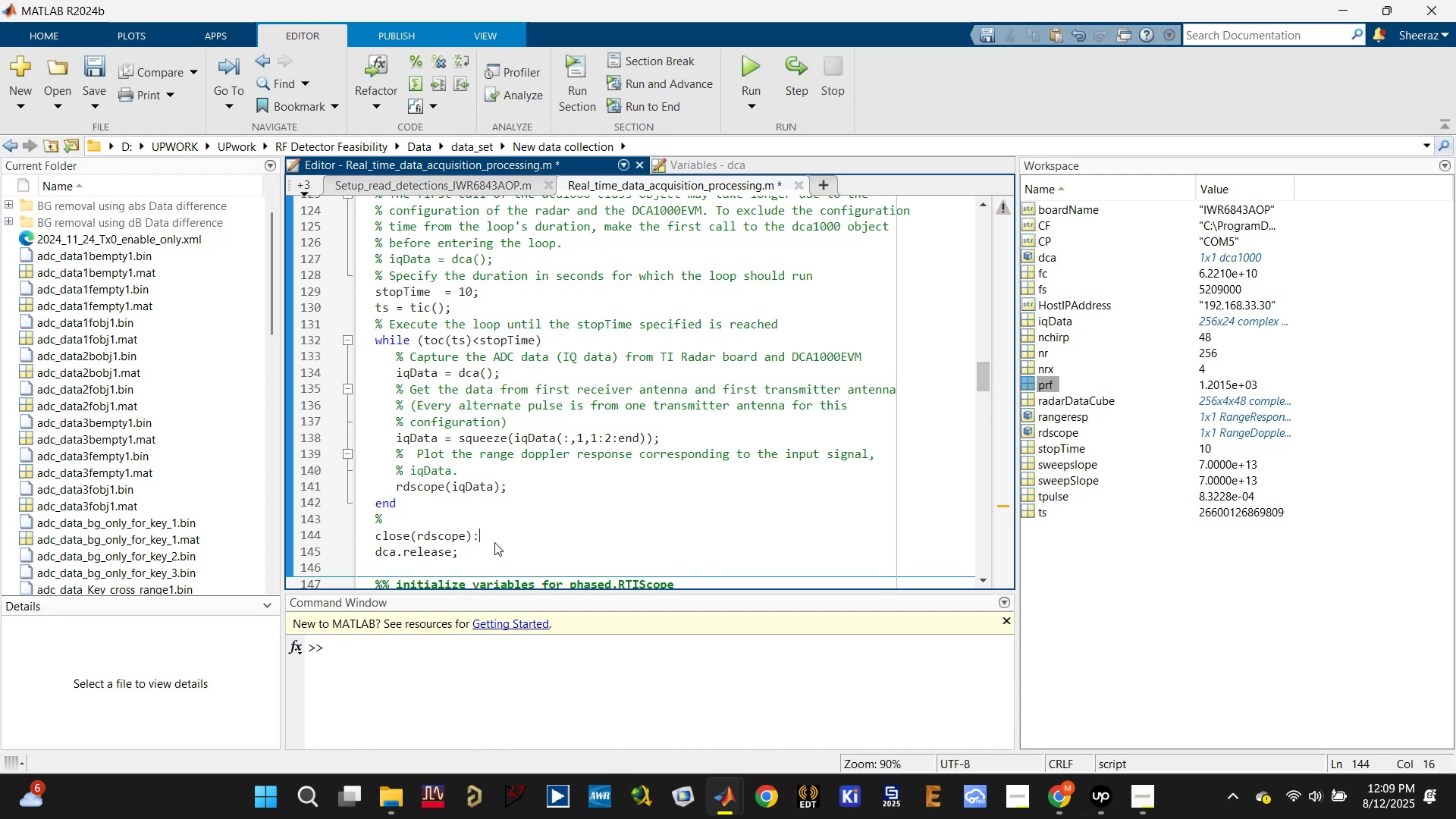 
key(Control+ControlLeft)
 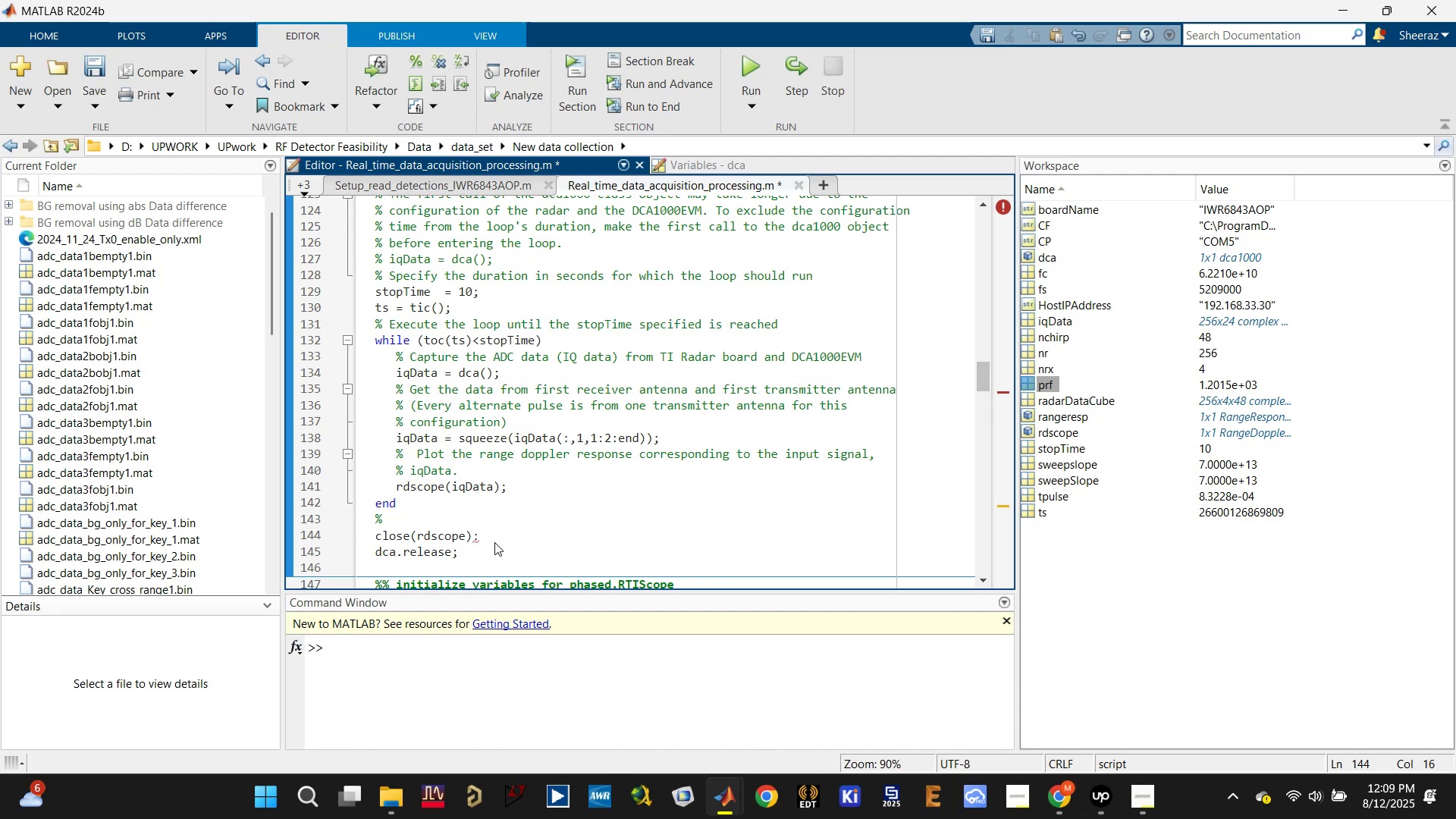 
key(Backspace)
 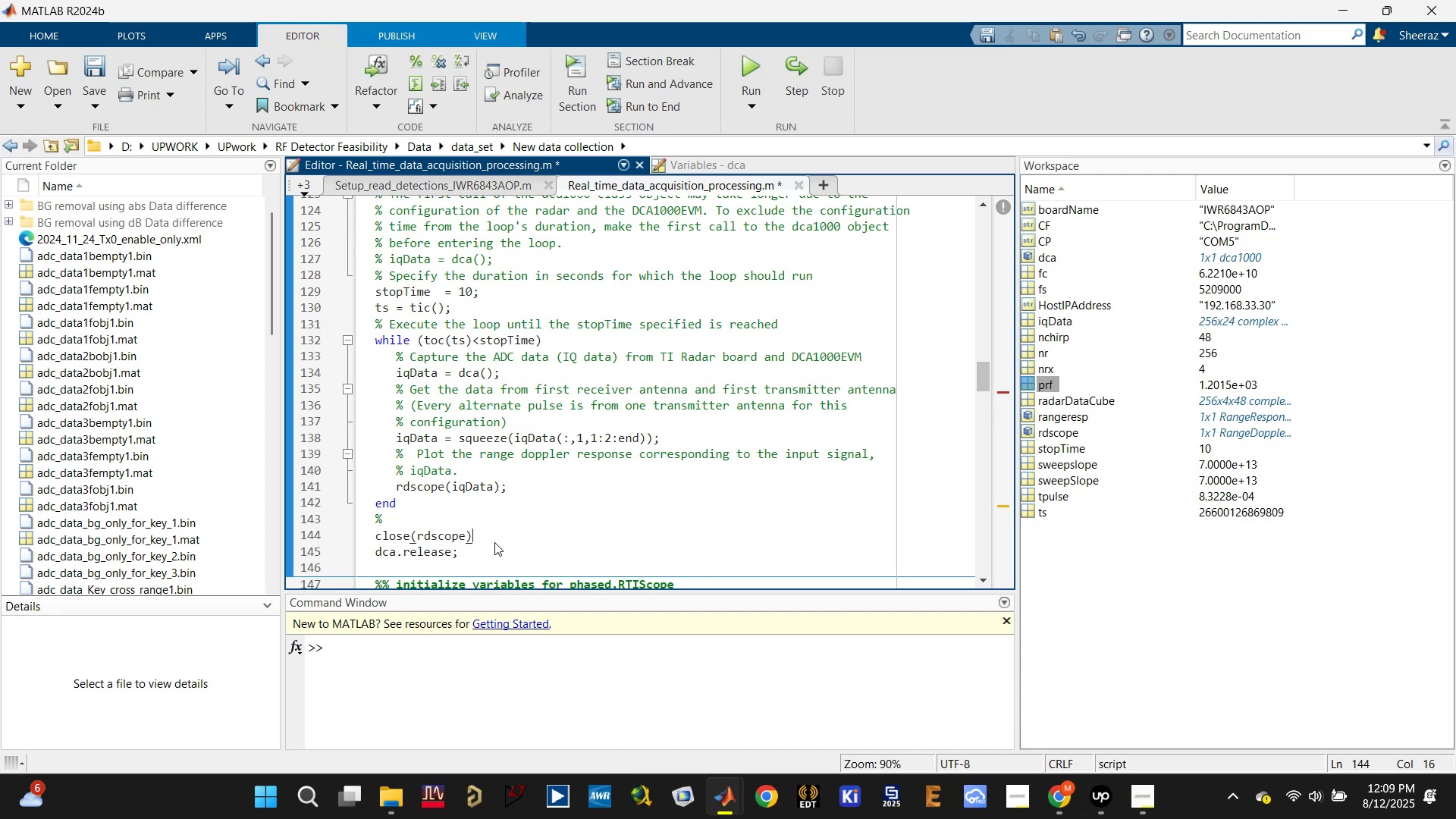 
key(Semicolon)
 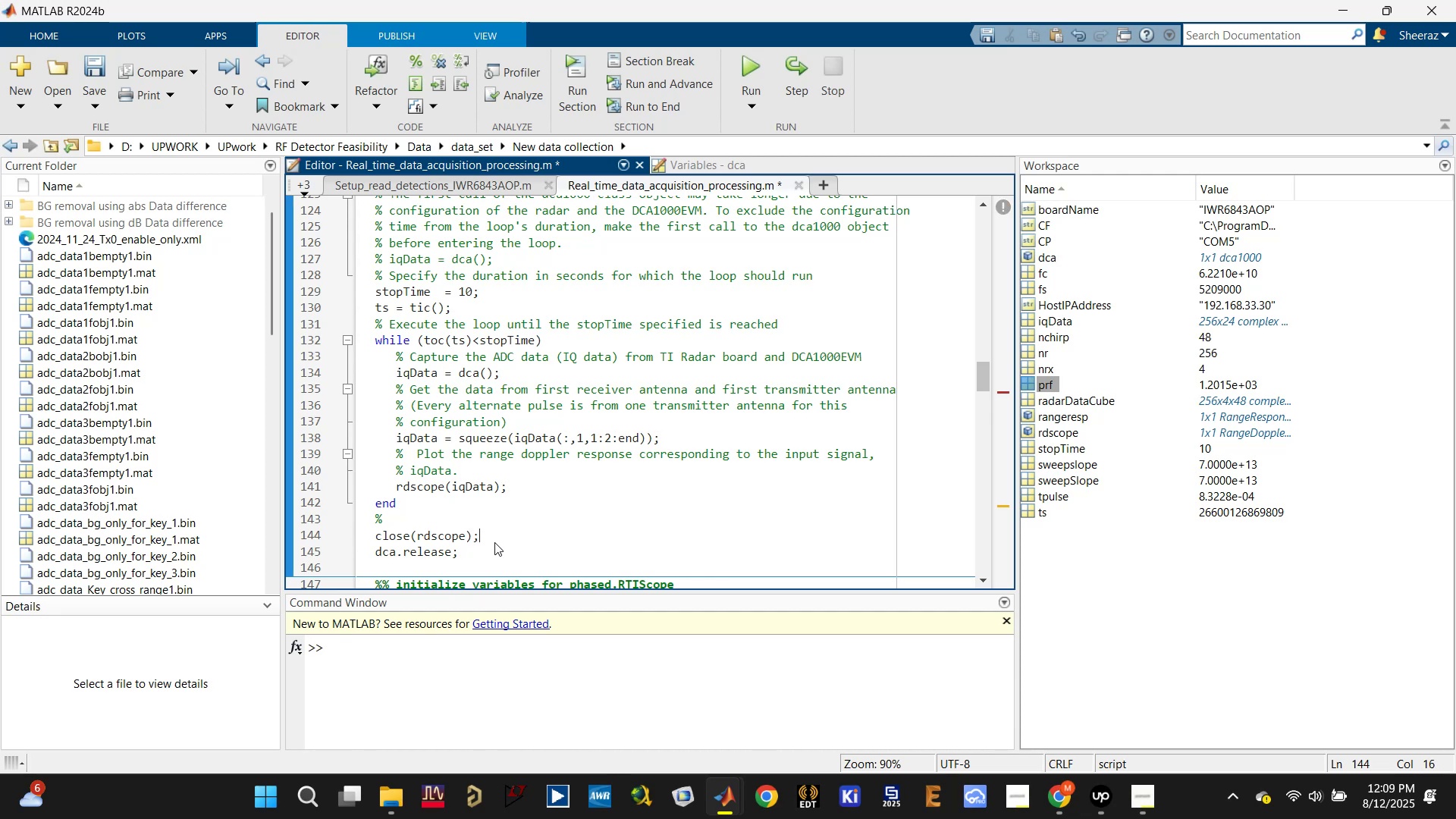 
key(Control+S)
 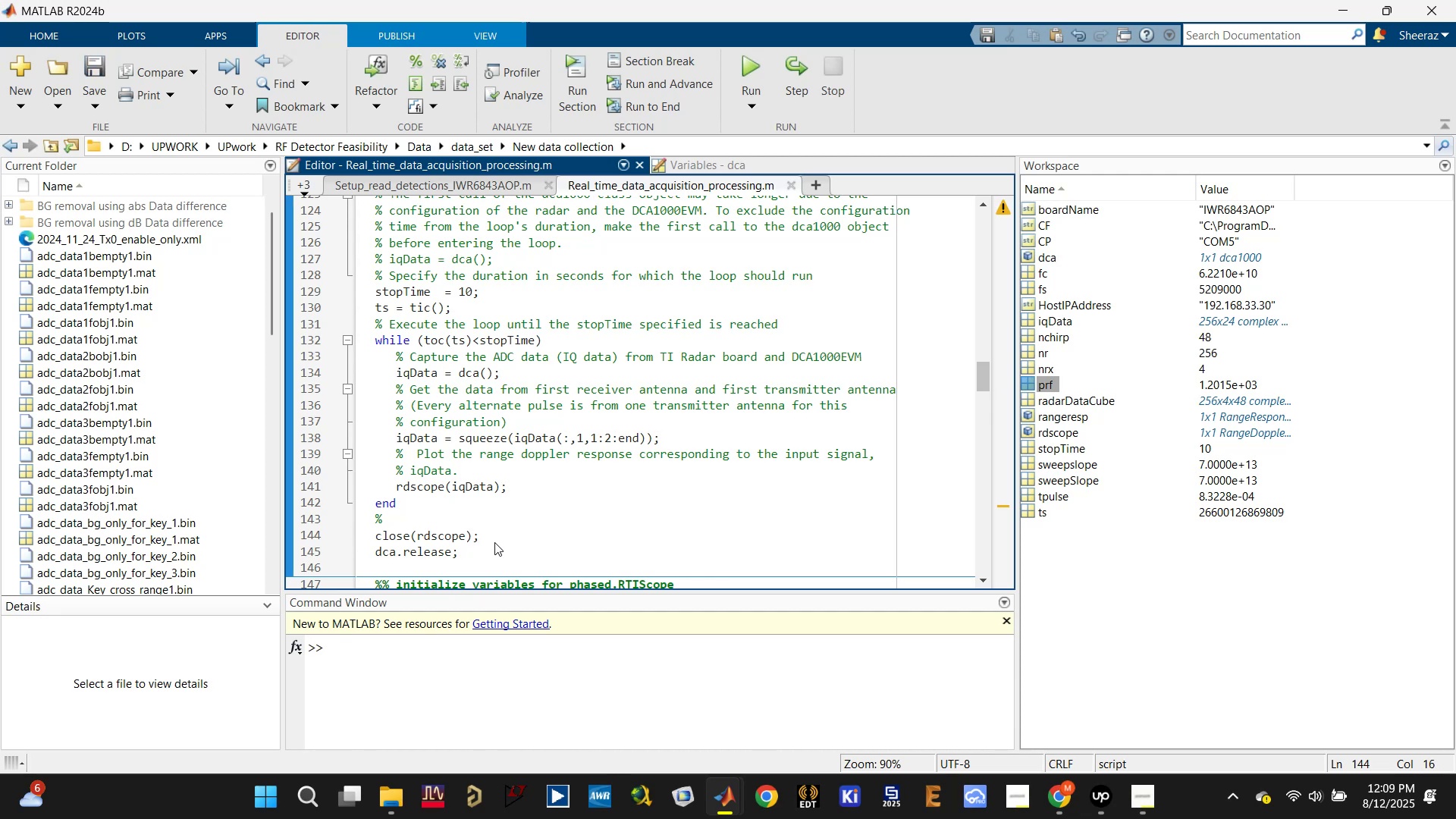 
key(ArrowUp)
 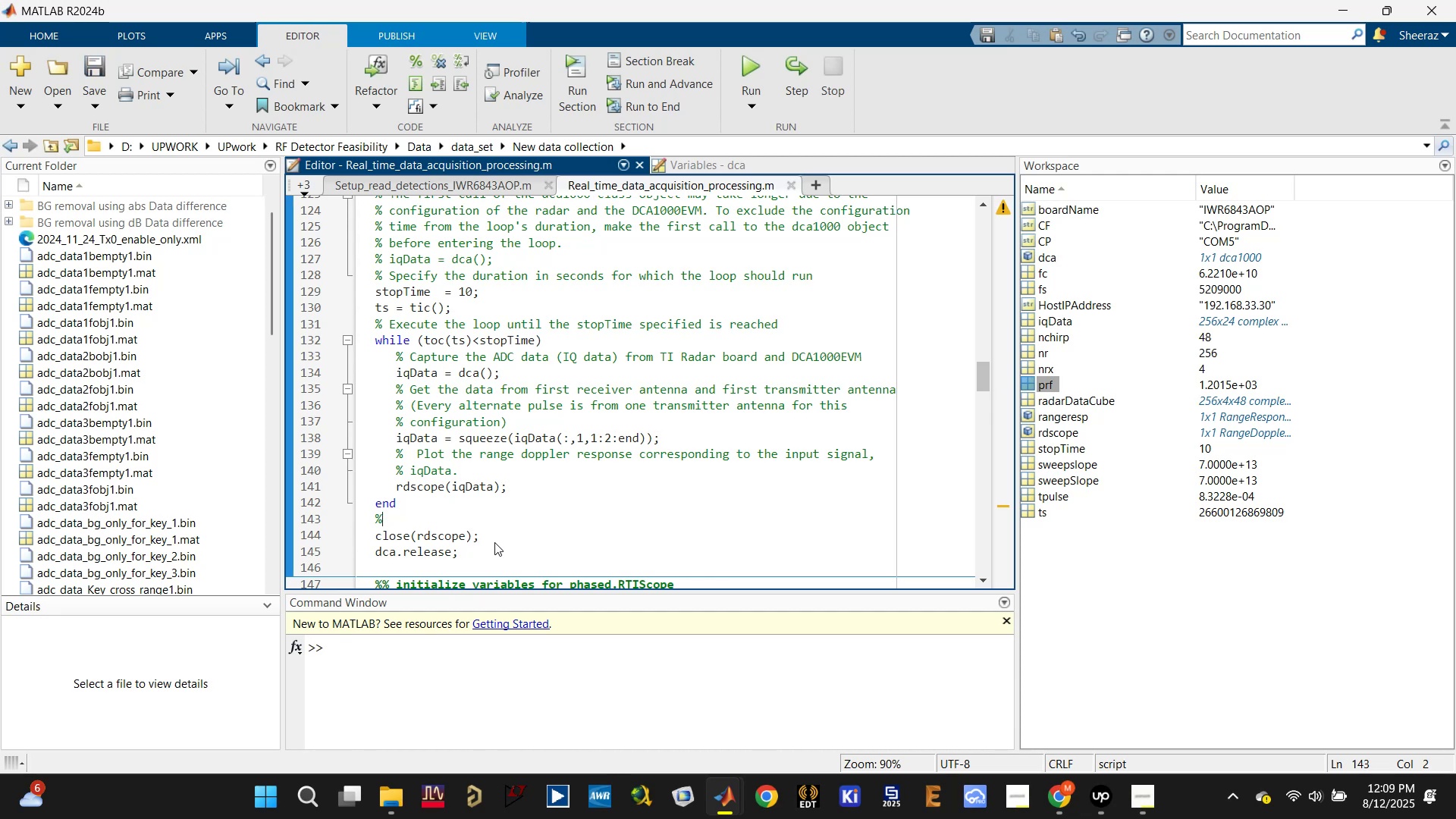 
key(Enter)
 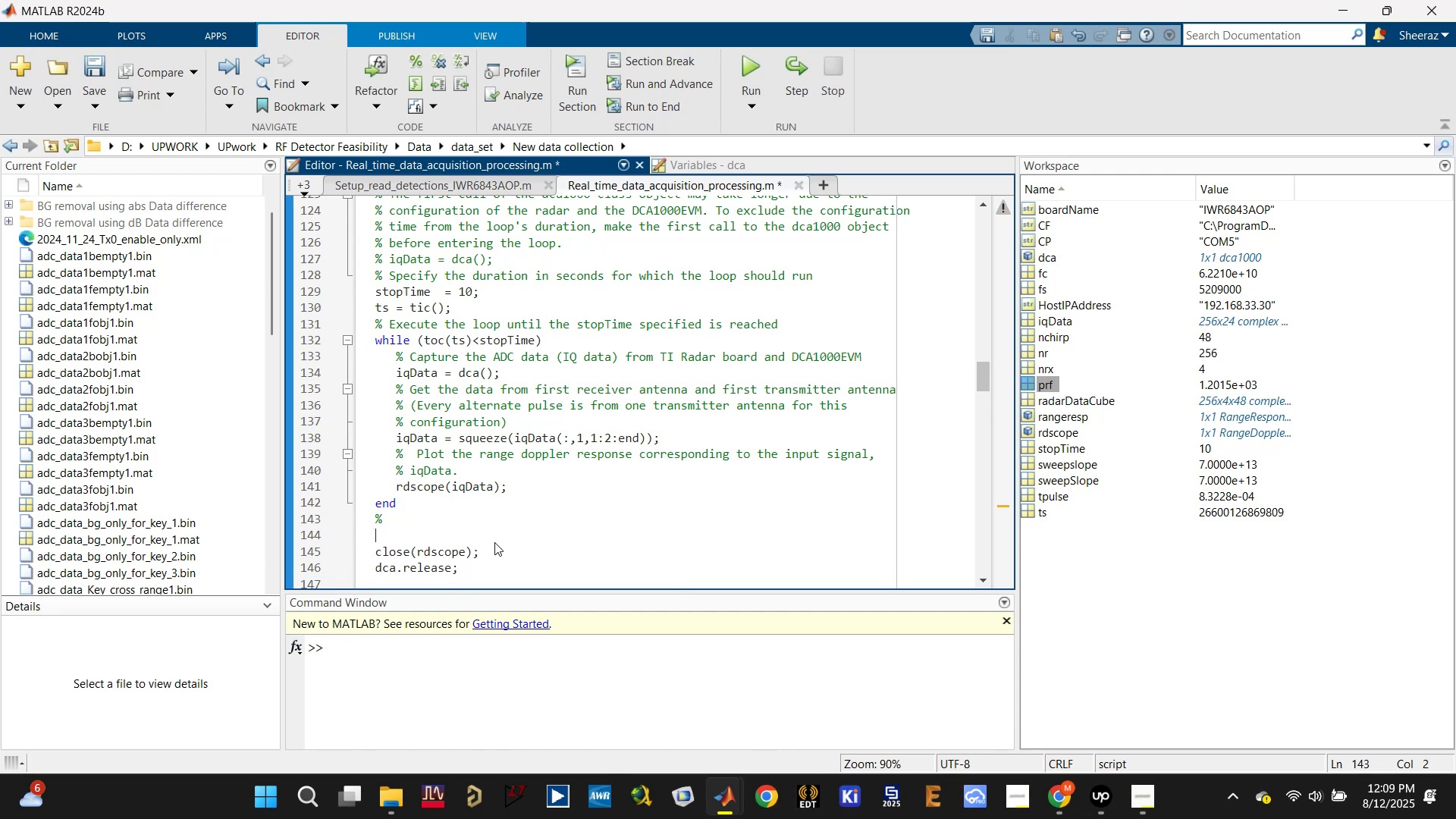 
type(%%)
 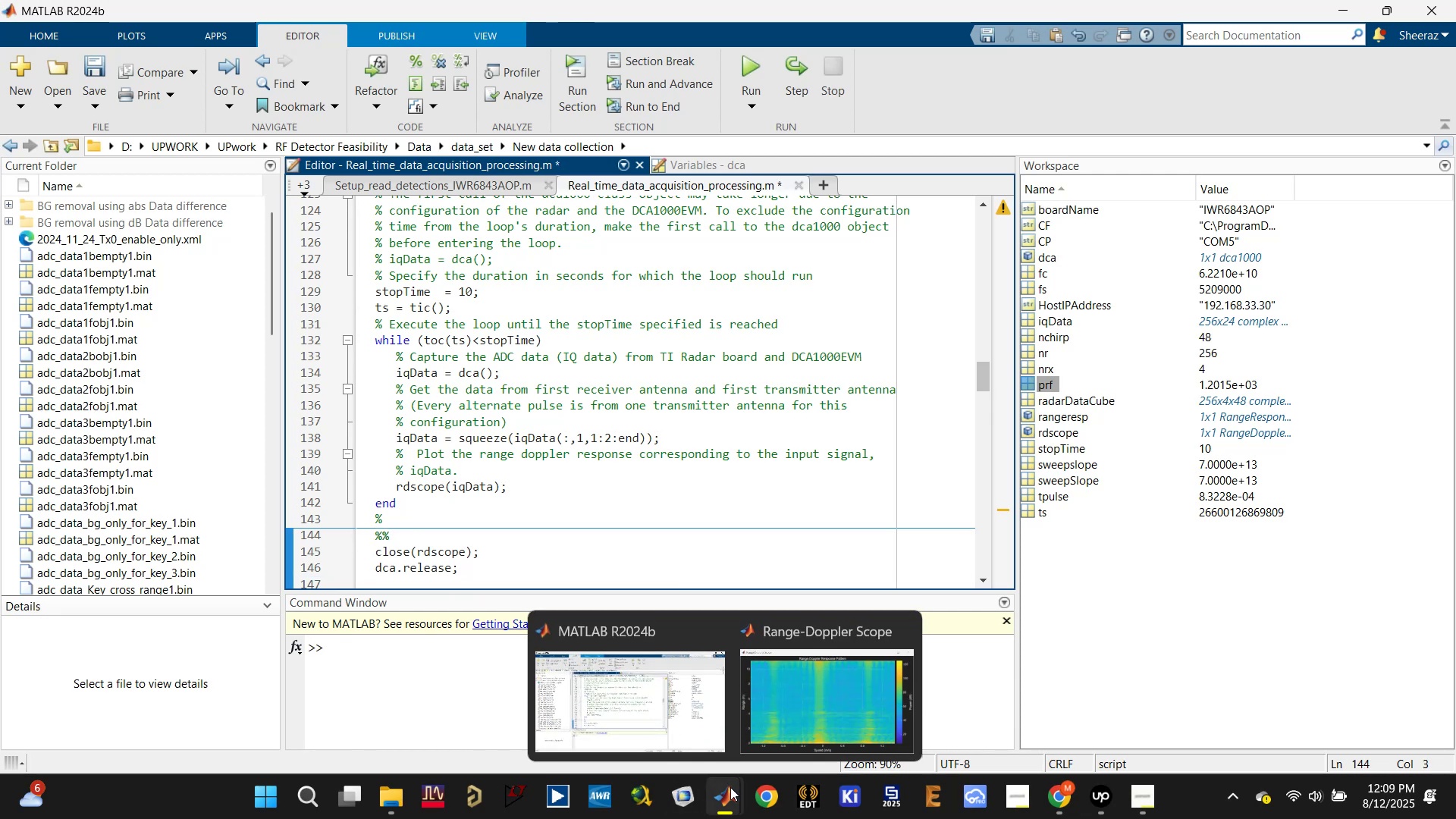 
left_click([537, 549])
 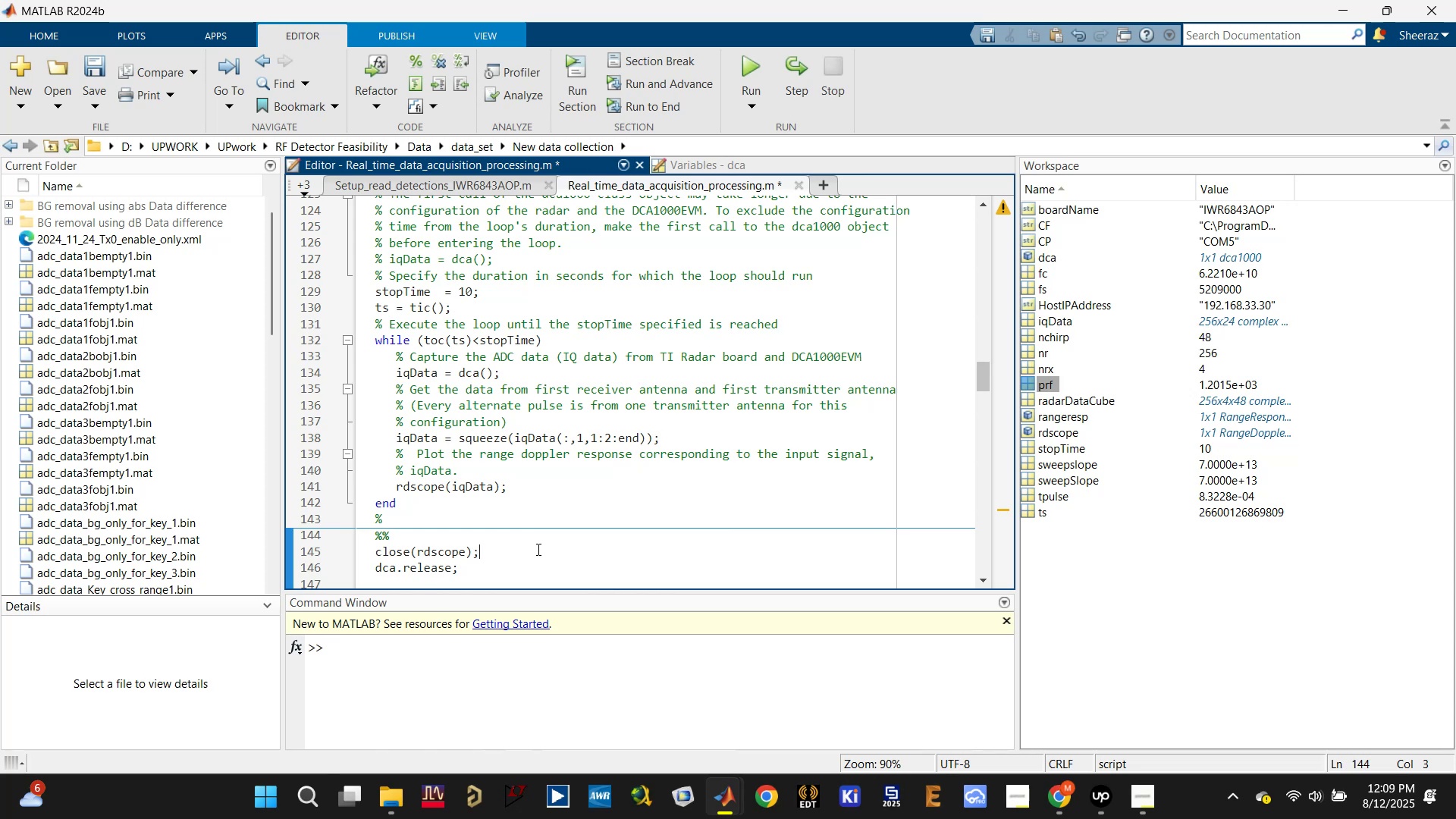 
key(Control+Enter)
 